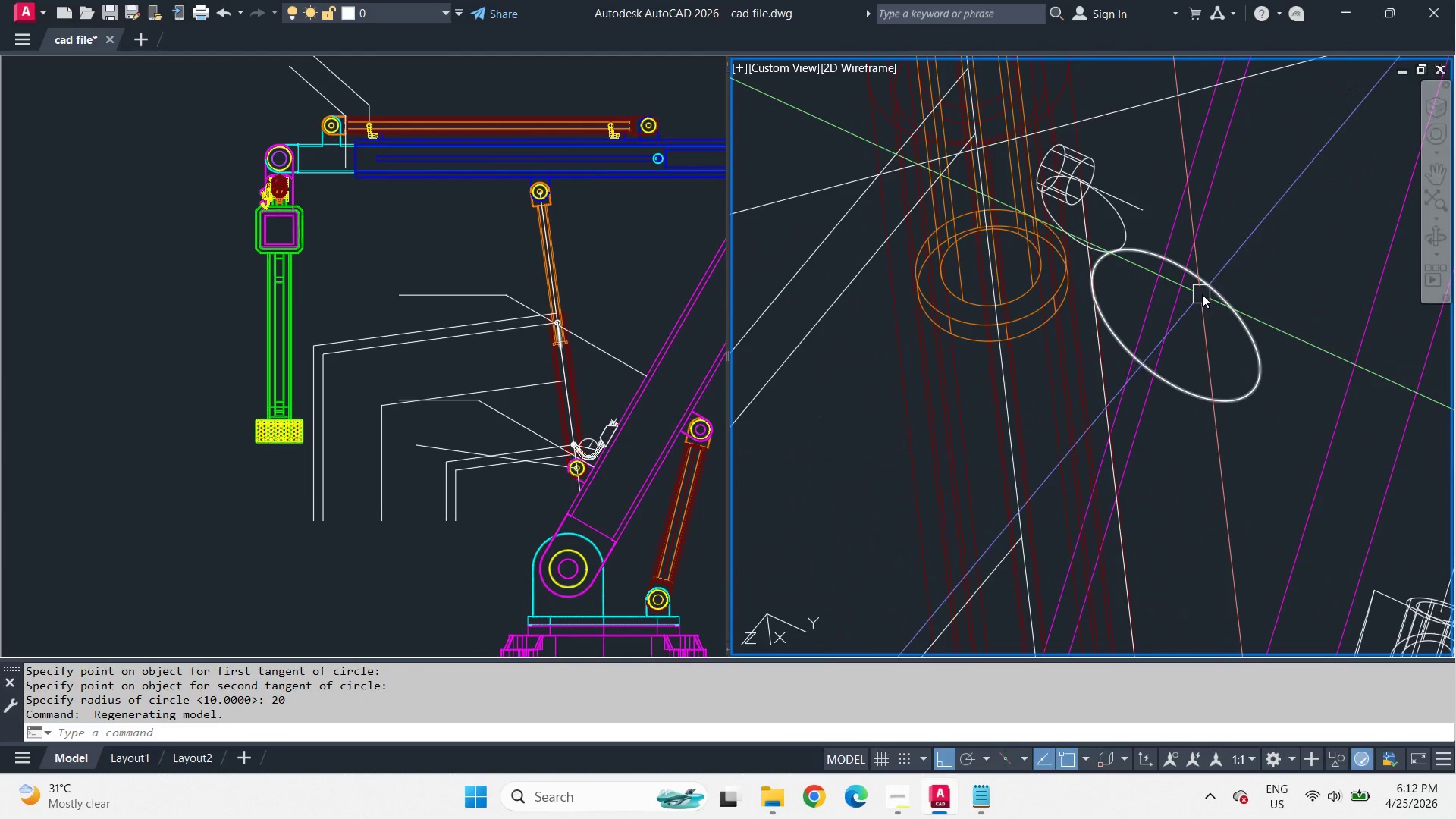 
scroll: coordinate [1136, 286], scroll_direction: down, amount: 2.0
 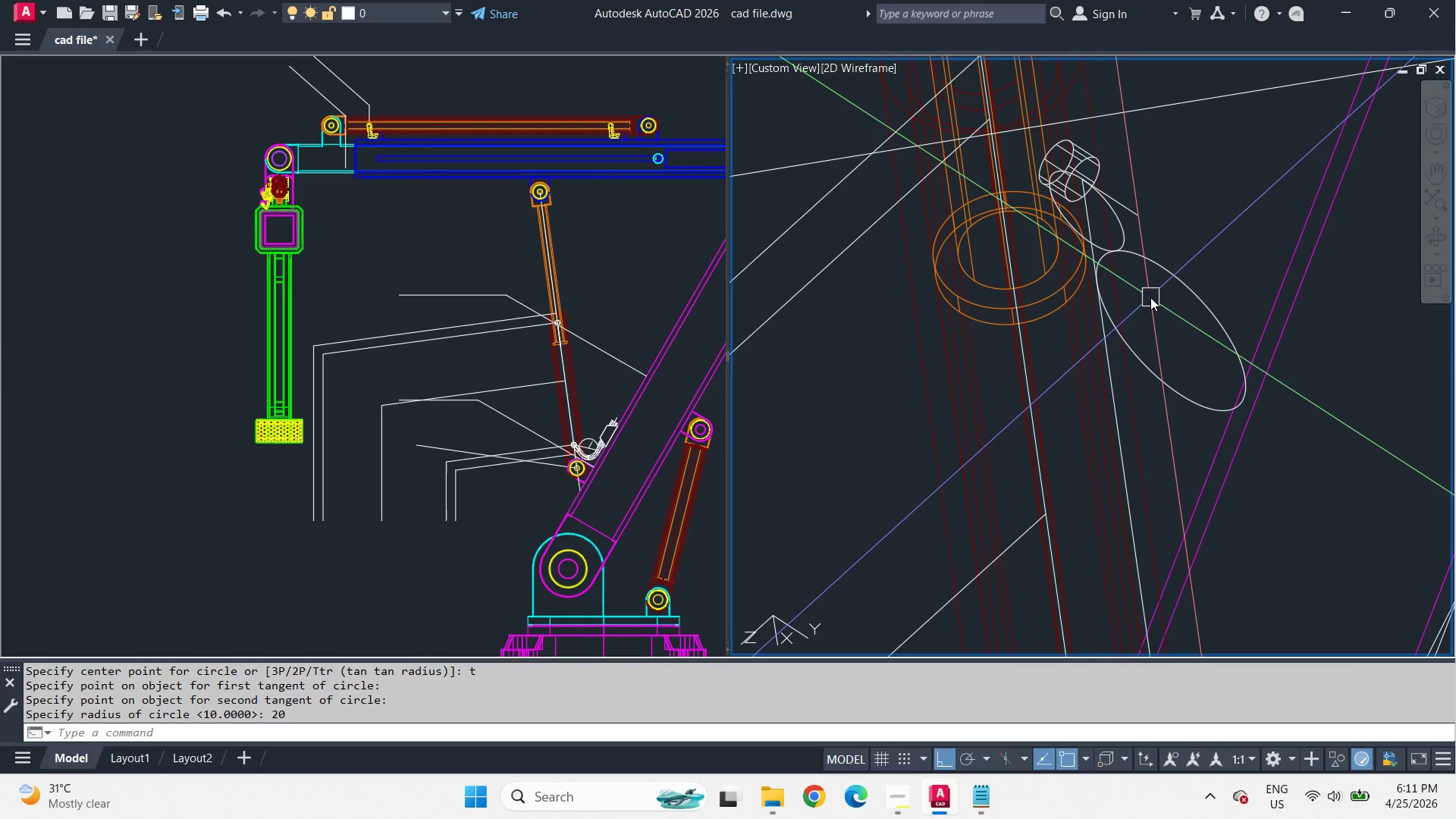 
left_click([1214, 296])
 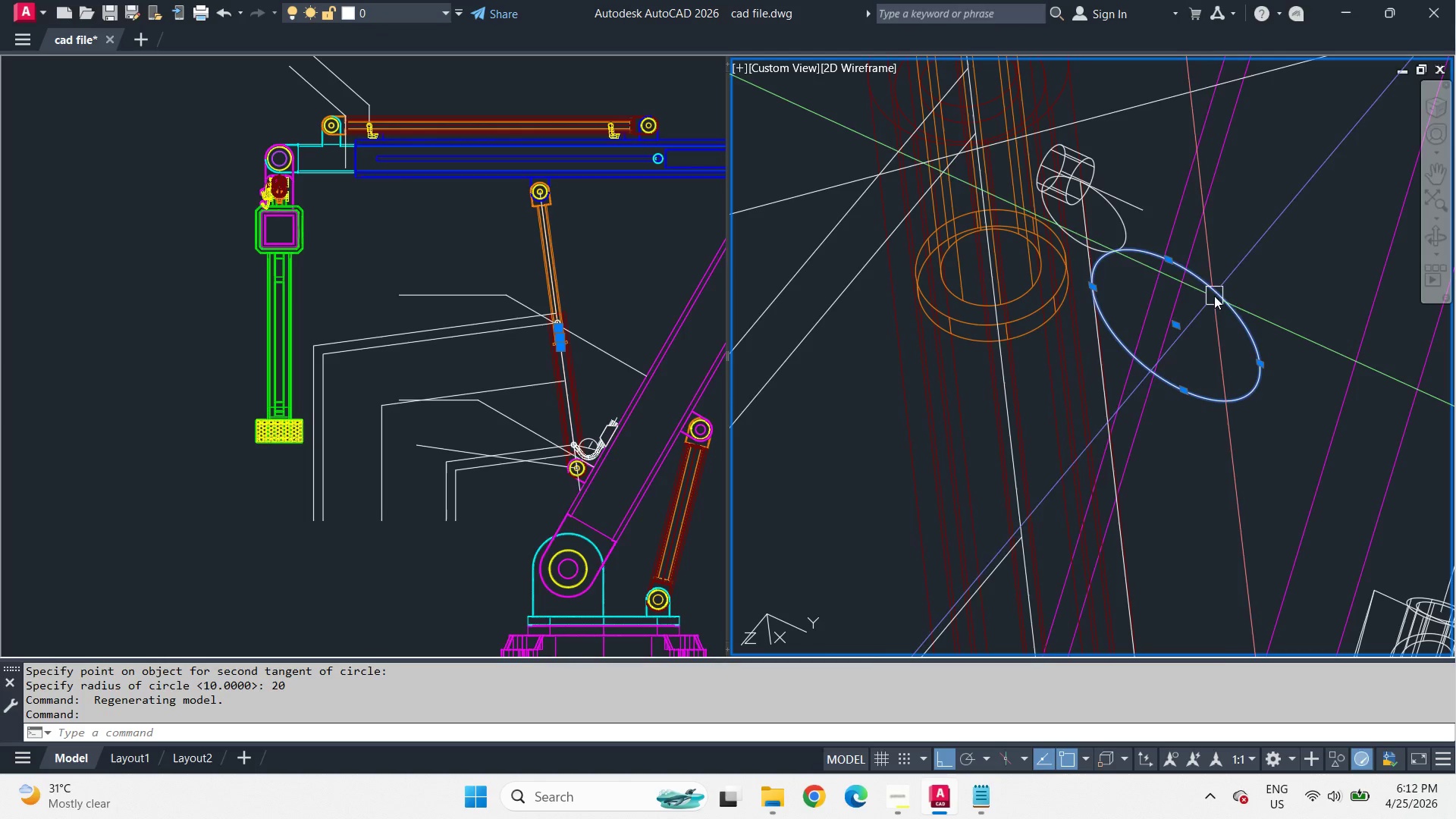 
key(E)
 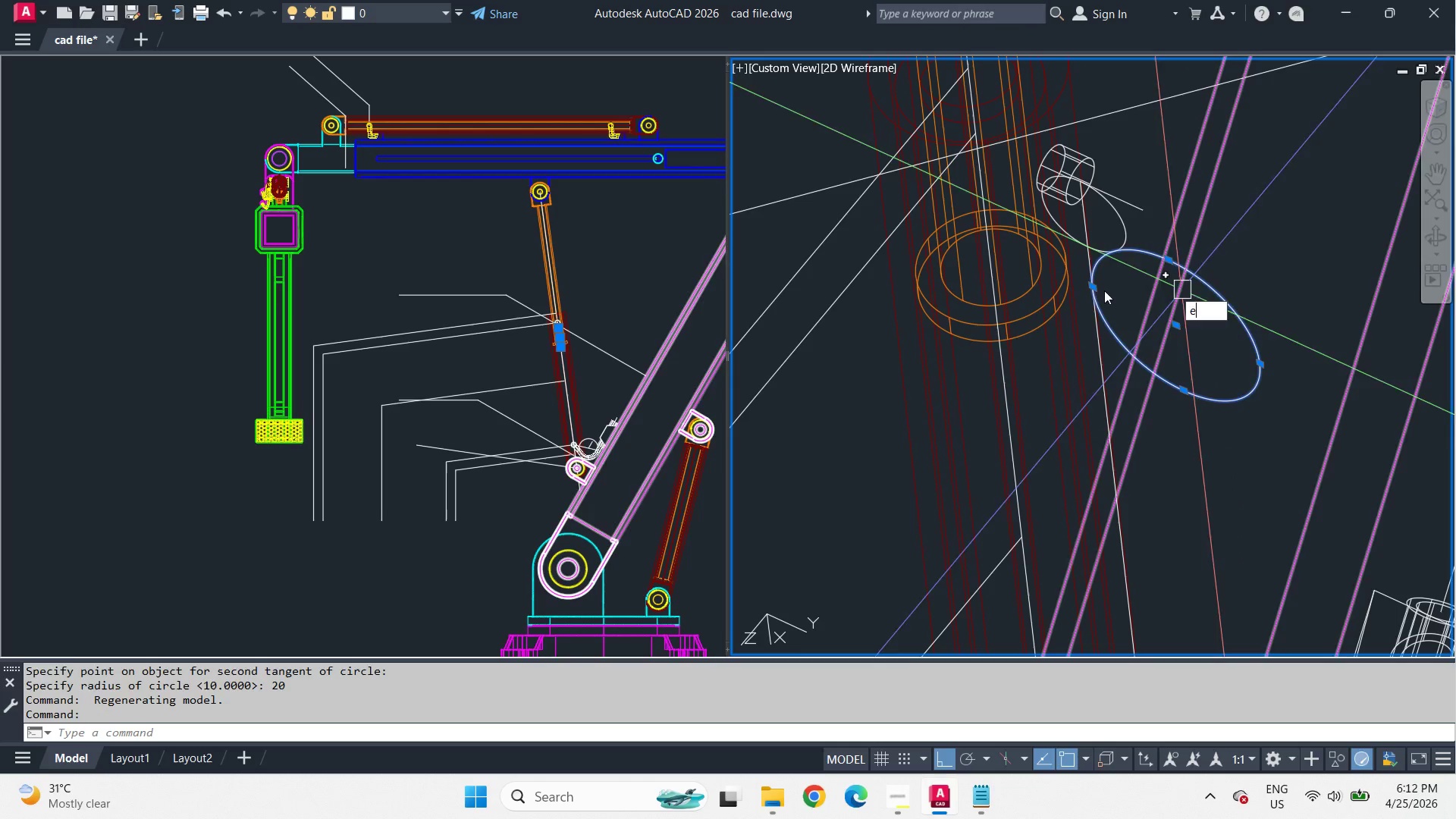 
key(Space)
 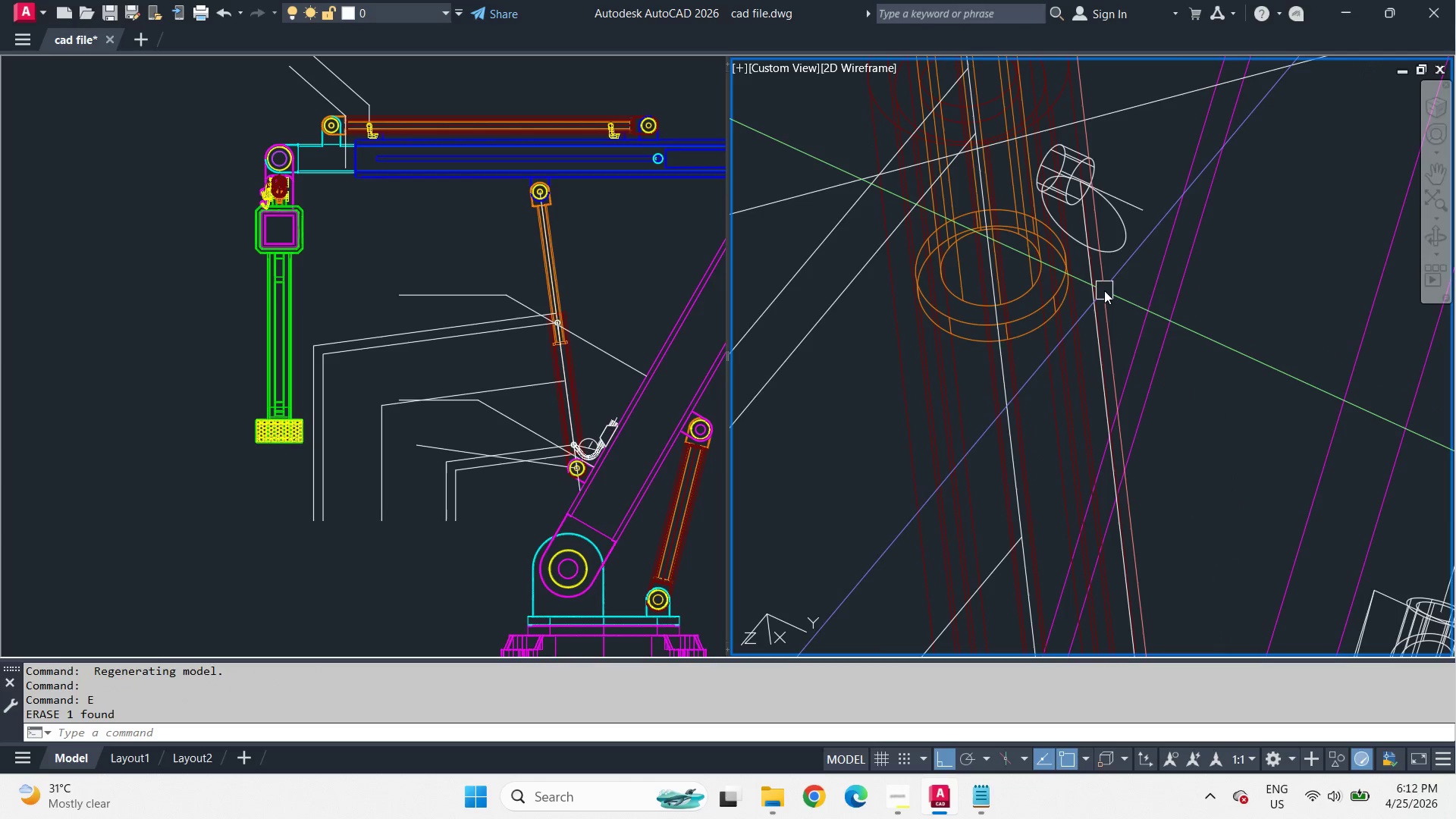 
key(C)
 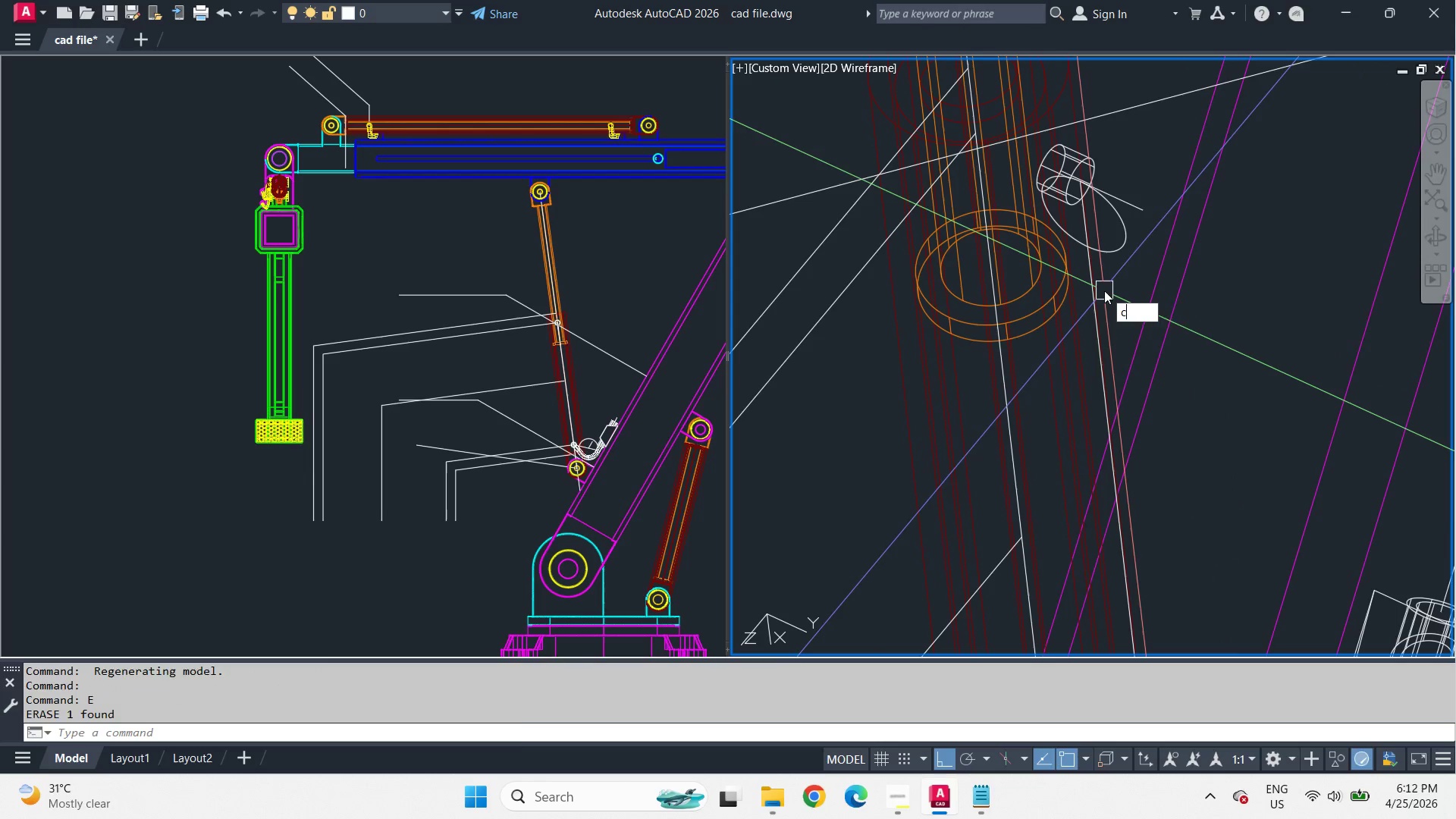 
key(Space)
 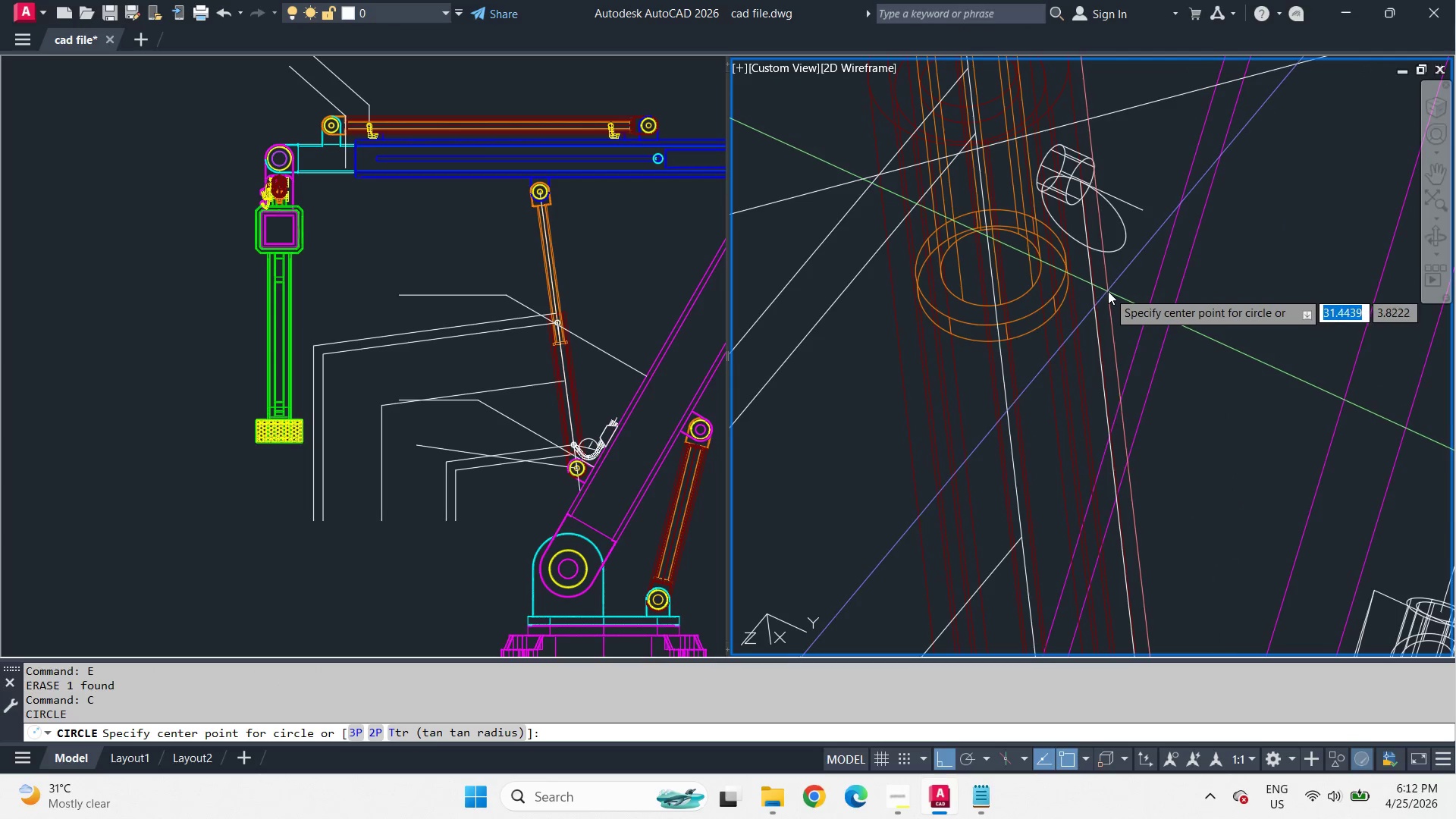 
key(T)
 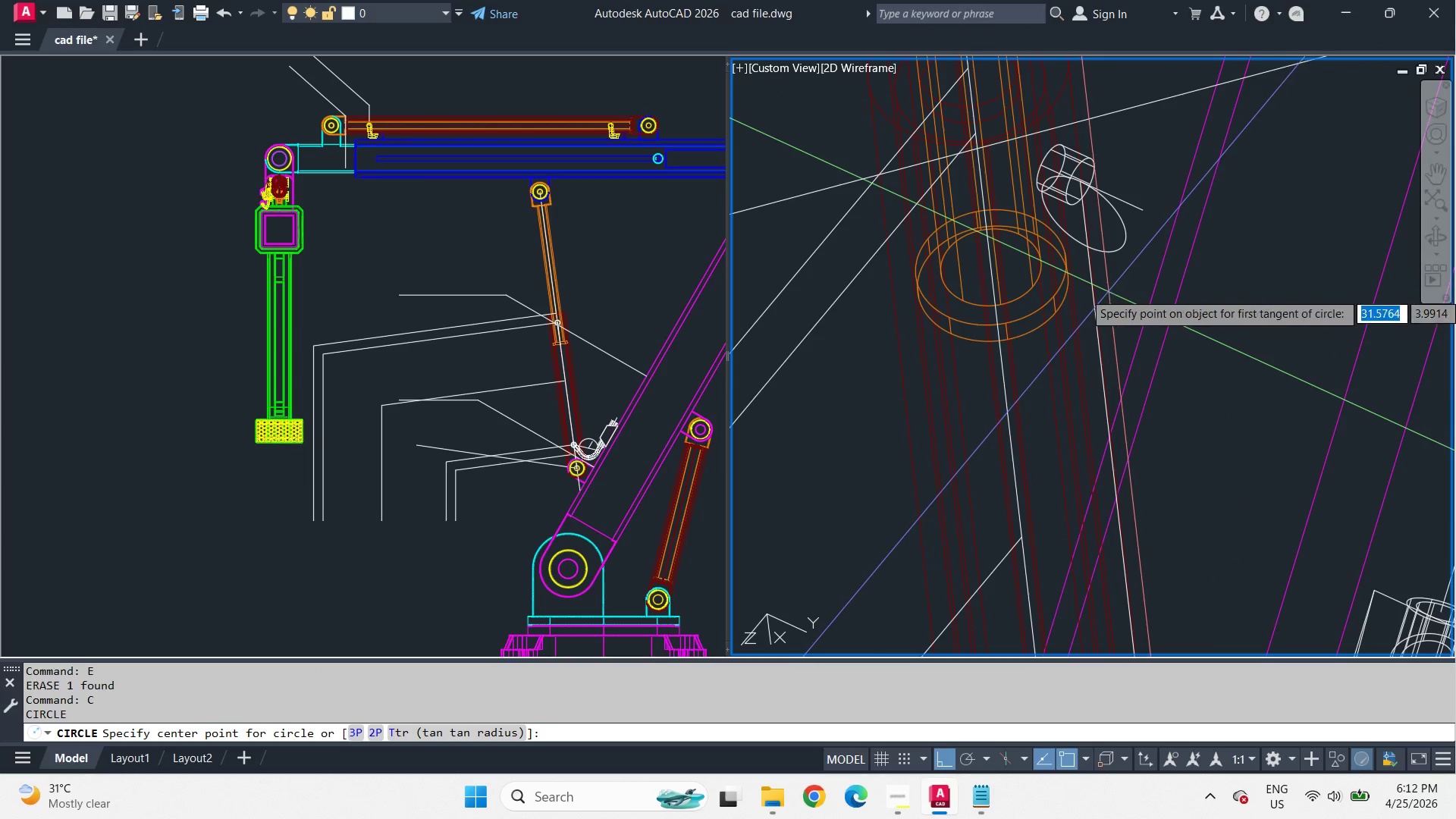 
key(Space)
 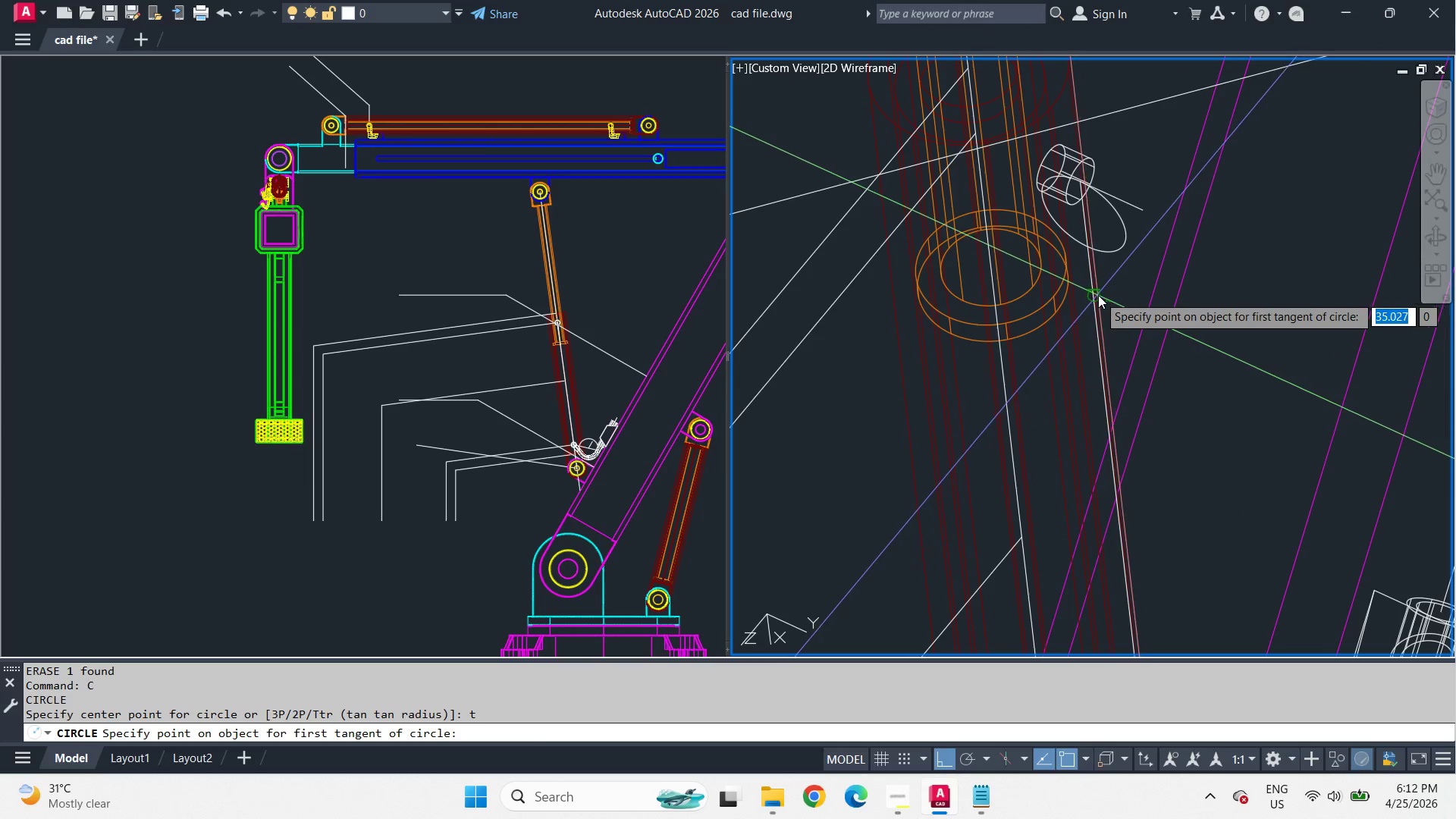 
left_click([1098, 295])
 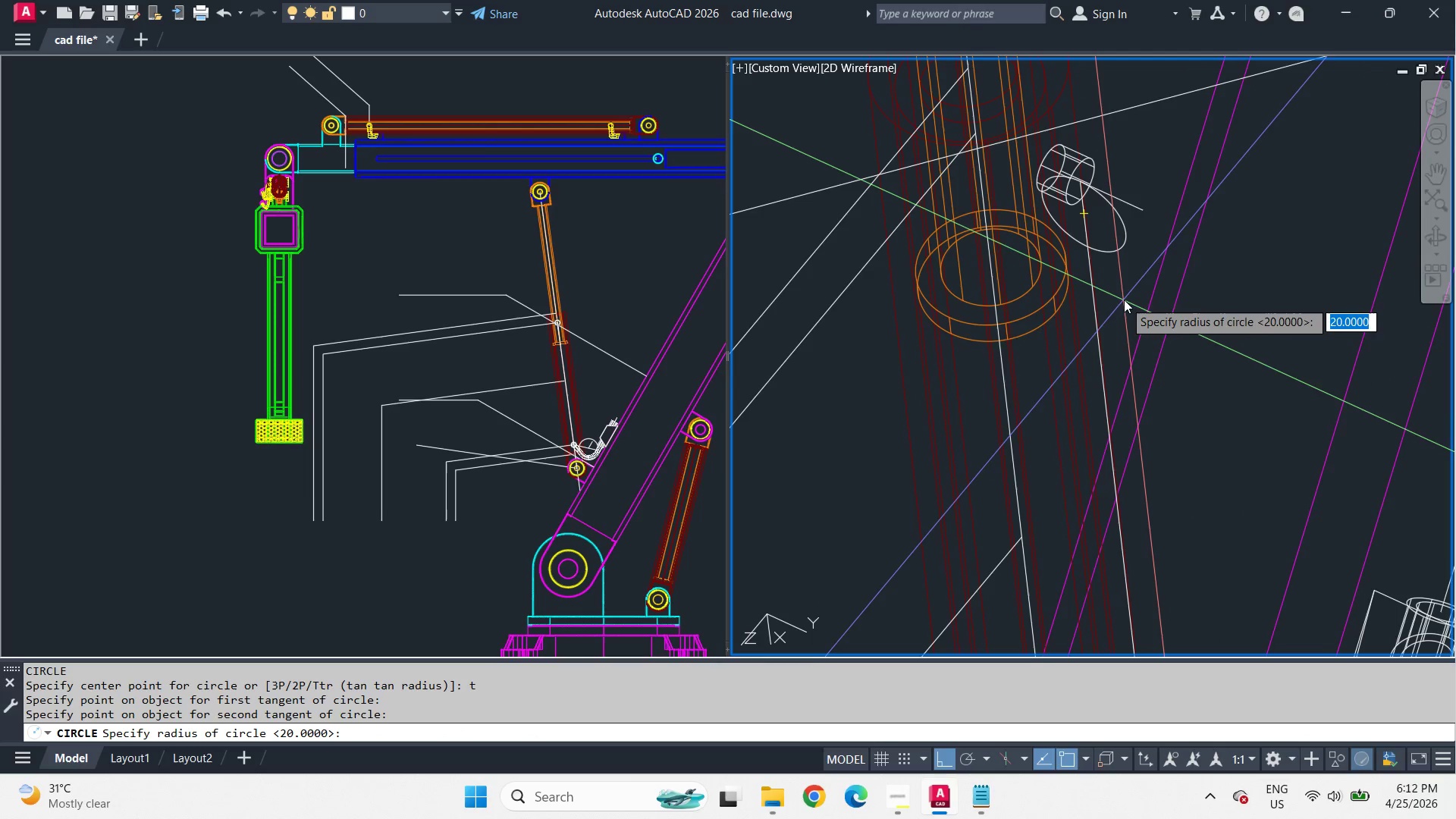 
scroll: coordinate [1124, 300], scroll_direction: up, amount: 1.0
 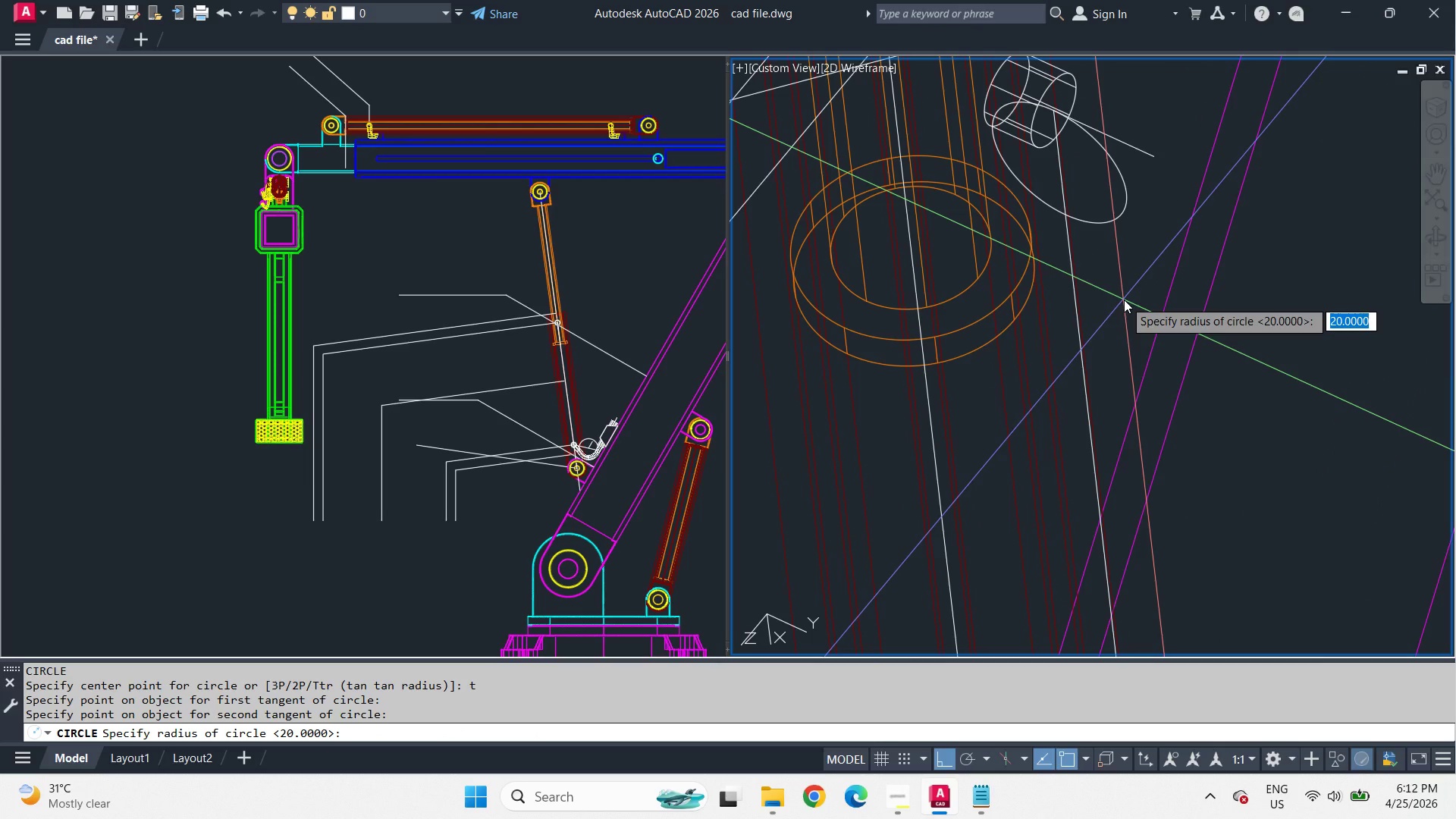 
key(Numpad5)
 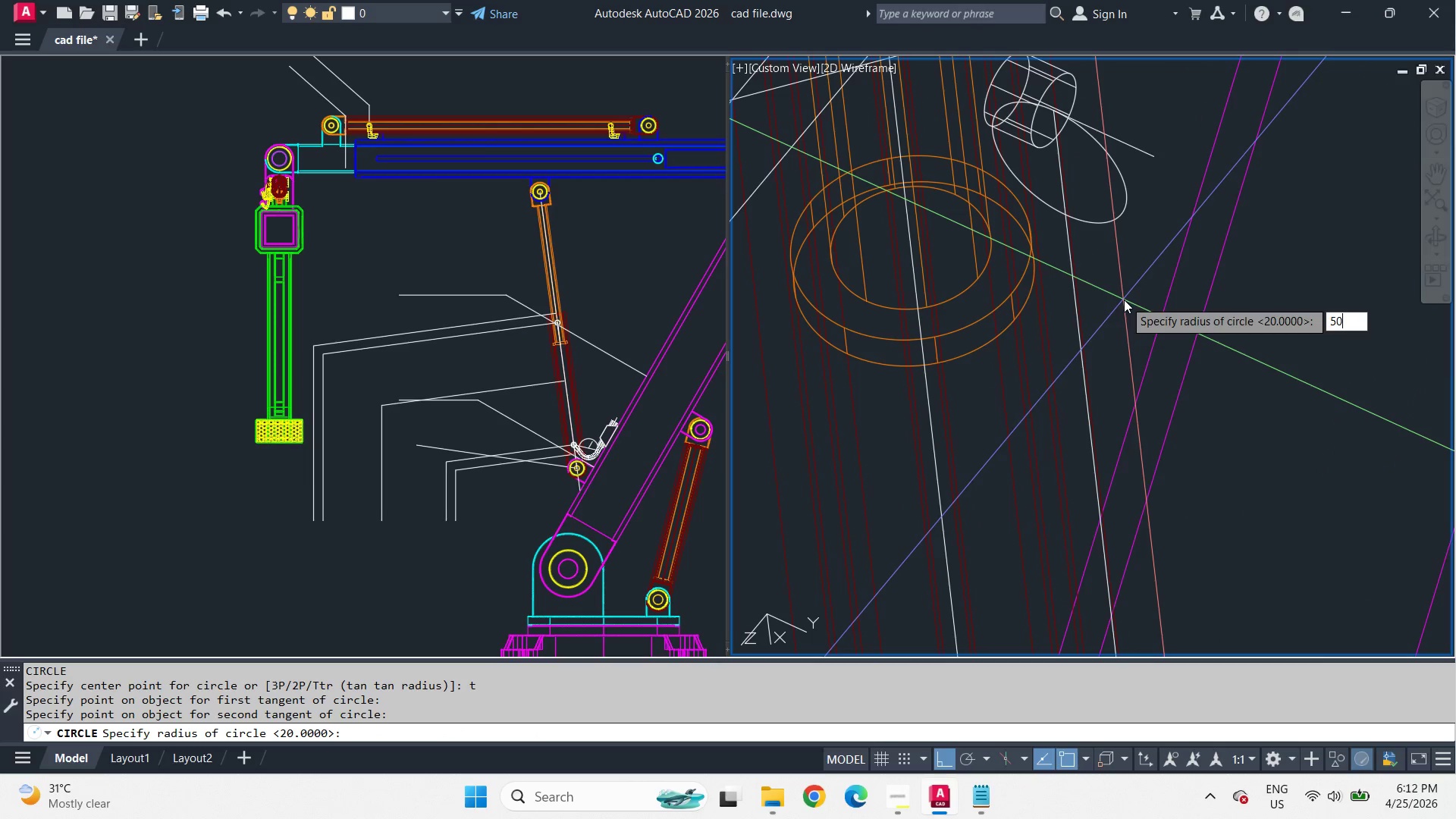 
key(Numpad0)
 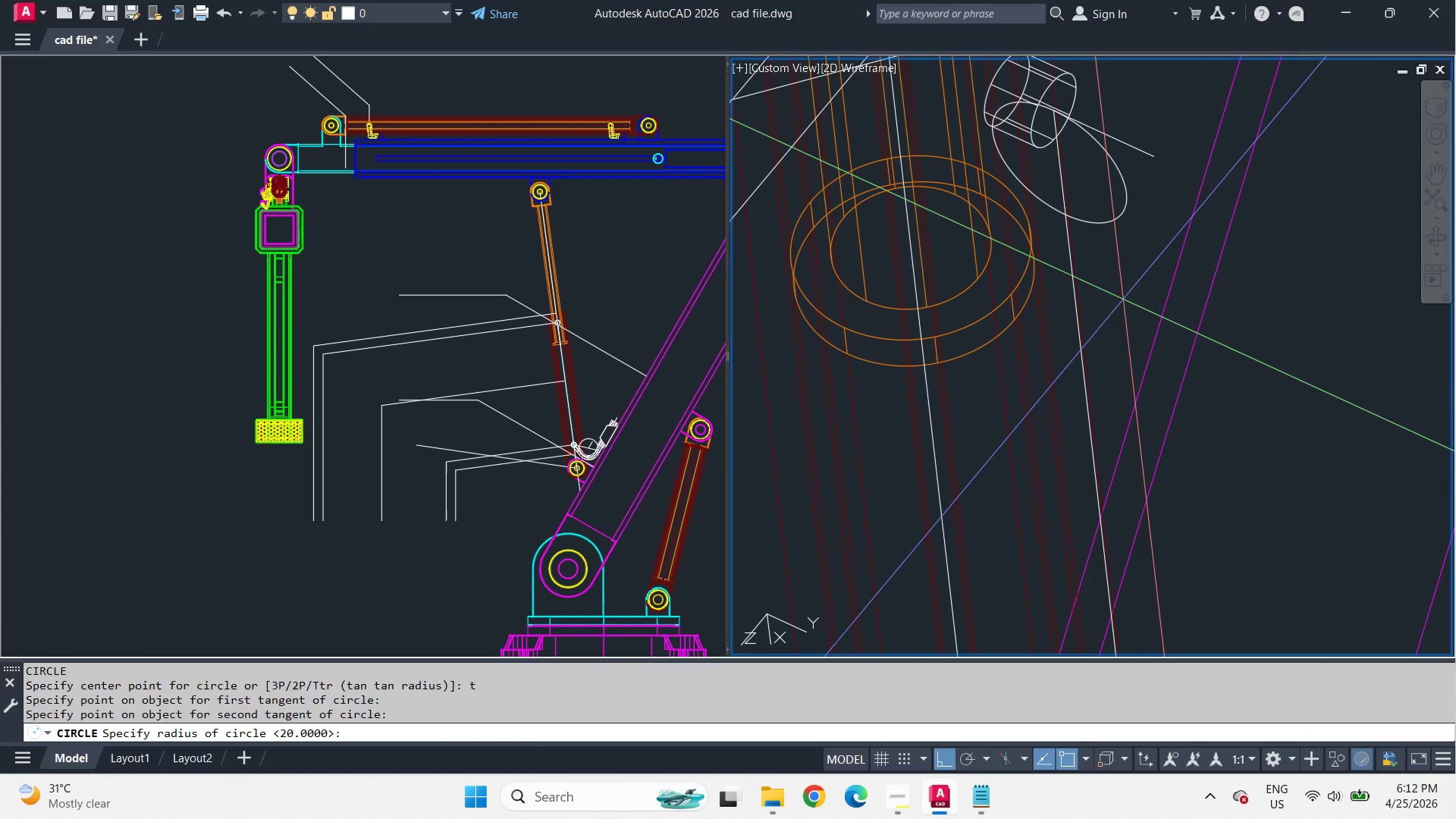 
key(Space)
 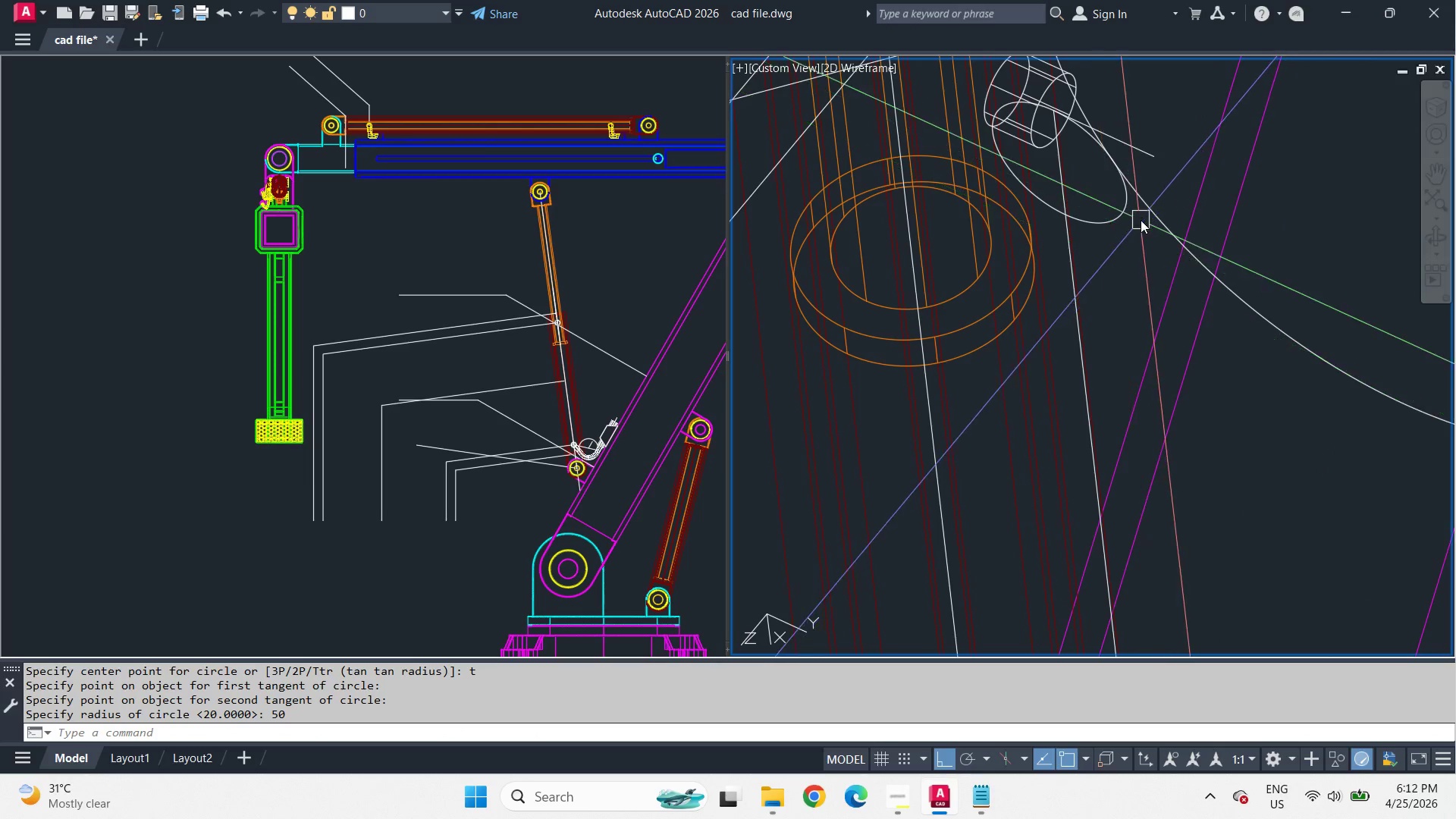 
left_click([1158, 228])
 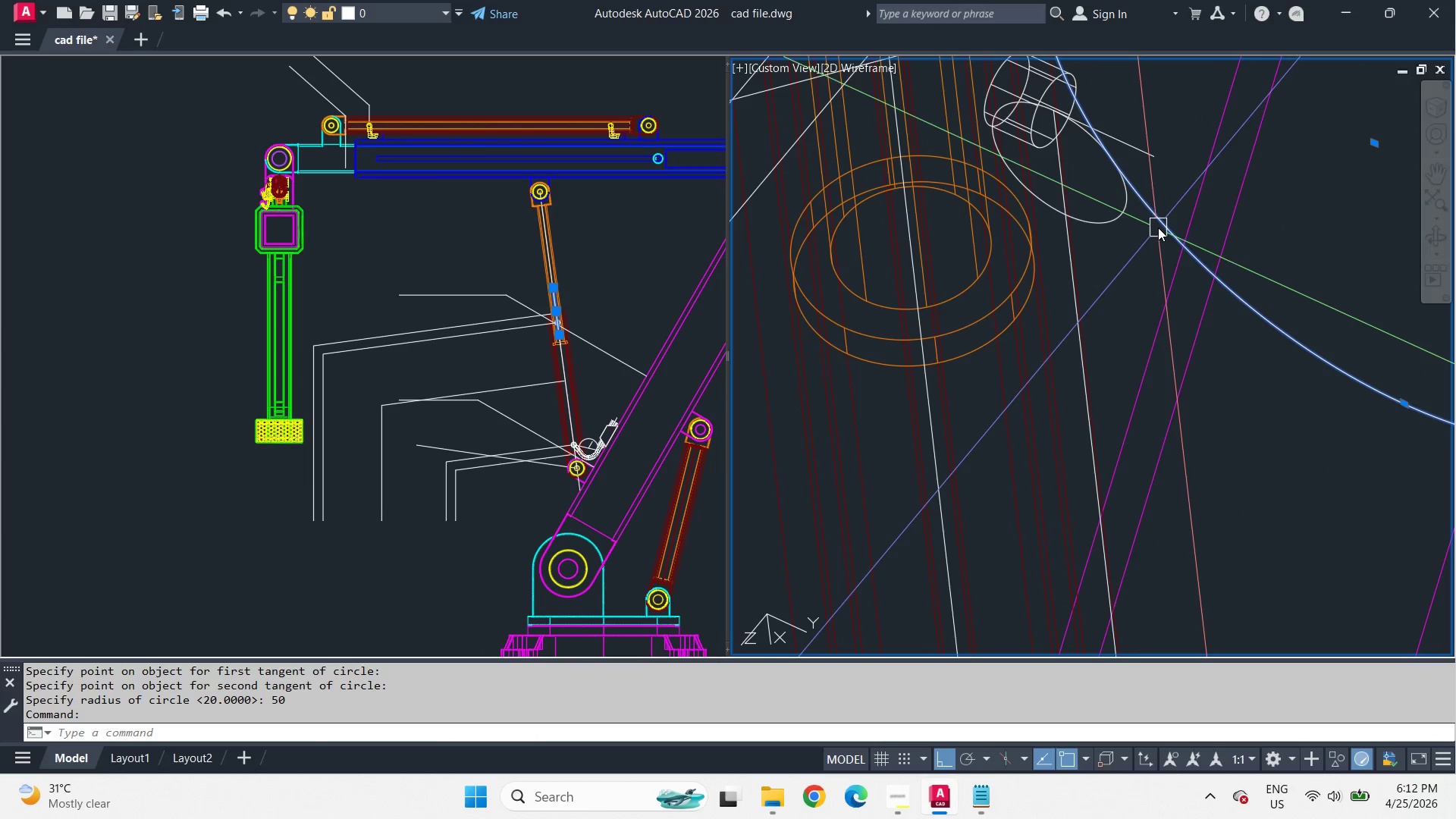 
key(E)
 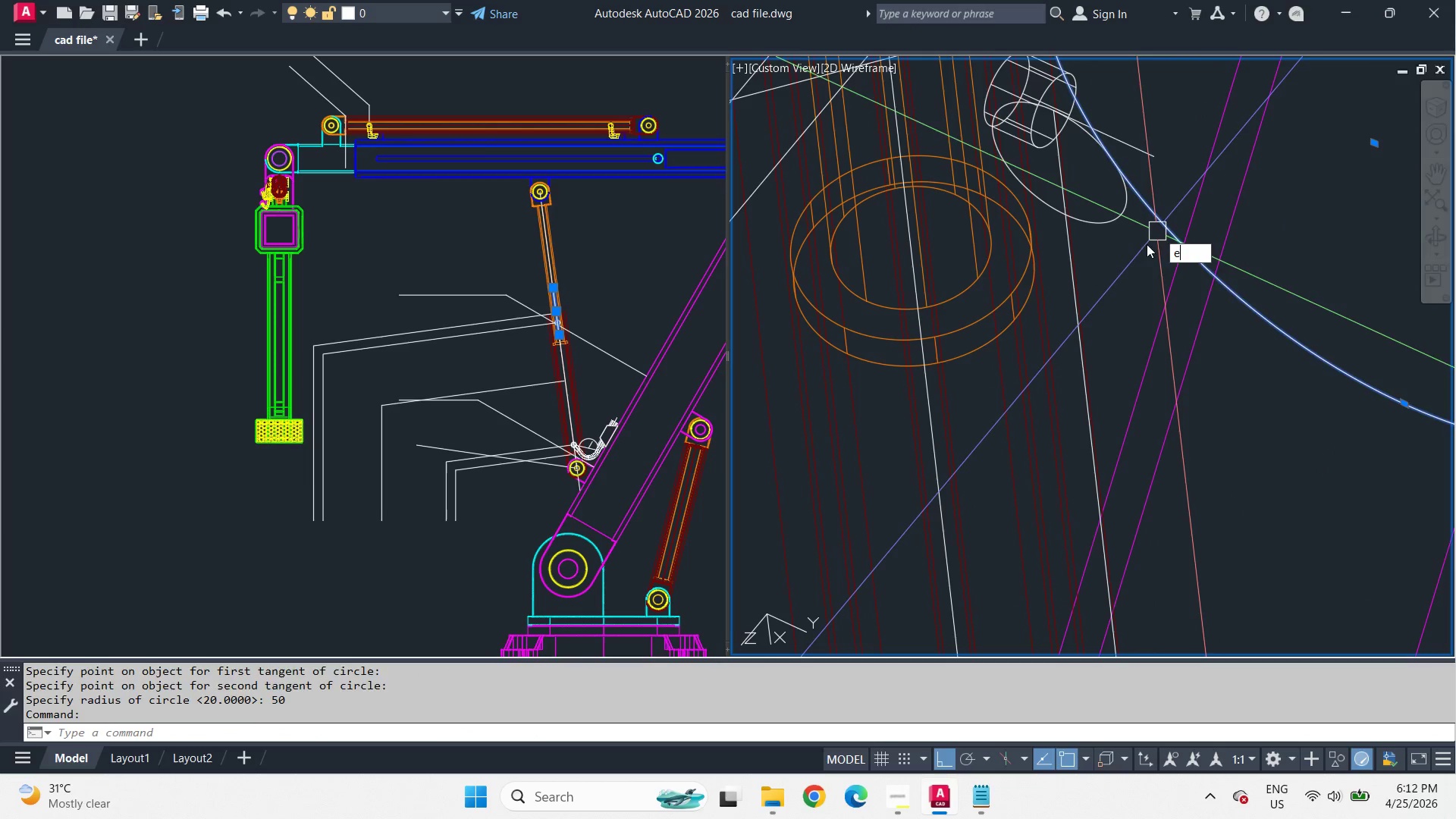 
key(Space)
 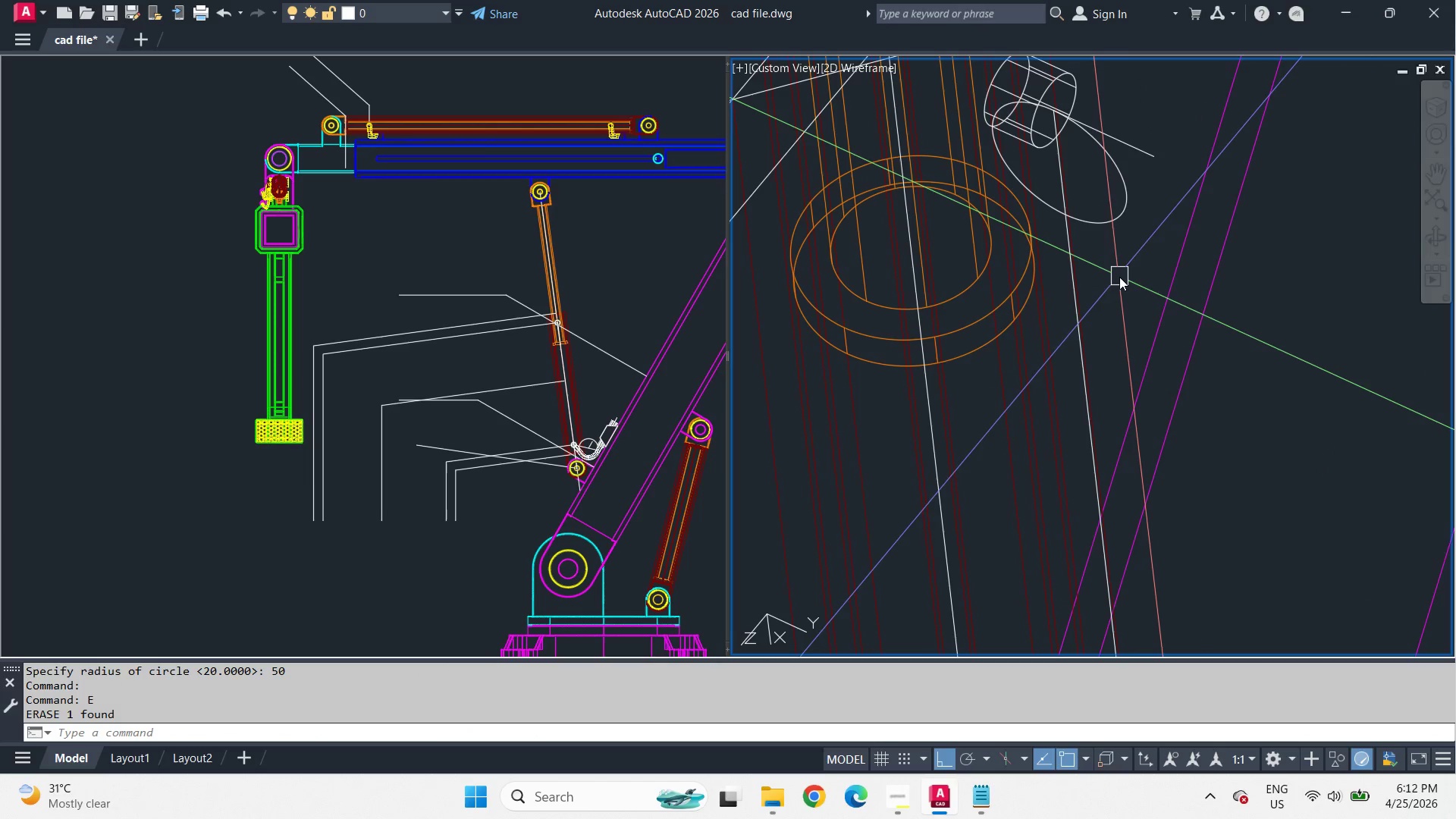 
key(C)
 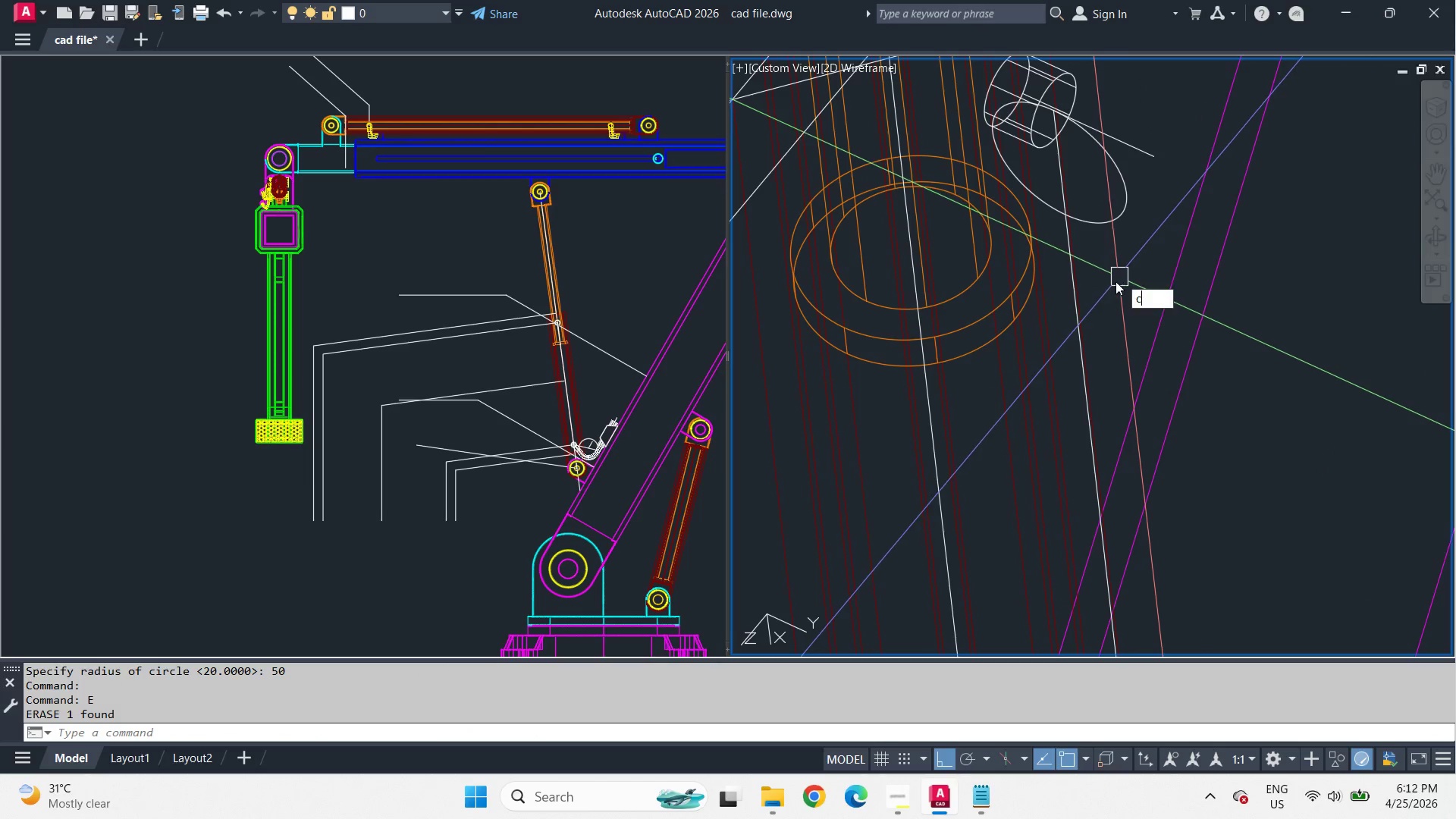 
key(Space)
 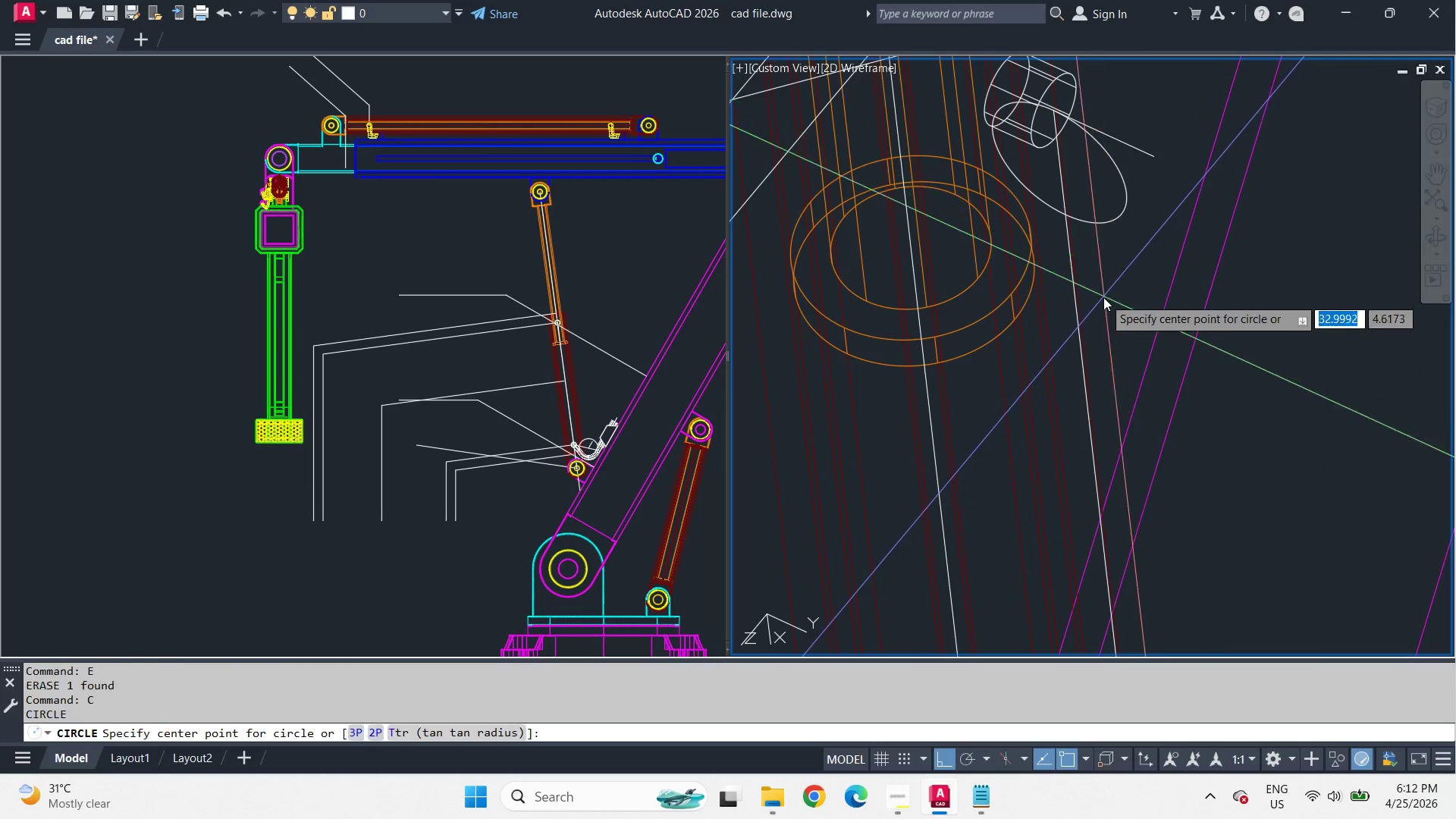 
key(T)
 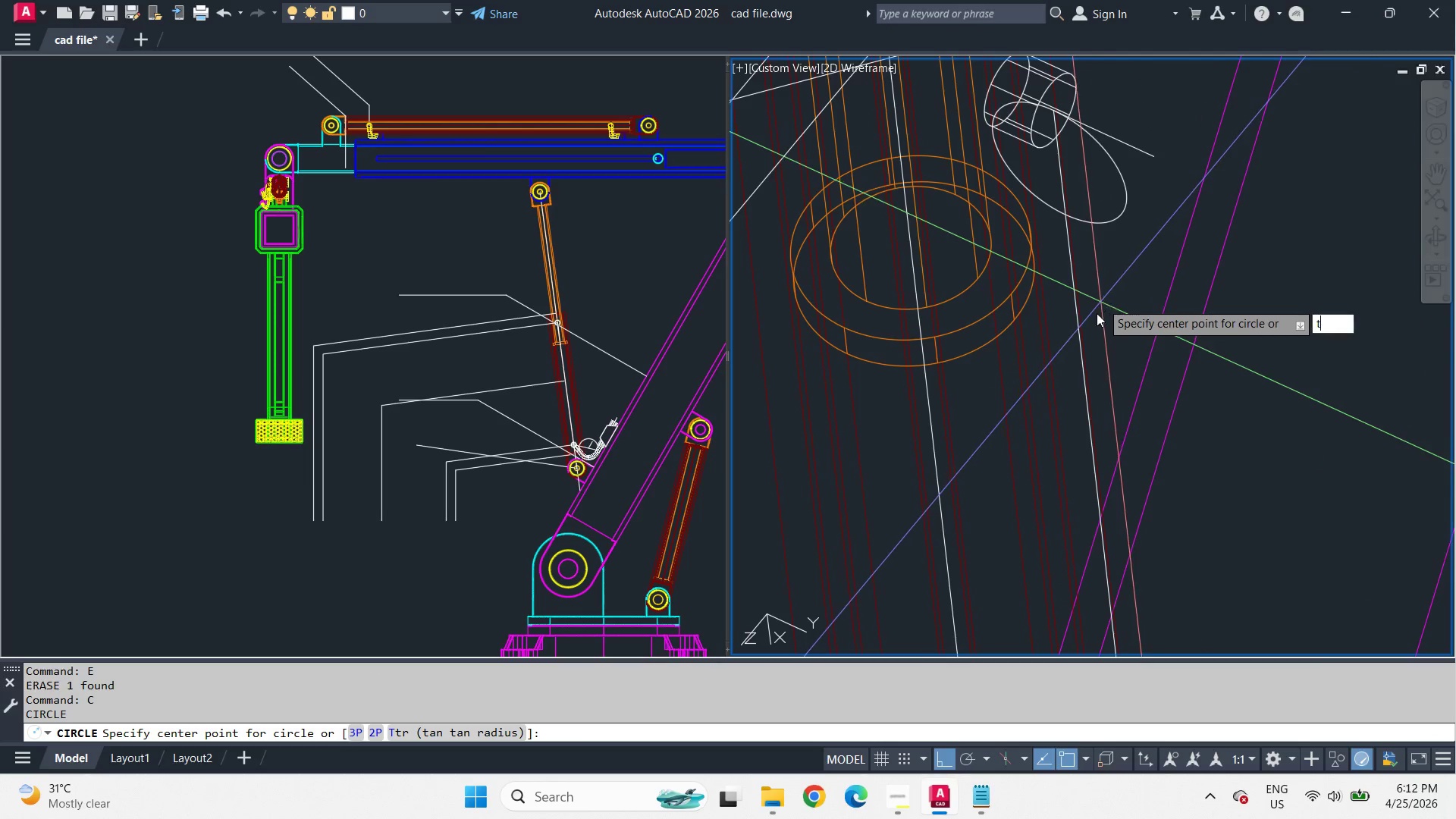 
key(Space)
 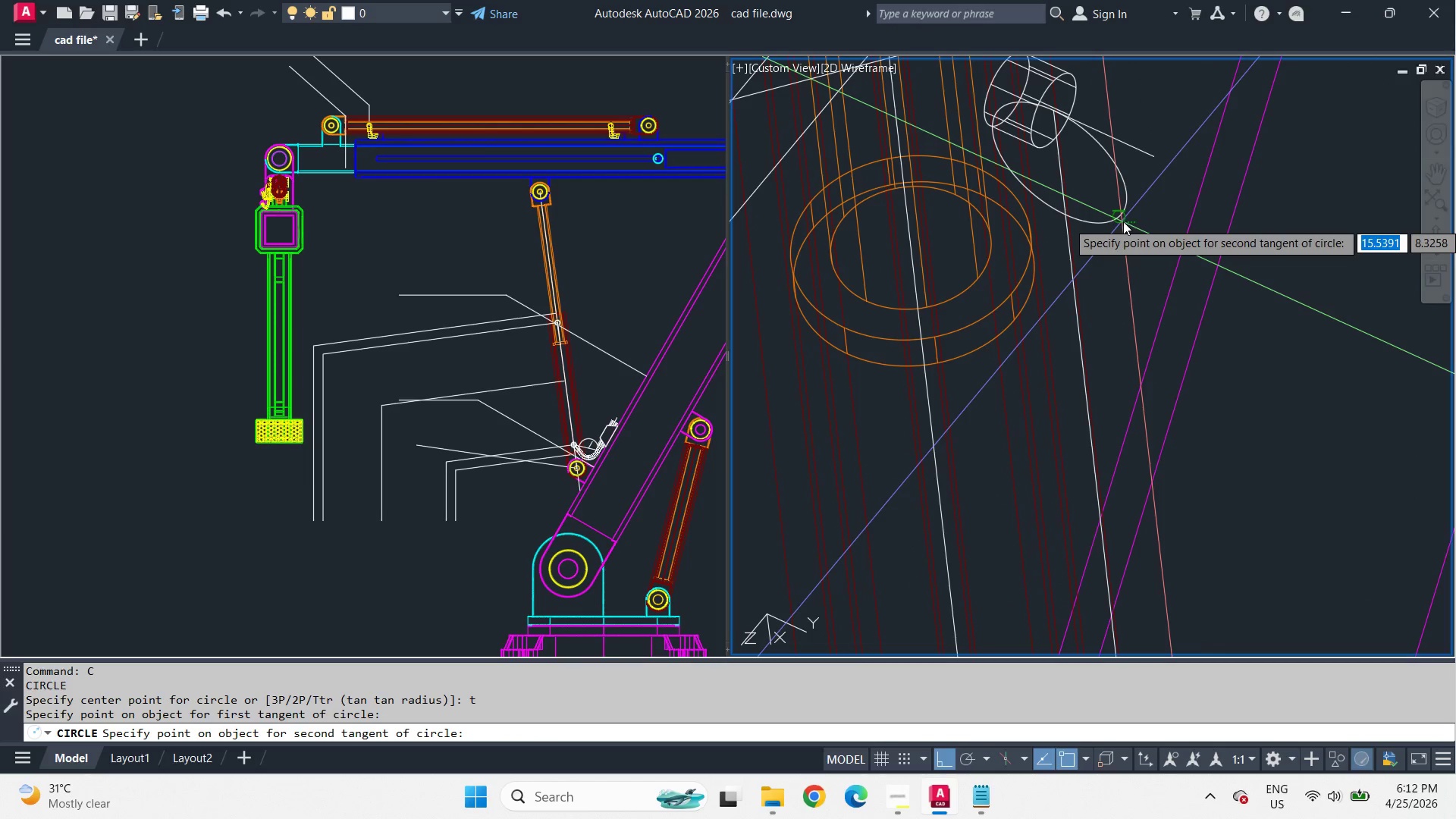 
left_click([1123, 221])
 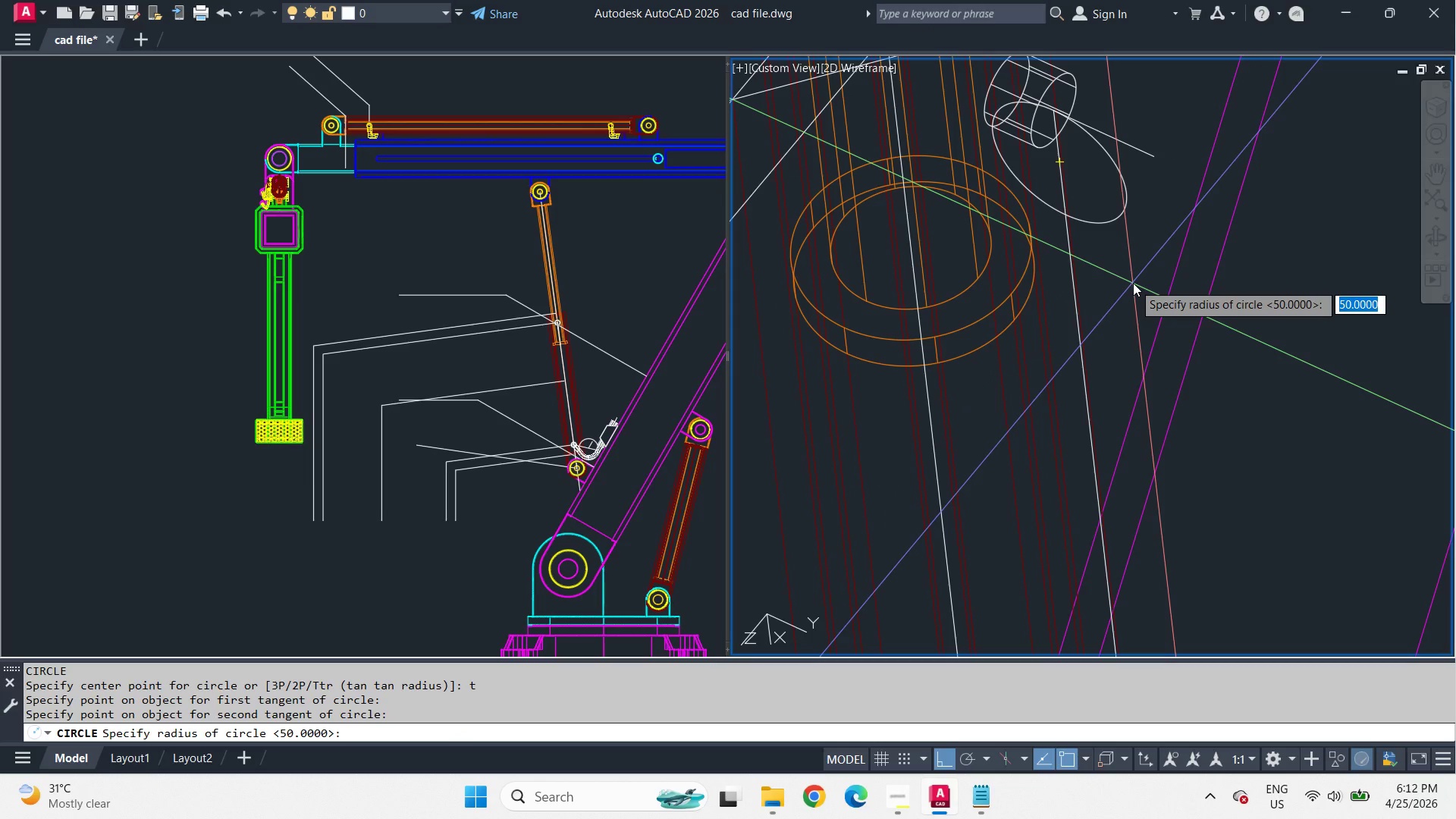 
key(Numpad5)
 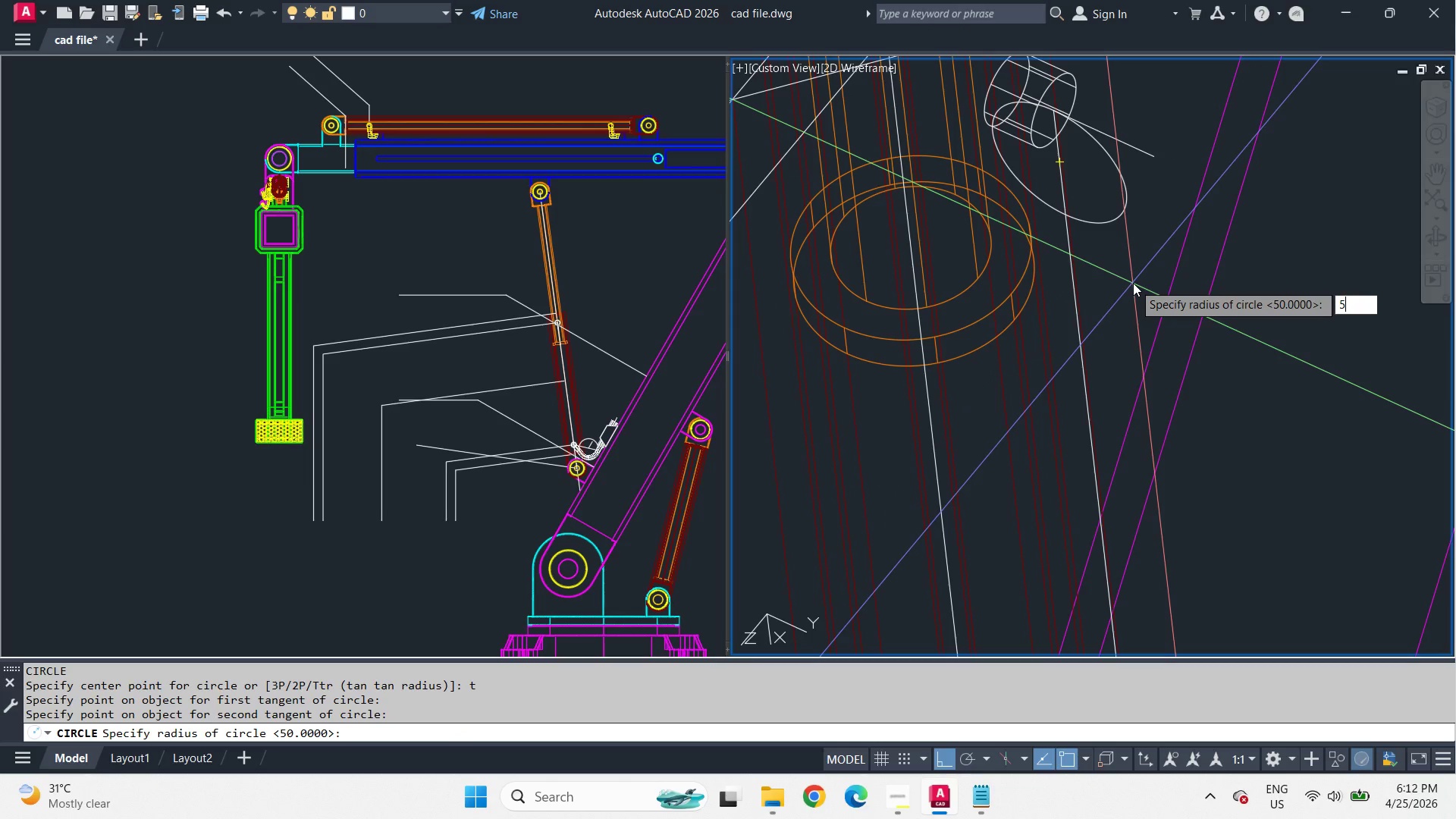 
key(Numpad0)
 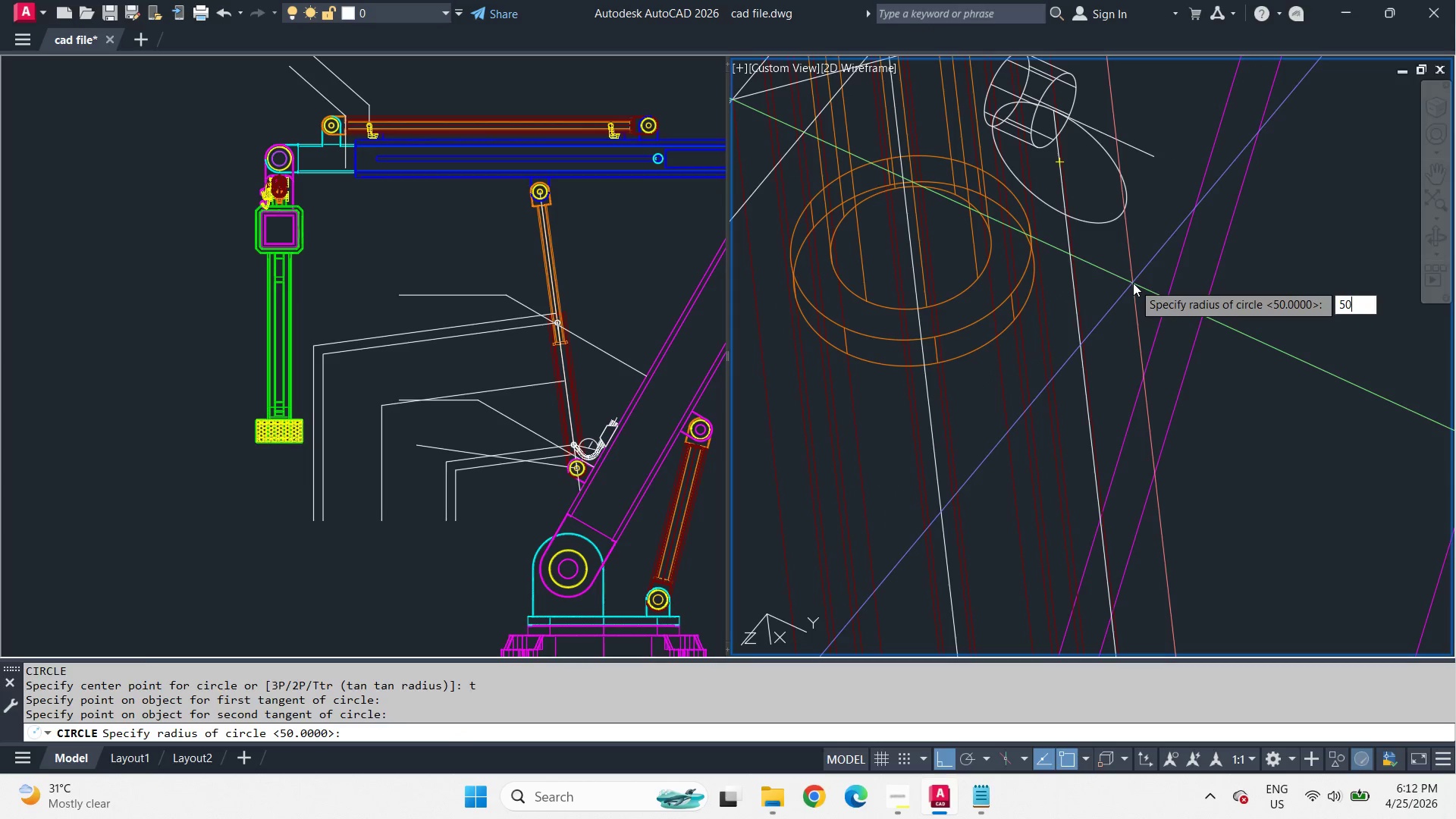 
key(Space)
 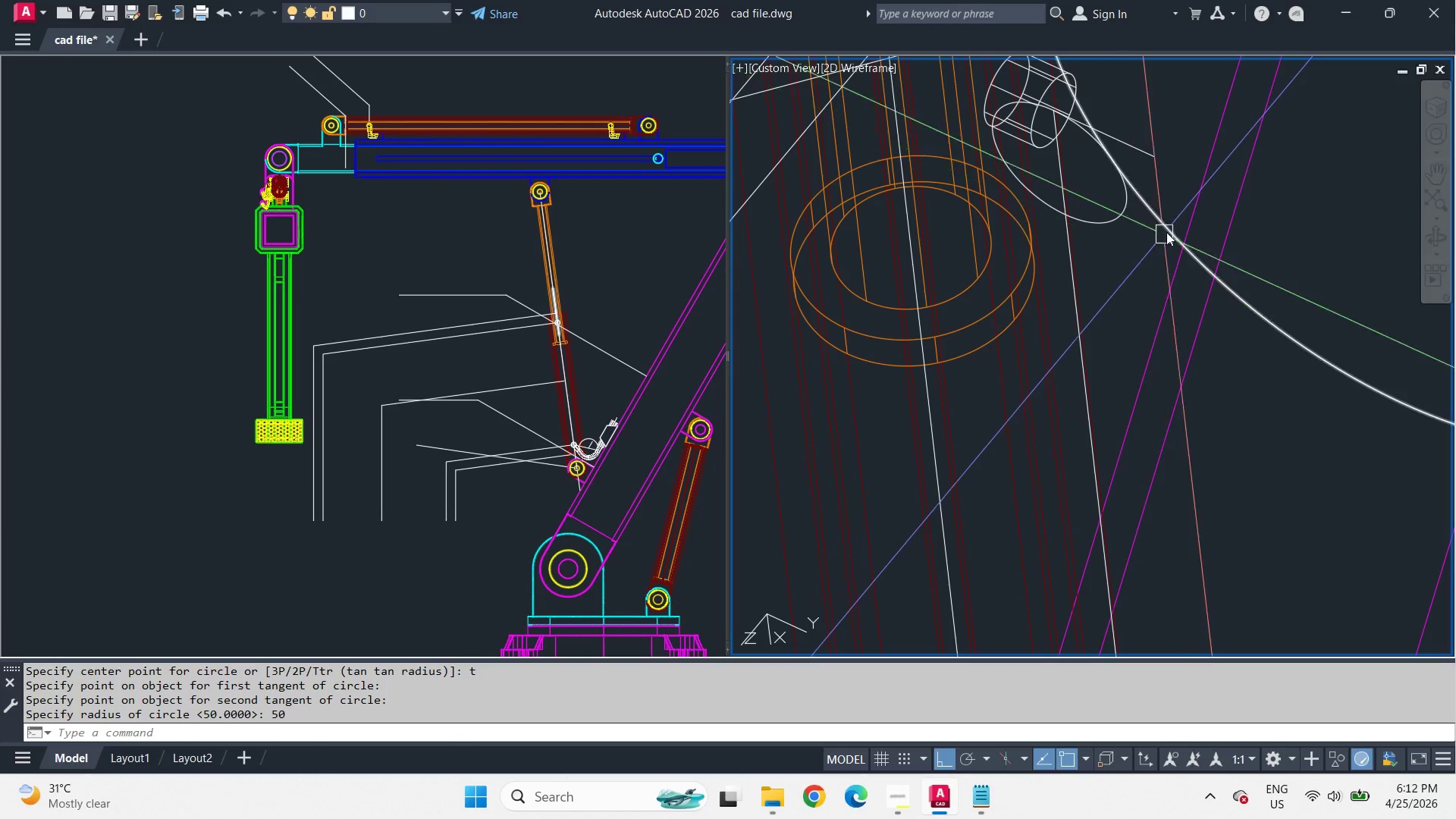 
left_click([1169, 228])
 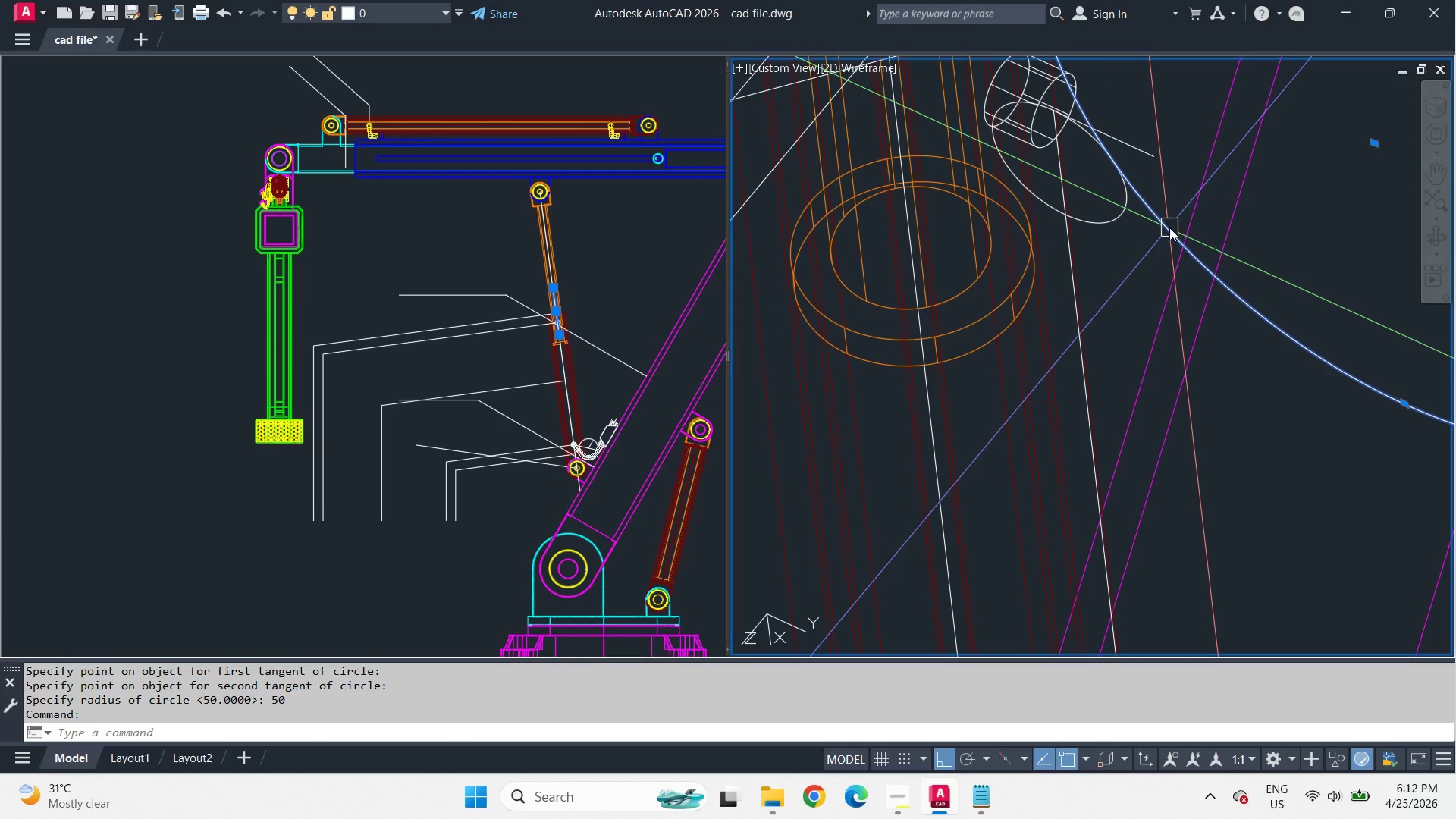 
key(E)
 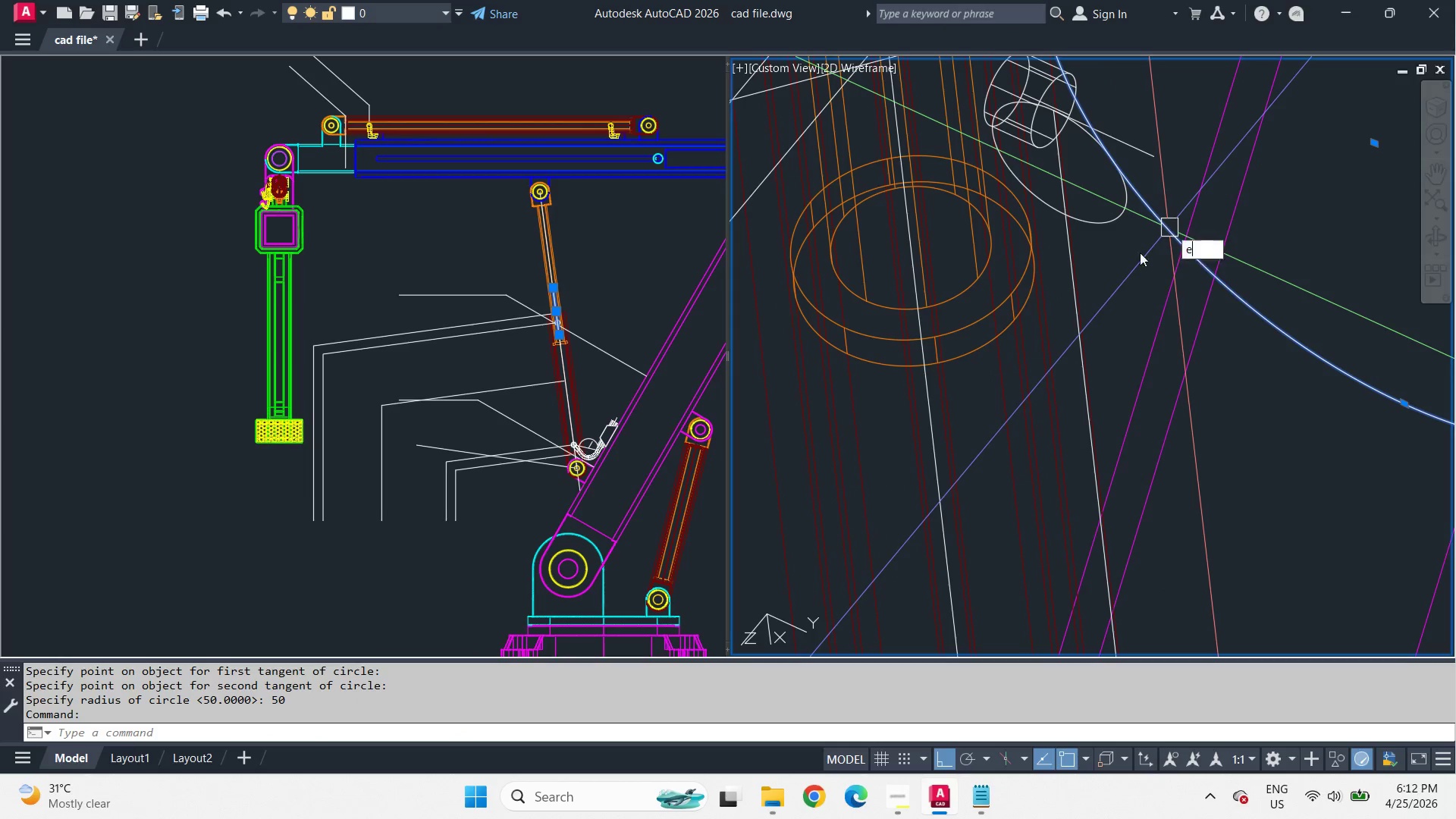 
key(Space)
 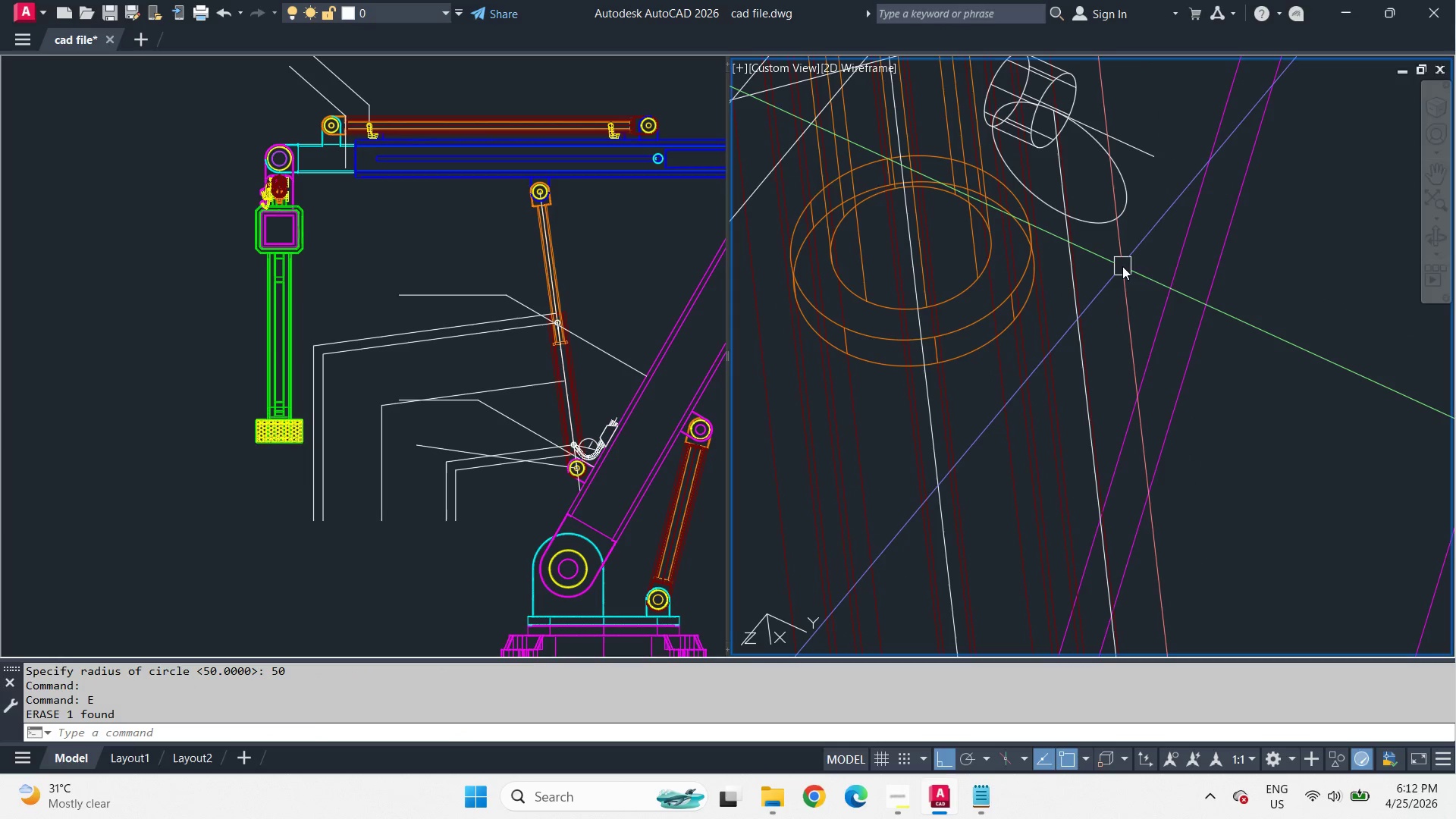 
key(C)
 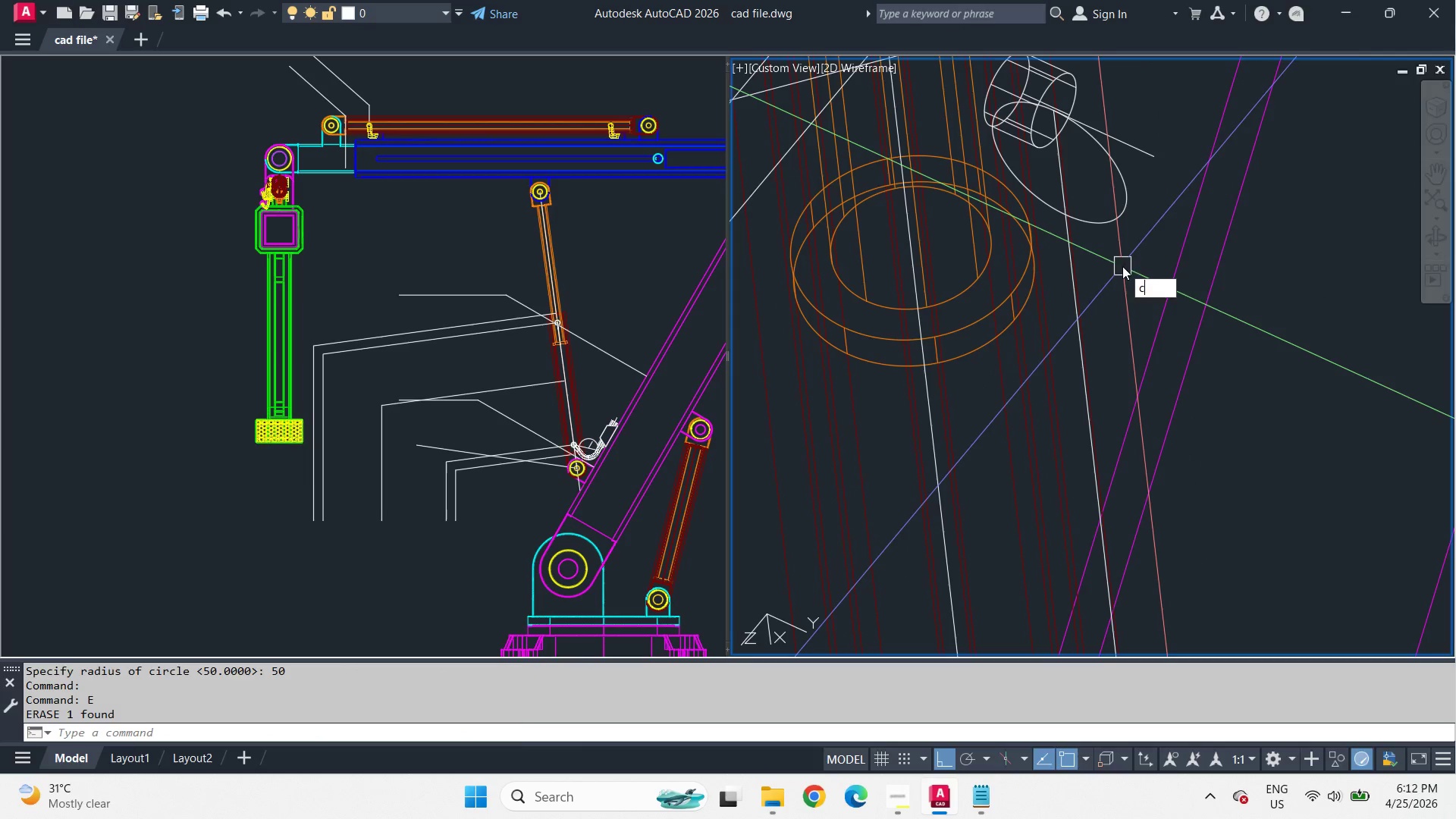 
key(Space)
 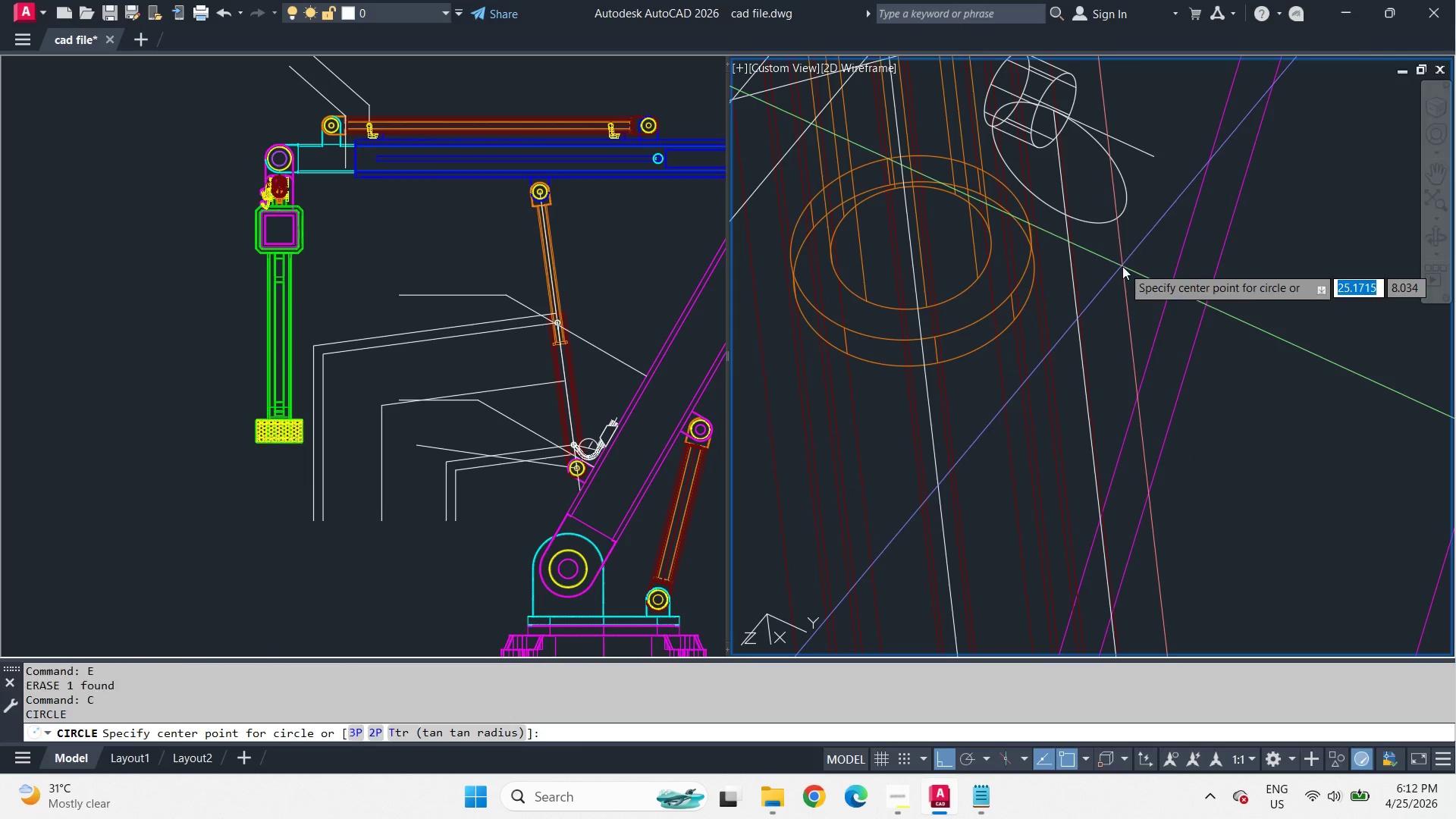 
key(T)
 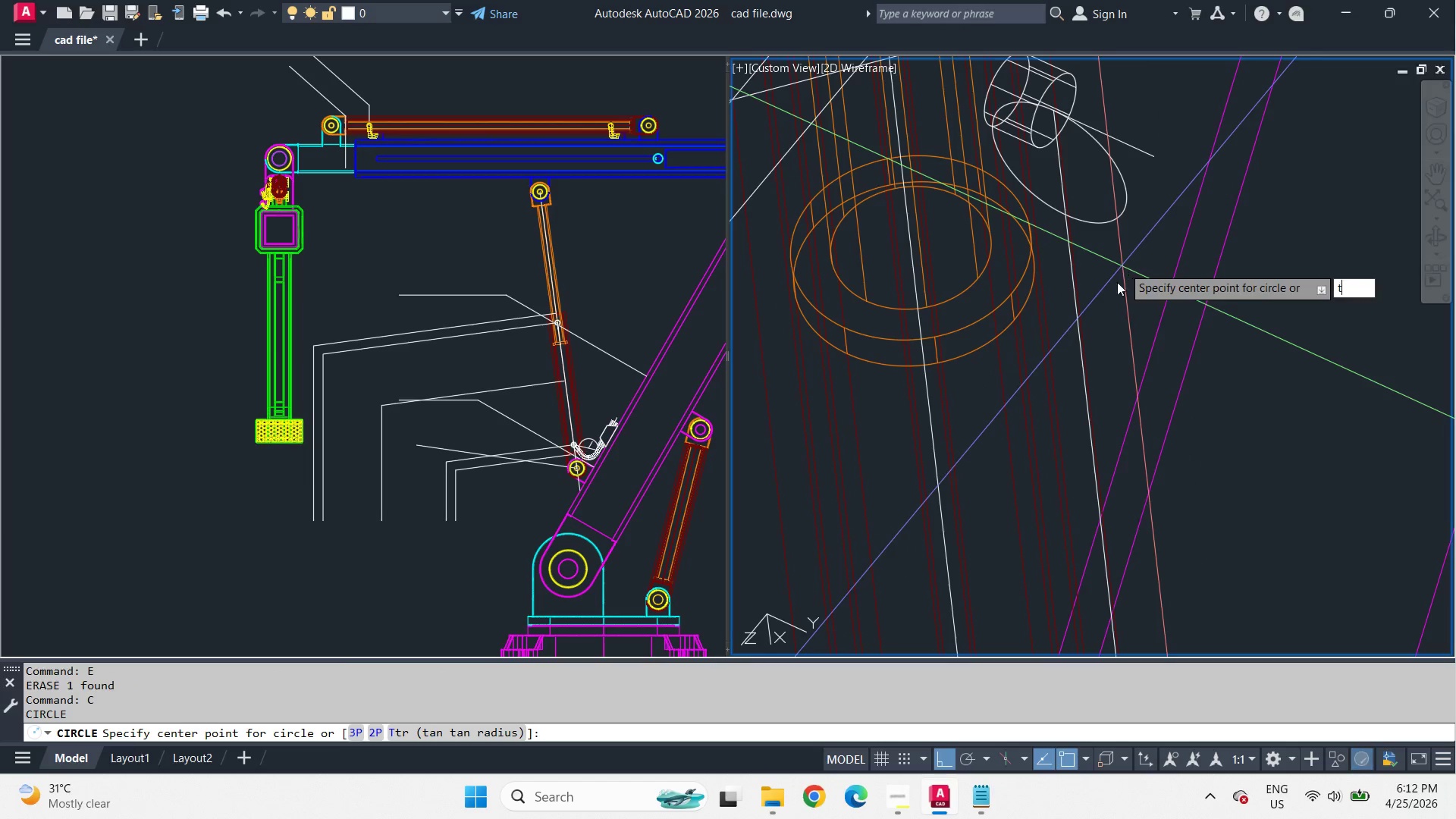 
key(Space)
 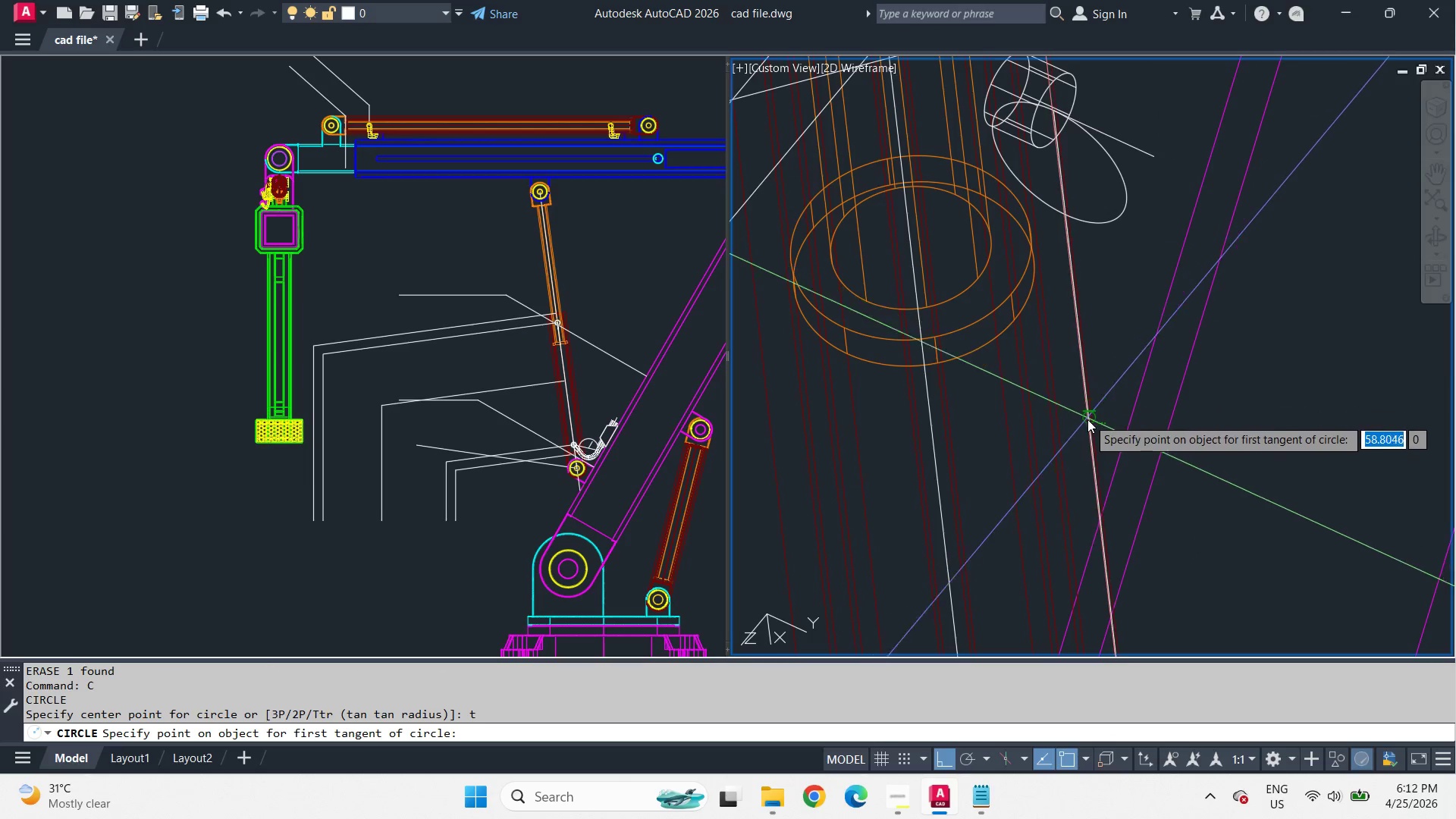 
left_click_drag(start_coordinate=[1088, 441], to_coordinate=[1089, 435])
 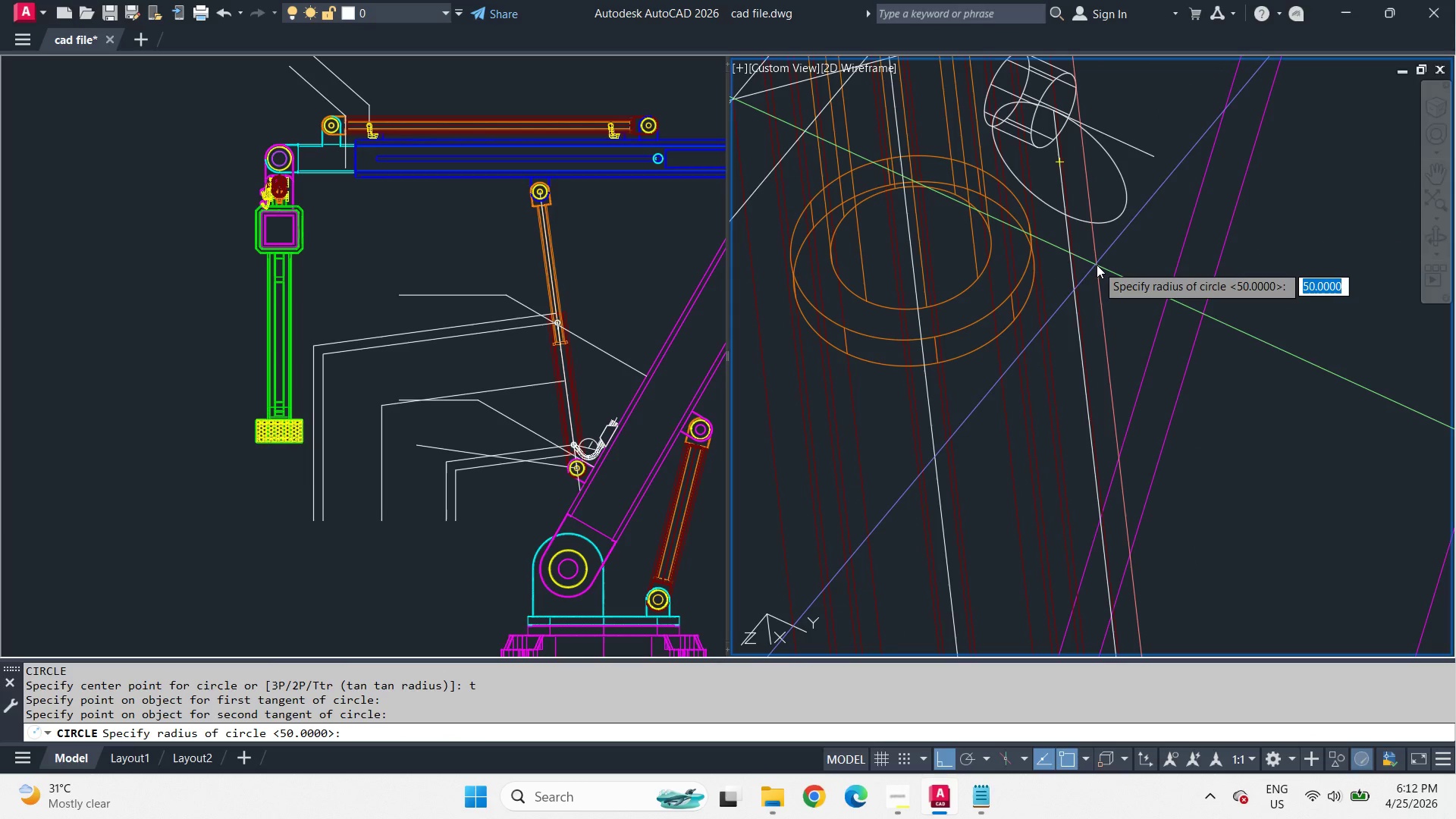 
key(Numpad5)
 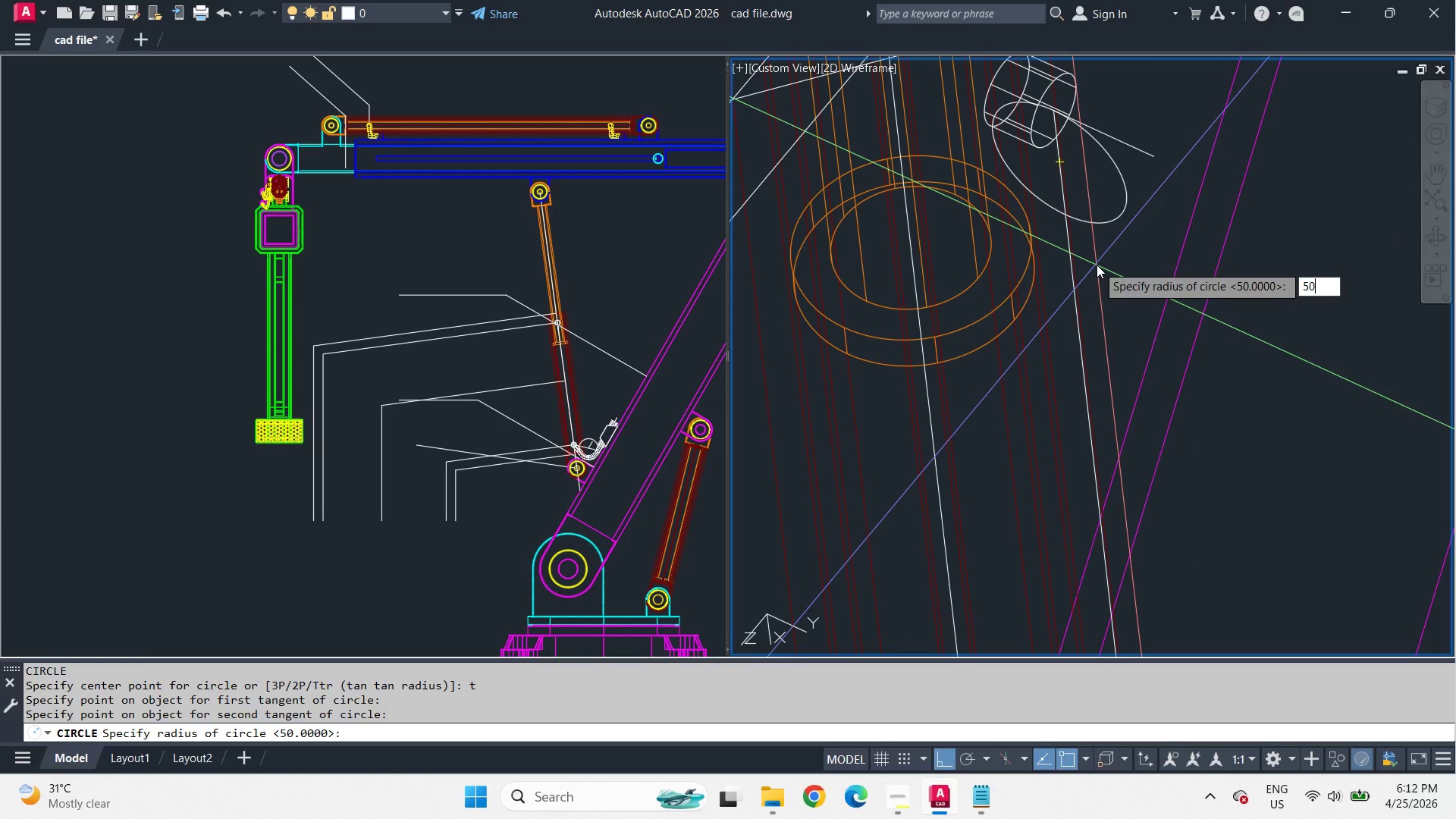 
key(Numpad0)
 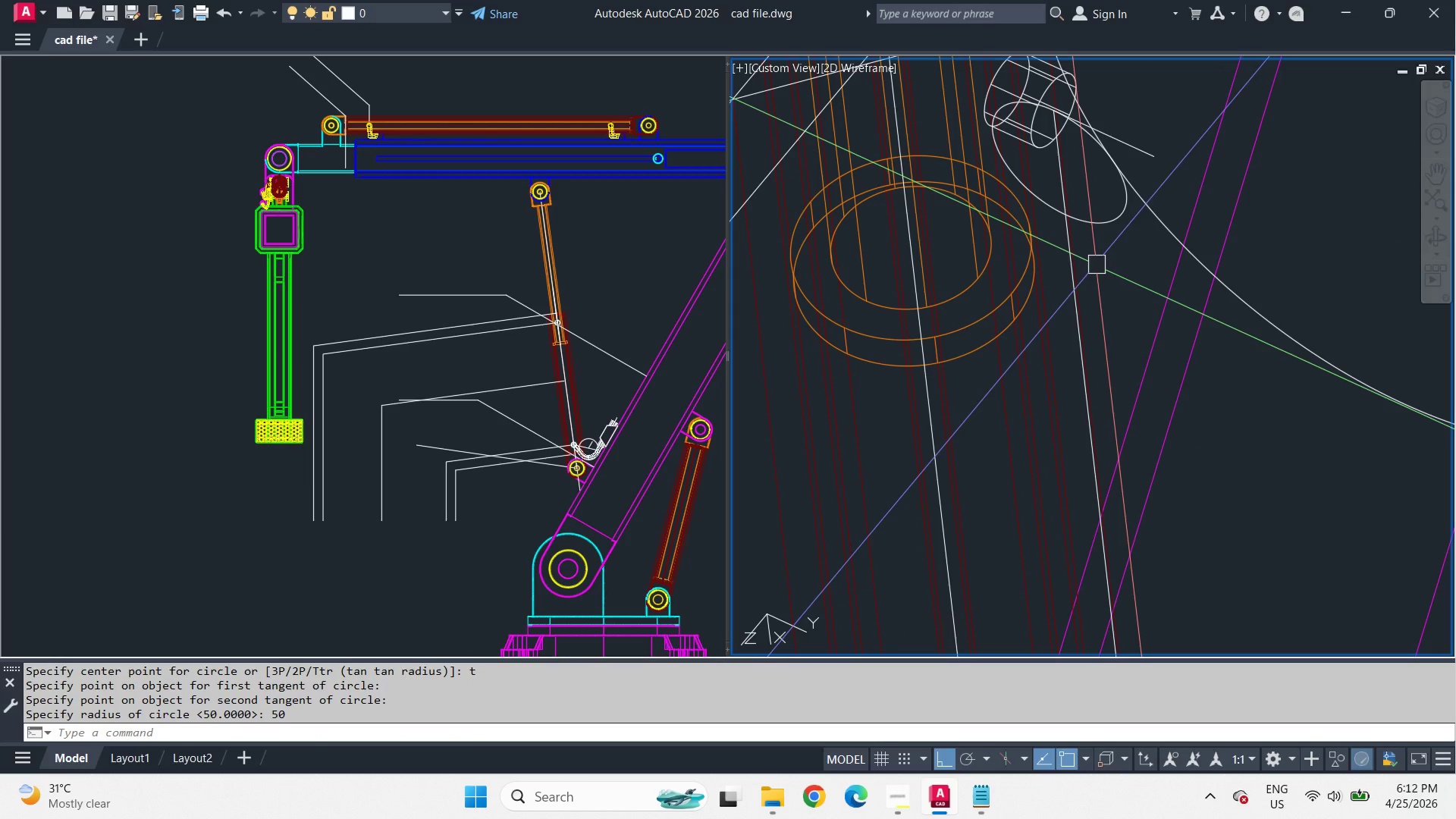 
key(Space)
 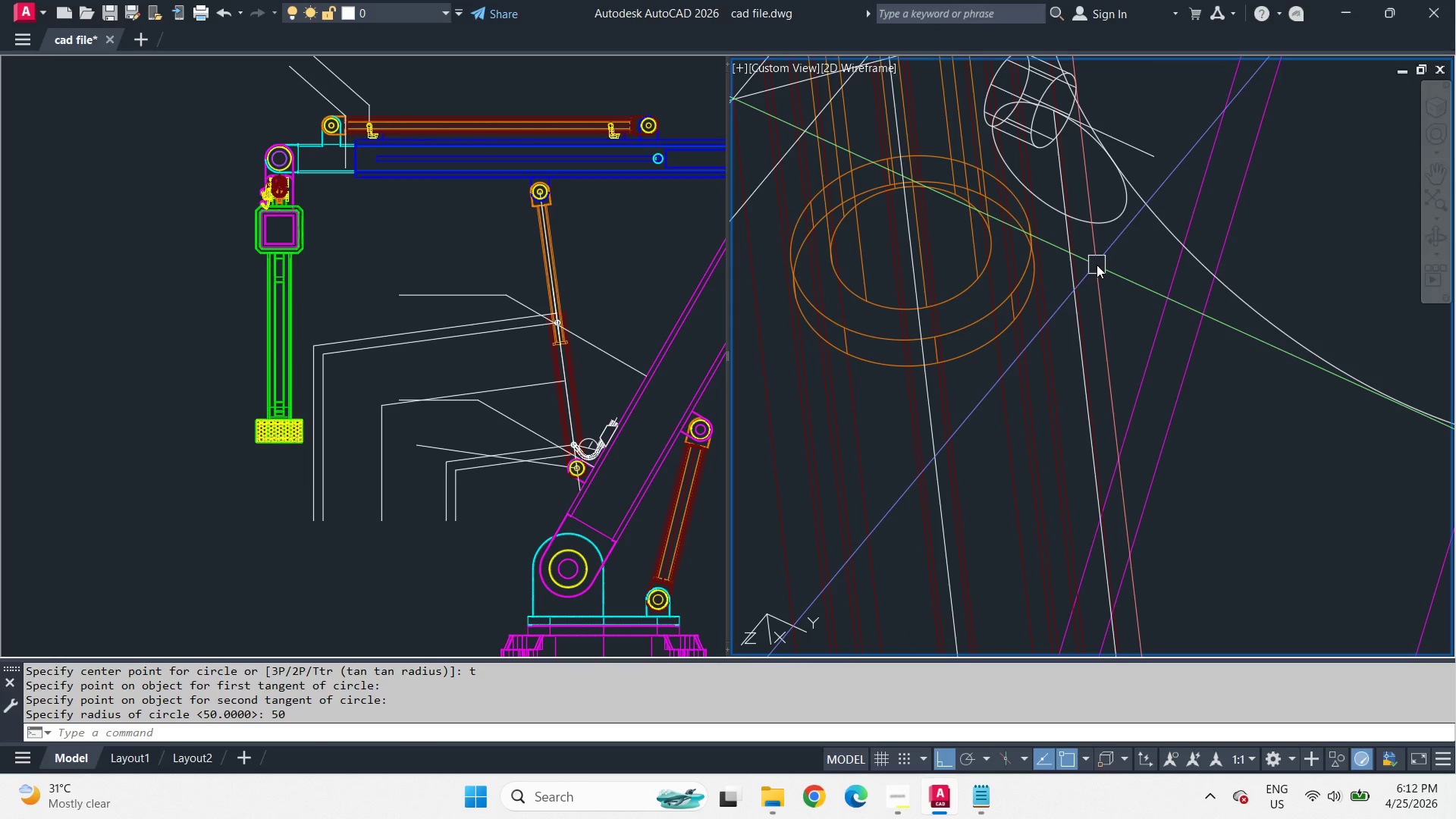 
scroll: coordinate [1105, 261], scroll_direction: down, amount: 3.0
 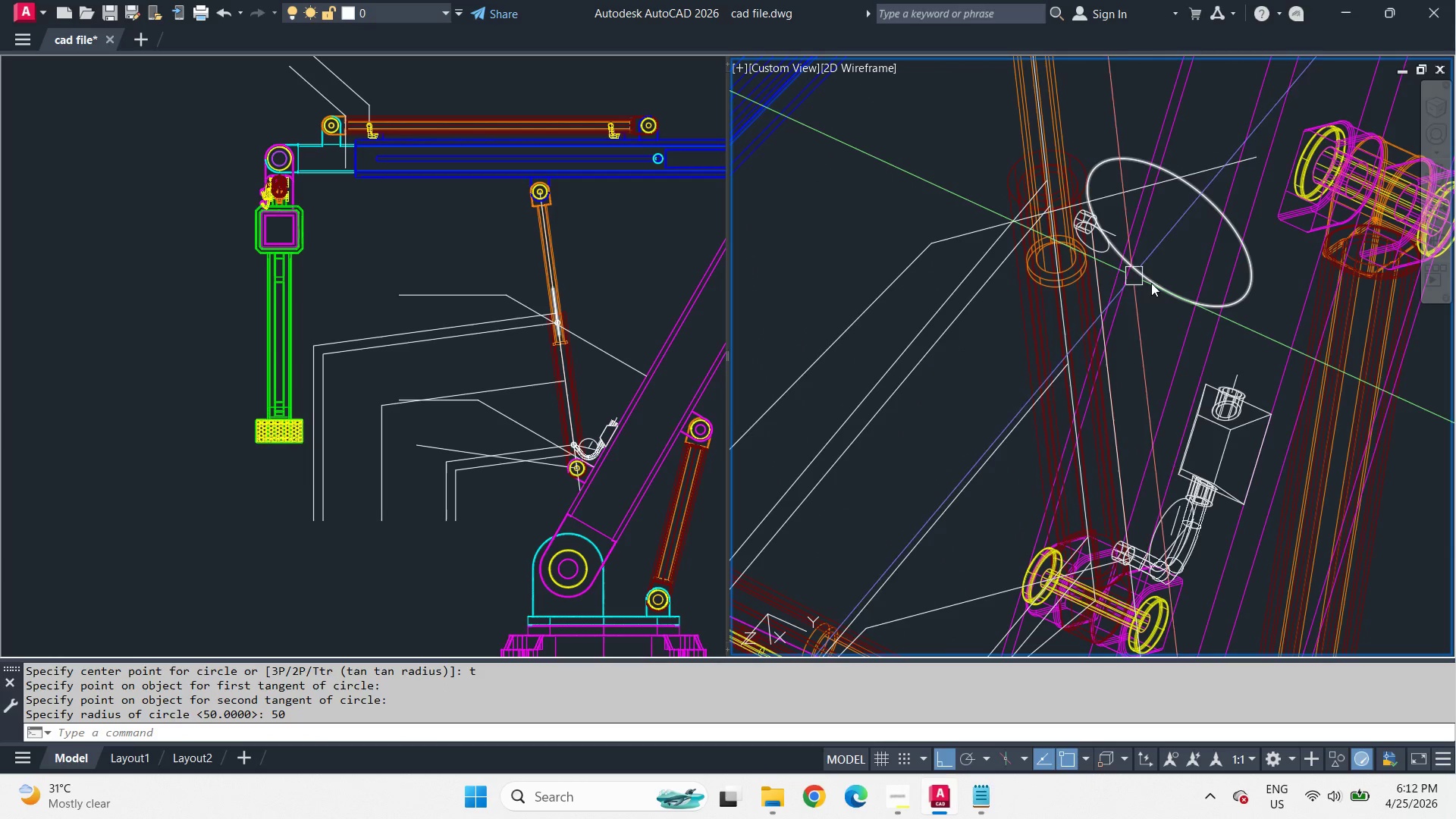 
hold_key(key=ShiftLeft, duration=1.95)
 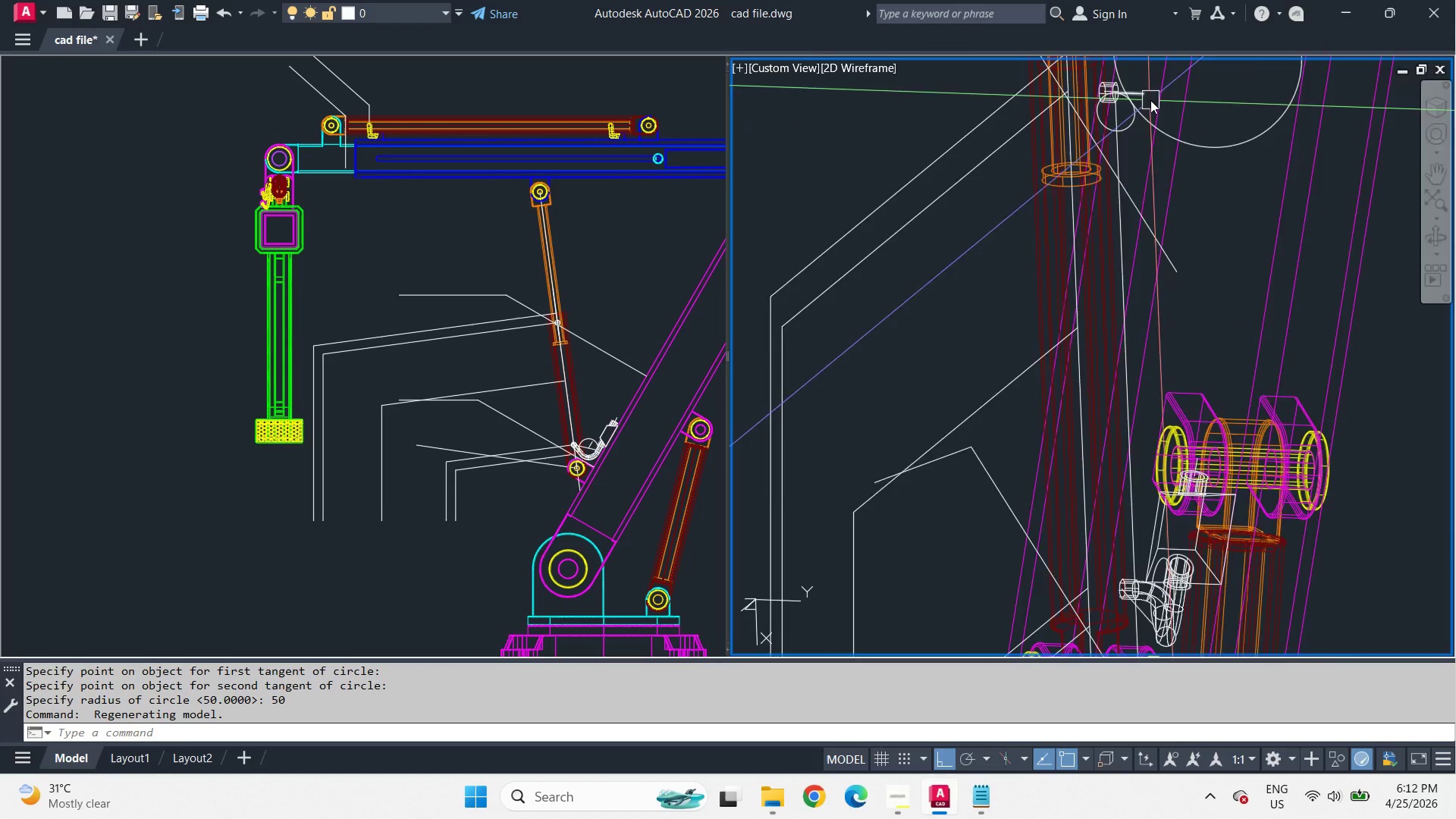 
left_click([1131, 132])
 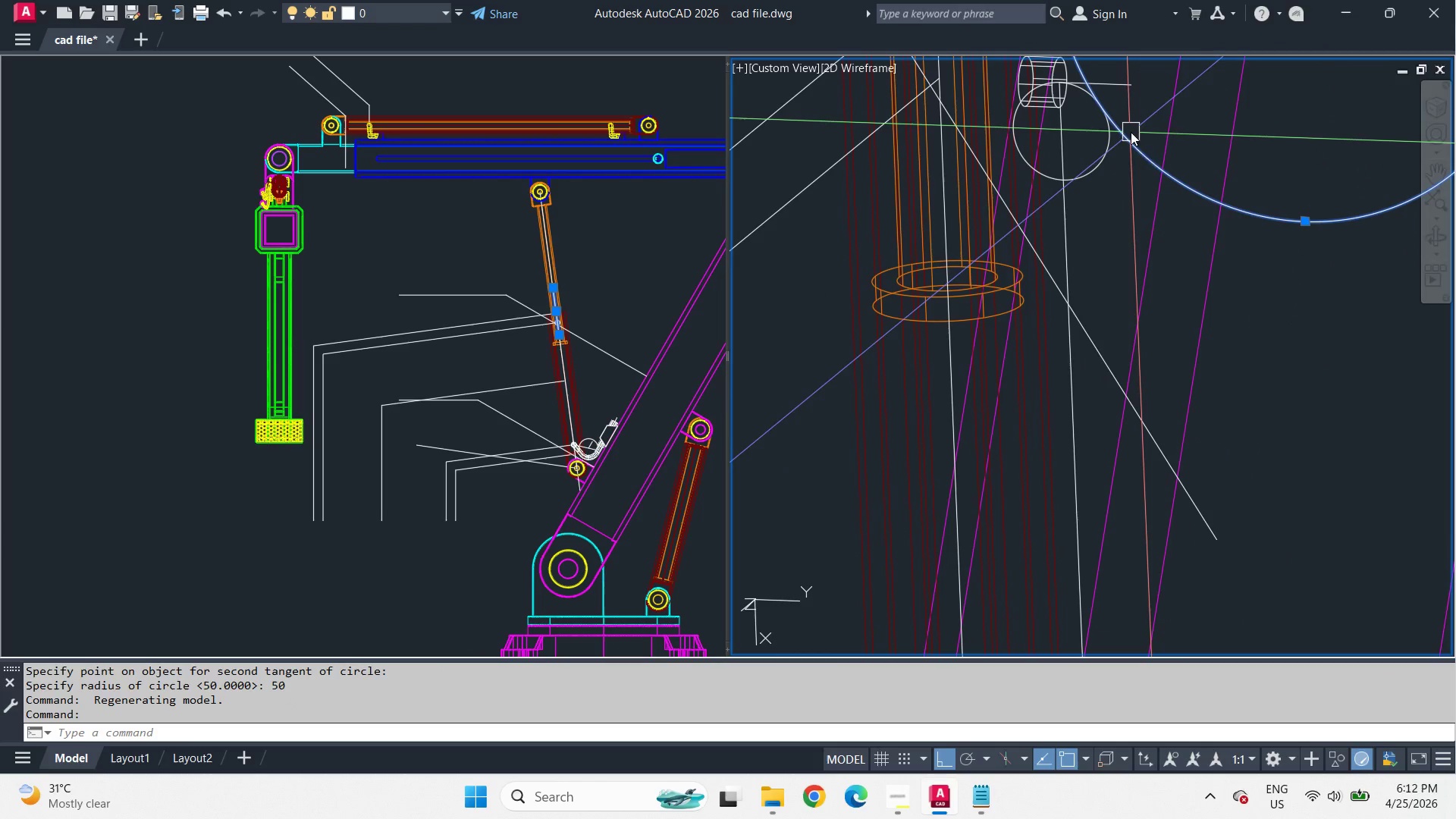 
scroll: coordinate [1150, 100], scroll_direction: up, amount: 2.0
 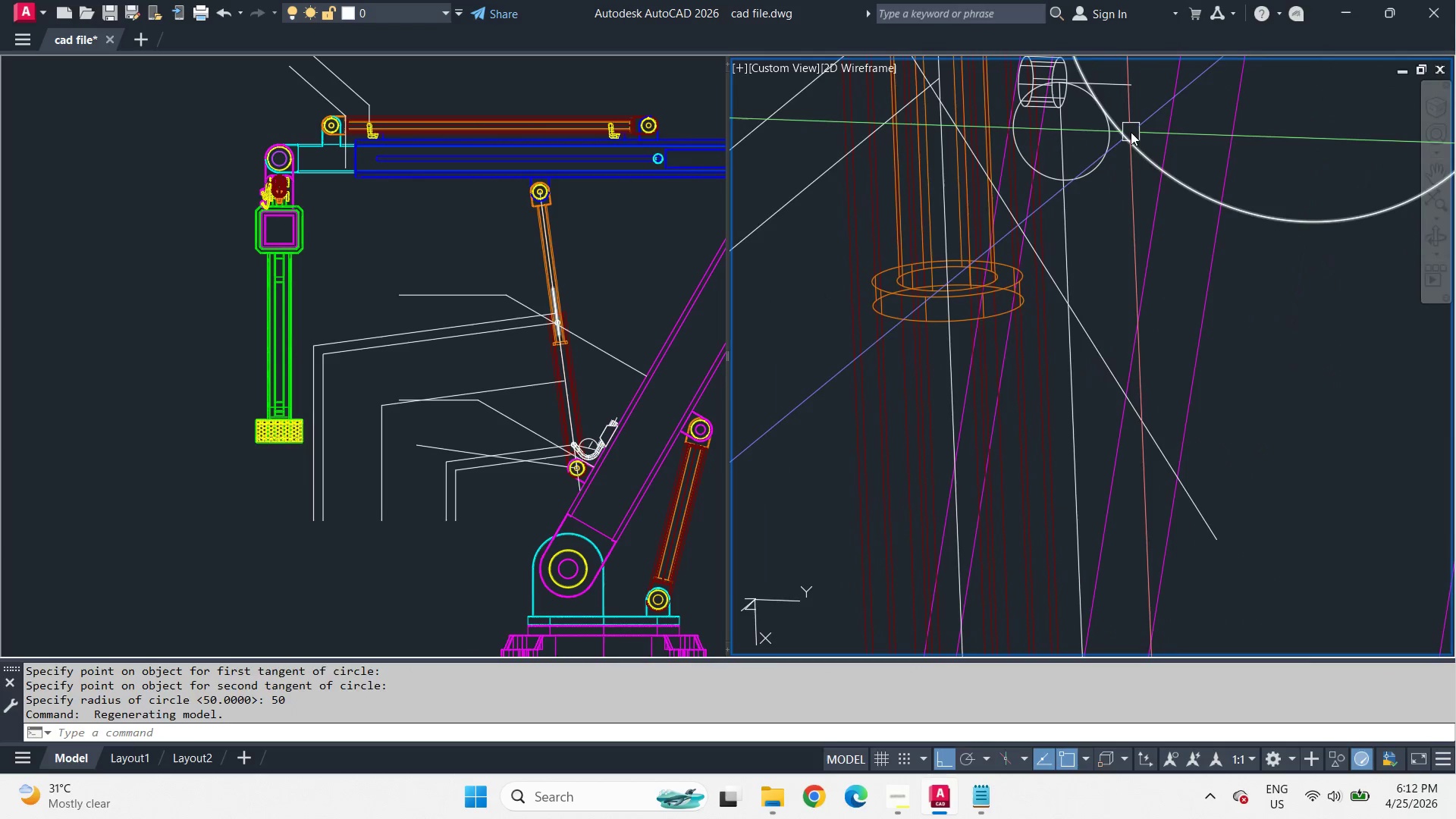 
key(E)
 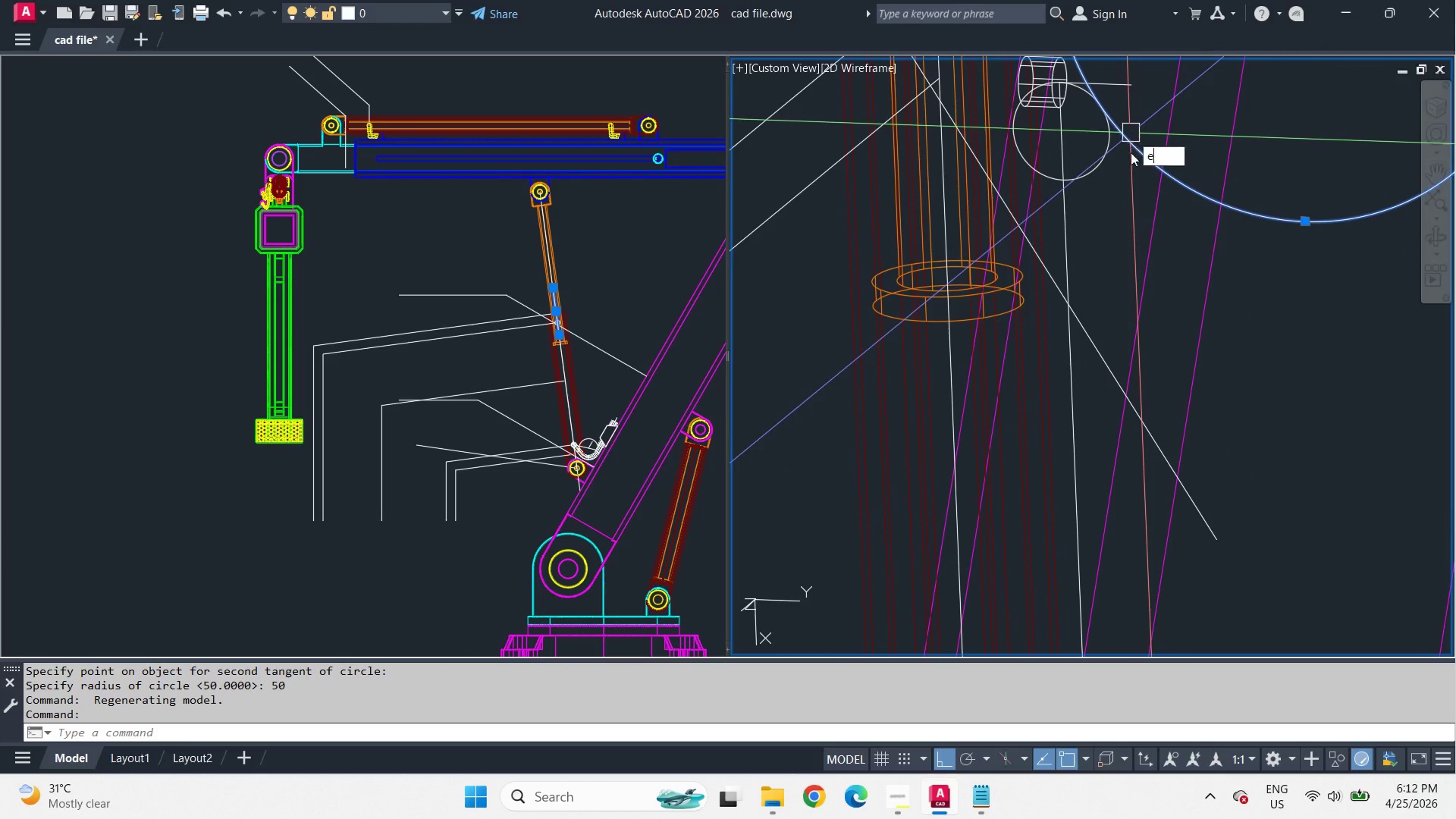 
key(Space)
 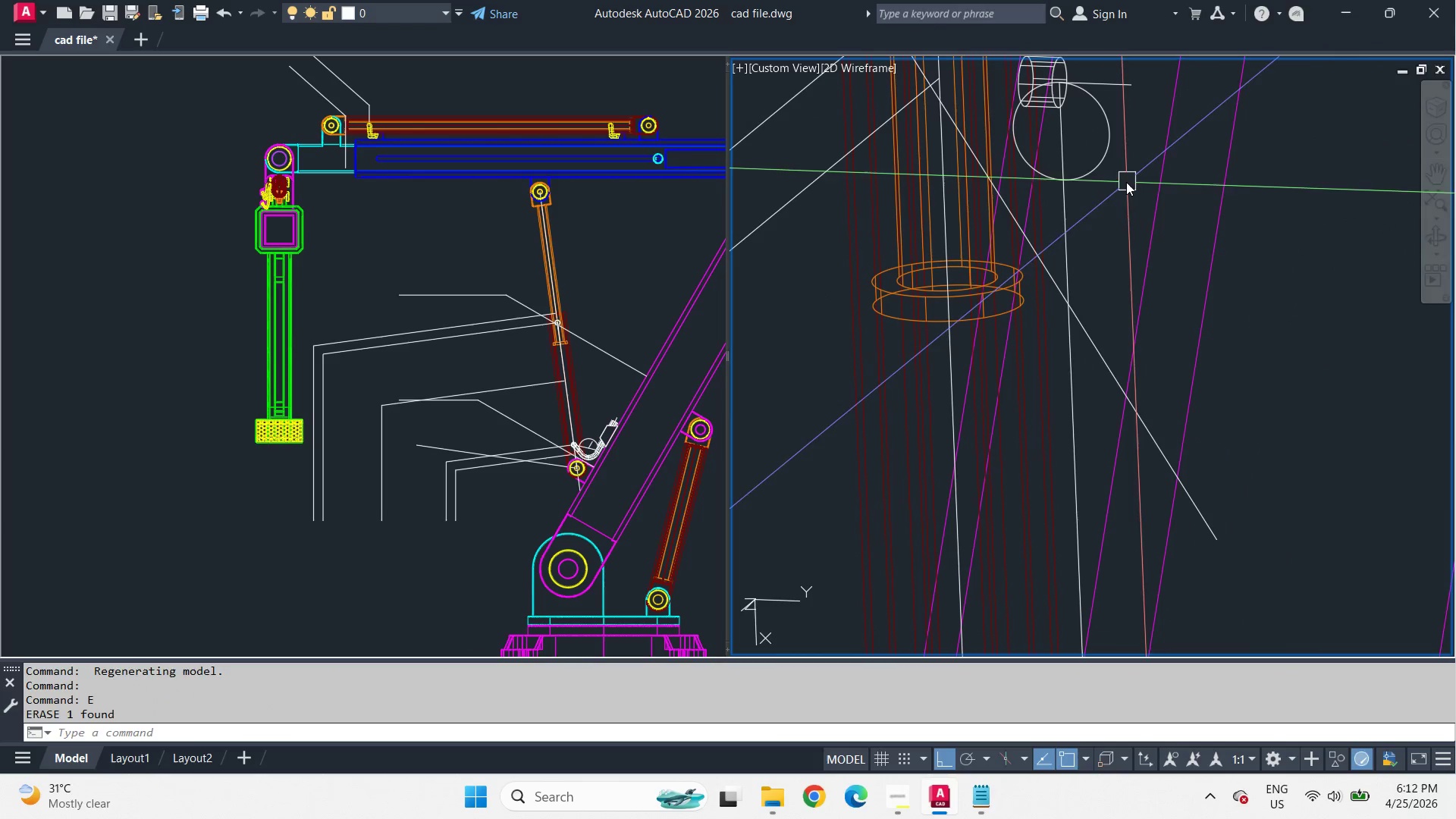 
key(Space)
 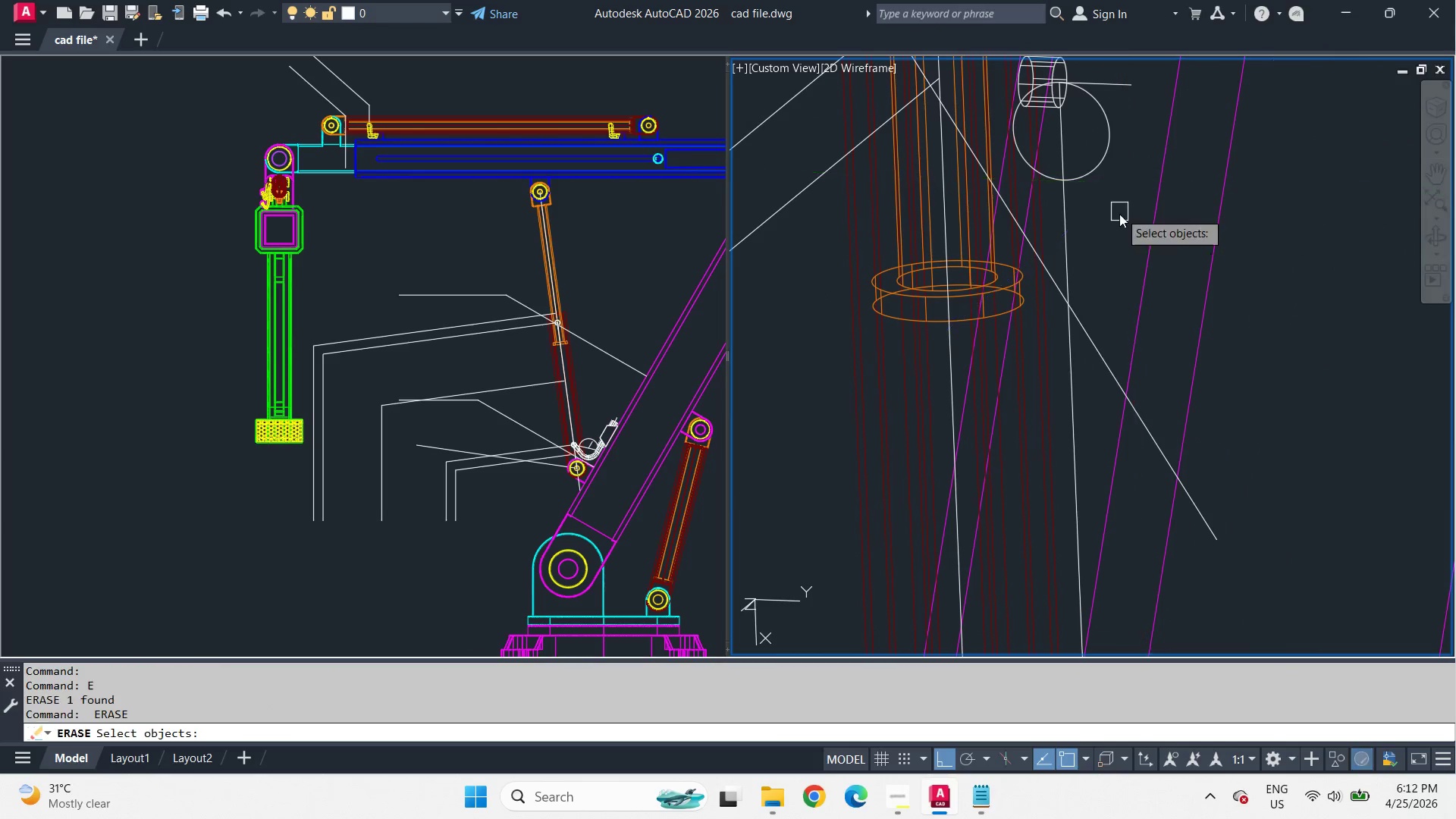 
key(C)
 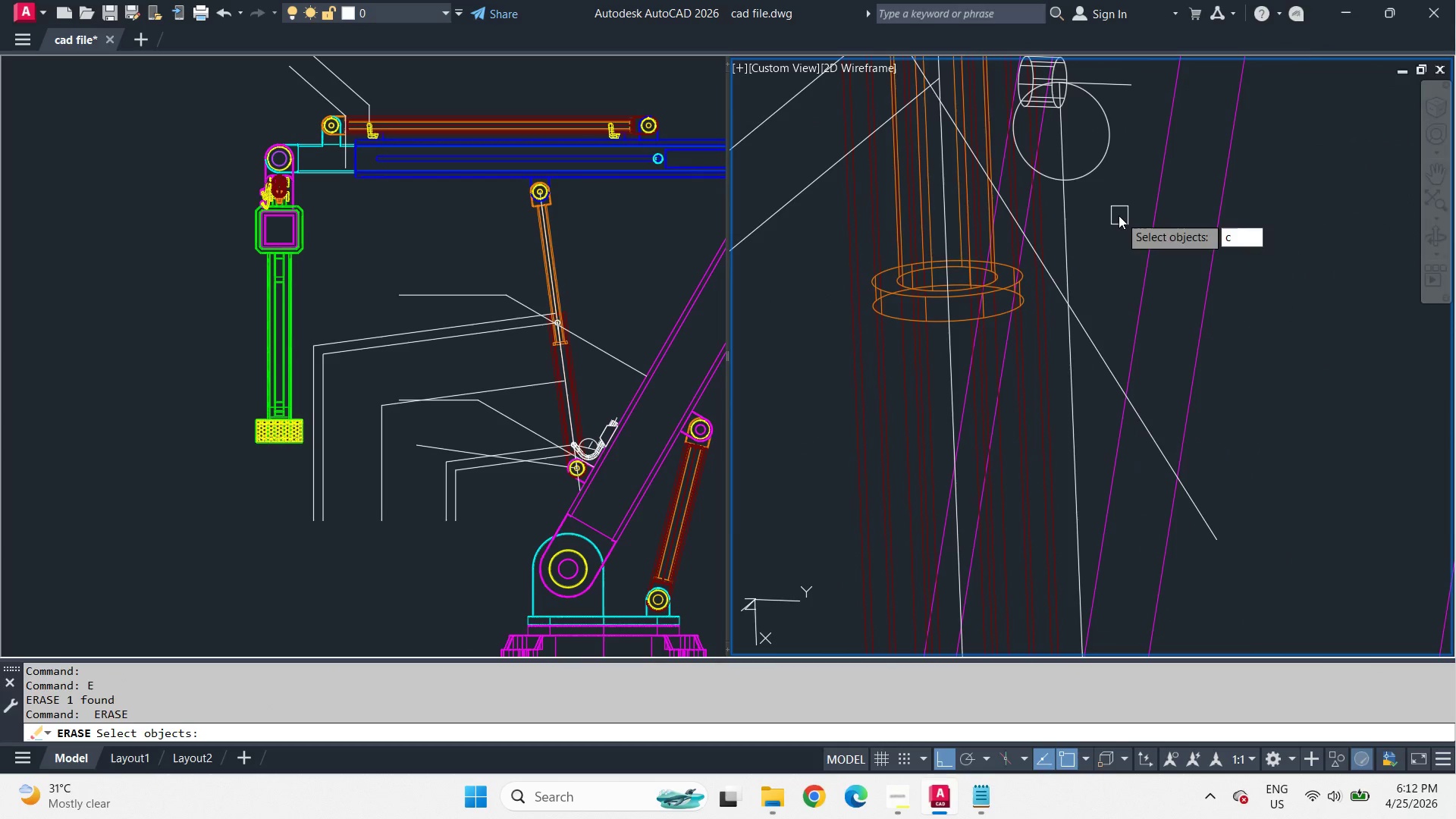 
key(Escape)
 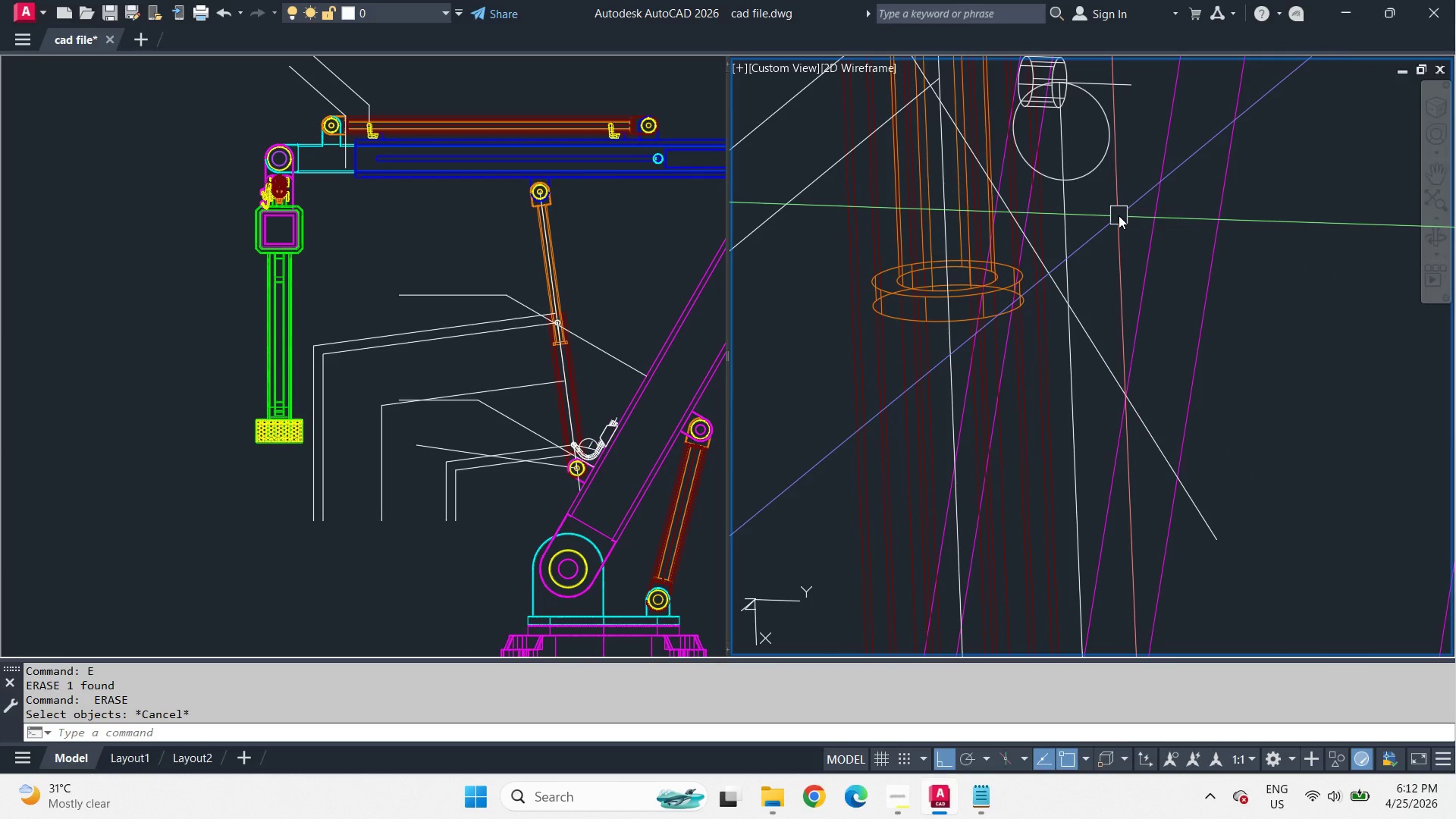 
key(C)
 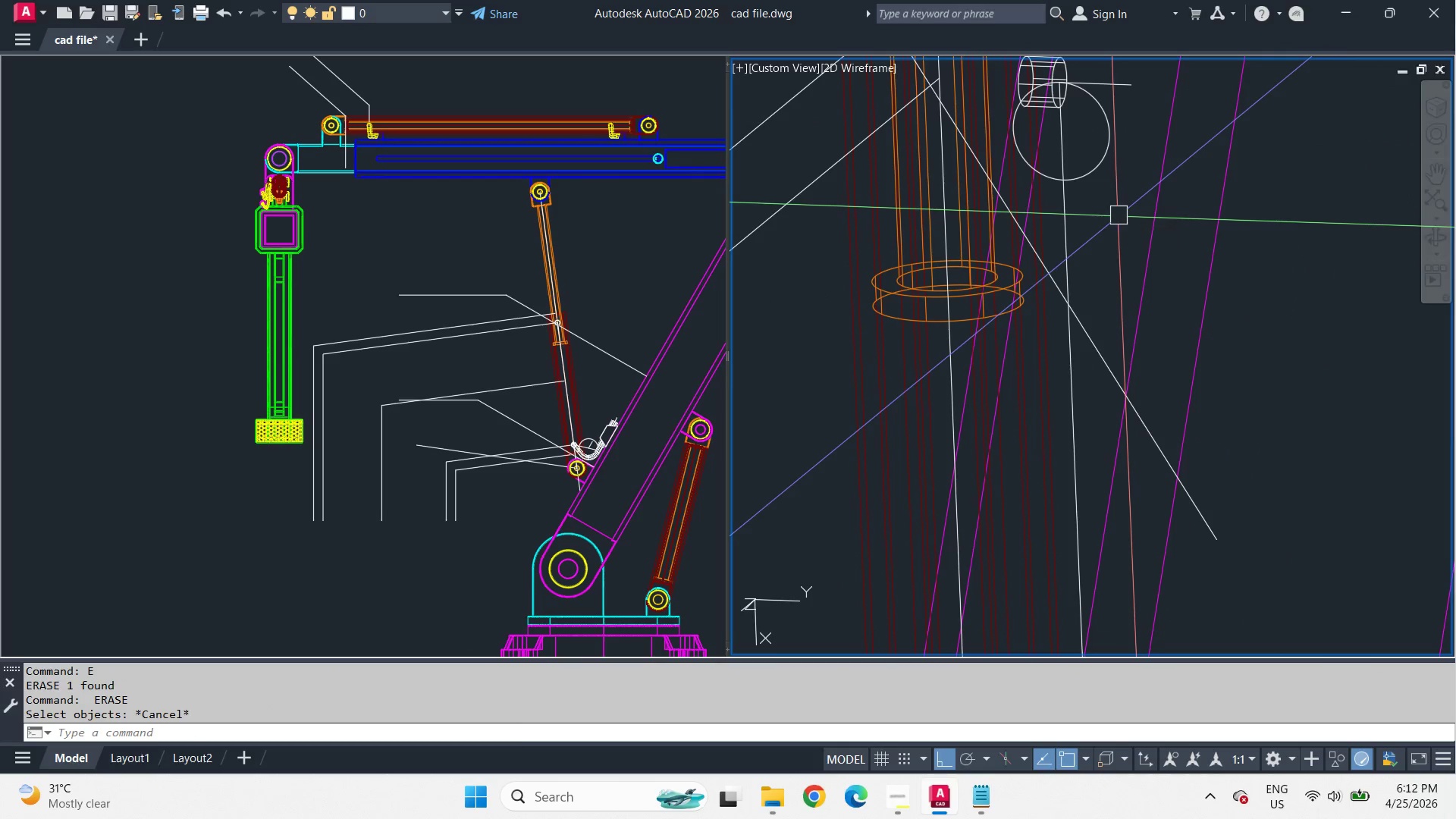 
key(Space)
 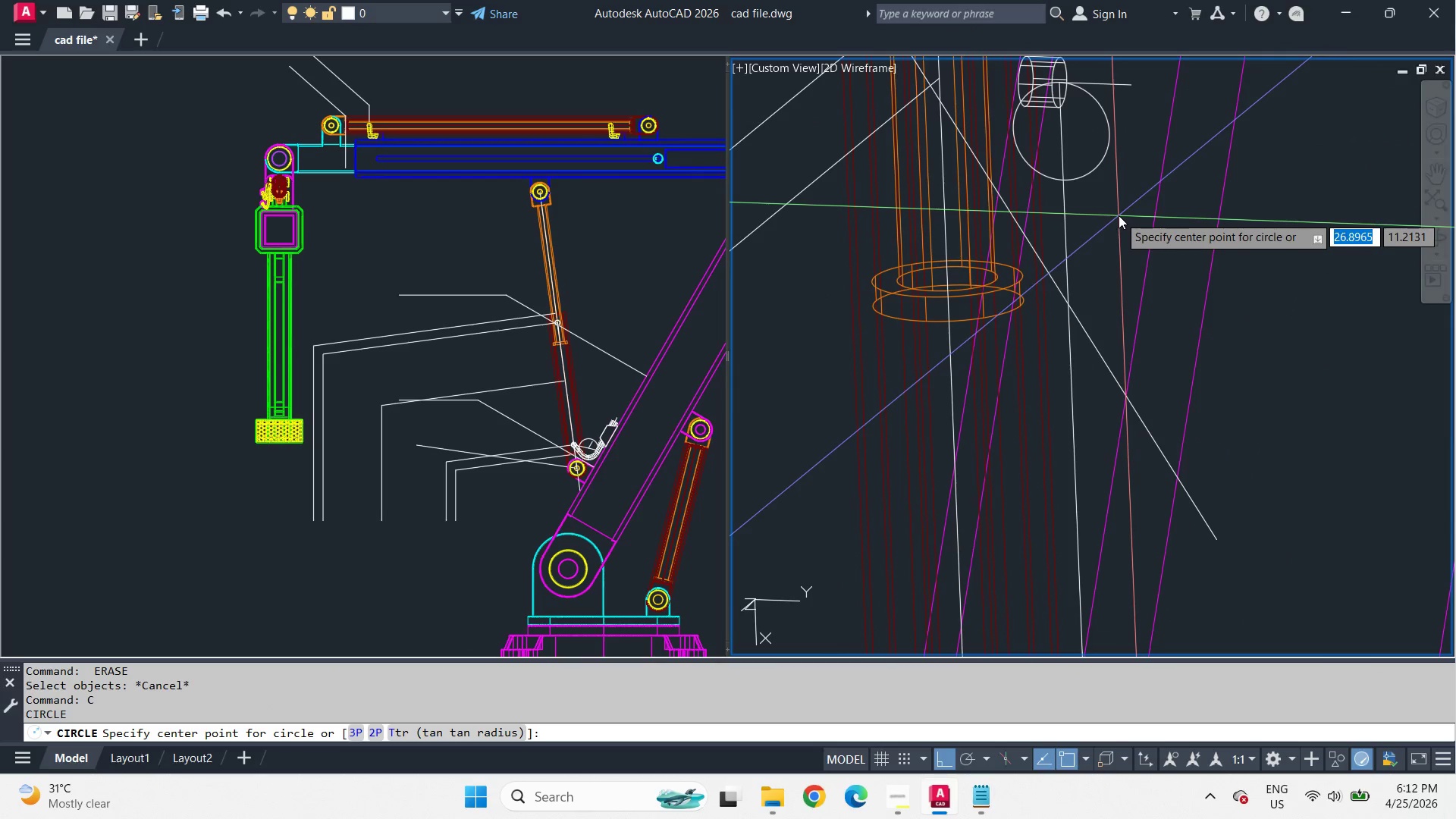 
key(T)
 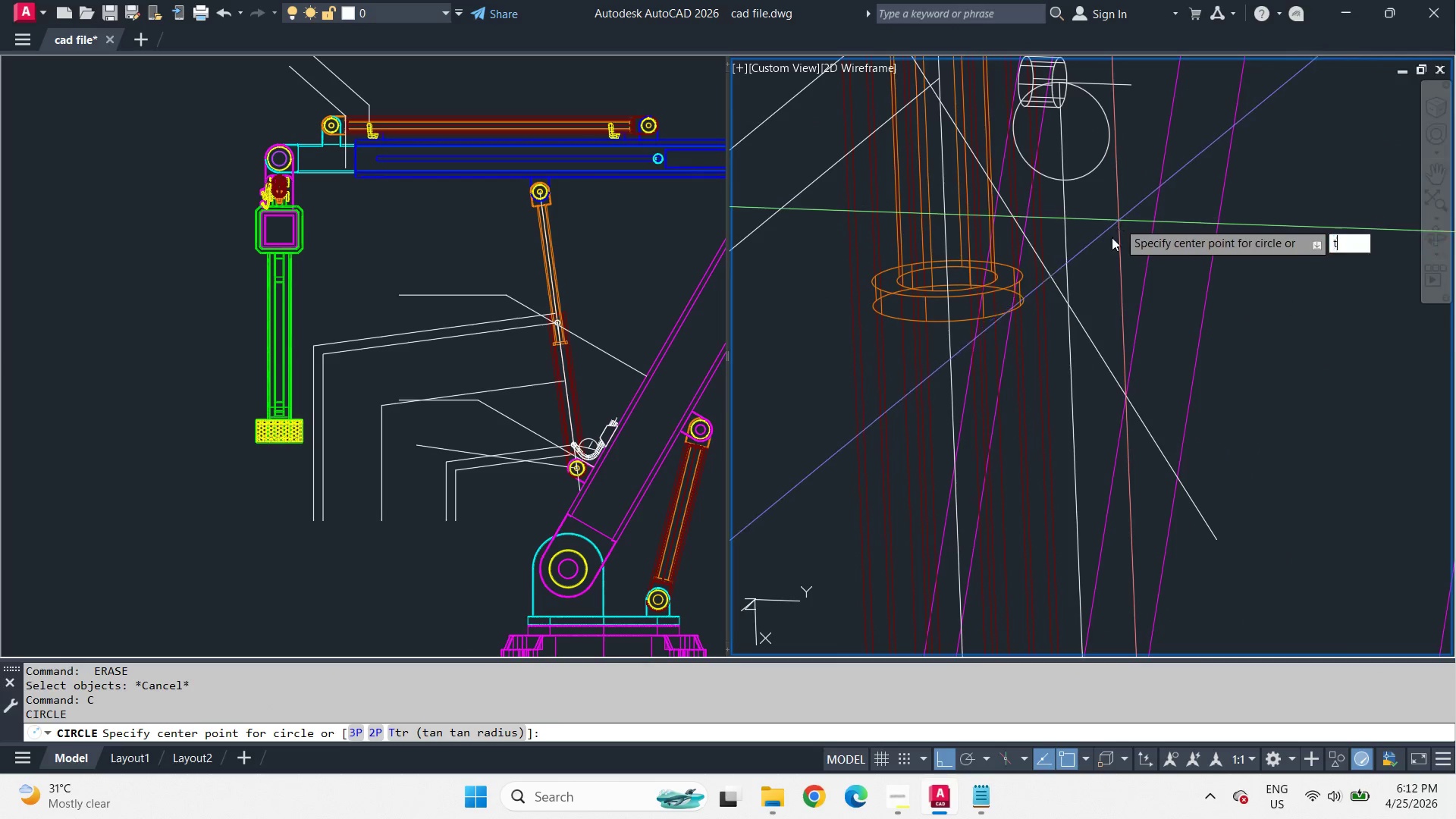 
key(Space)
 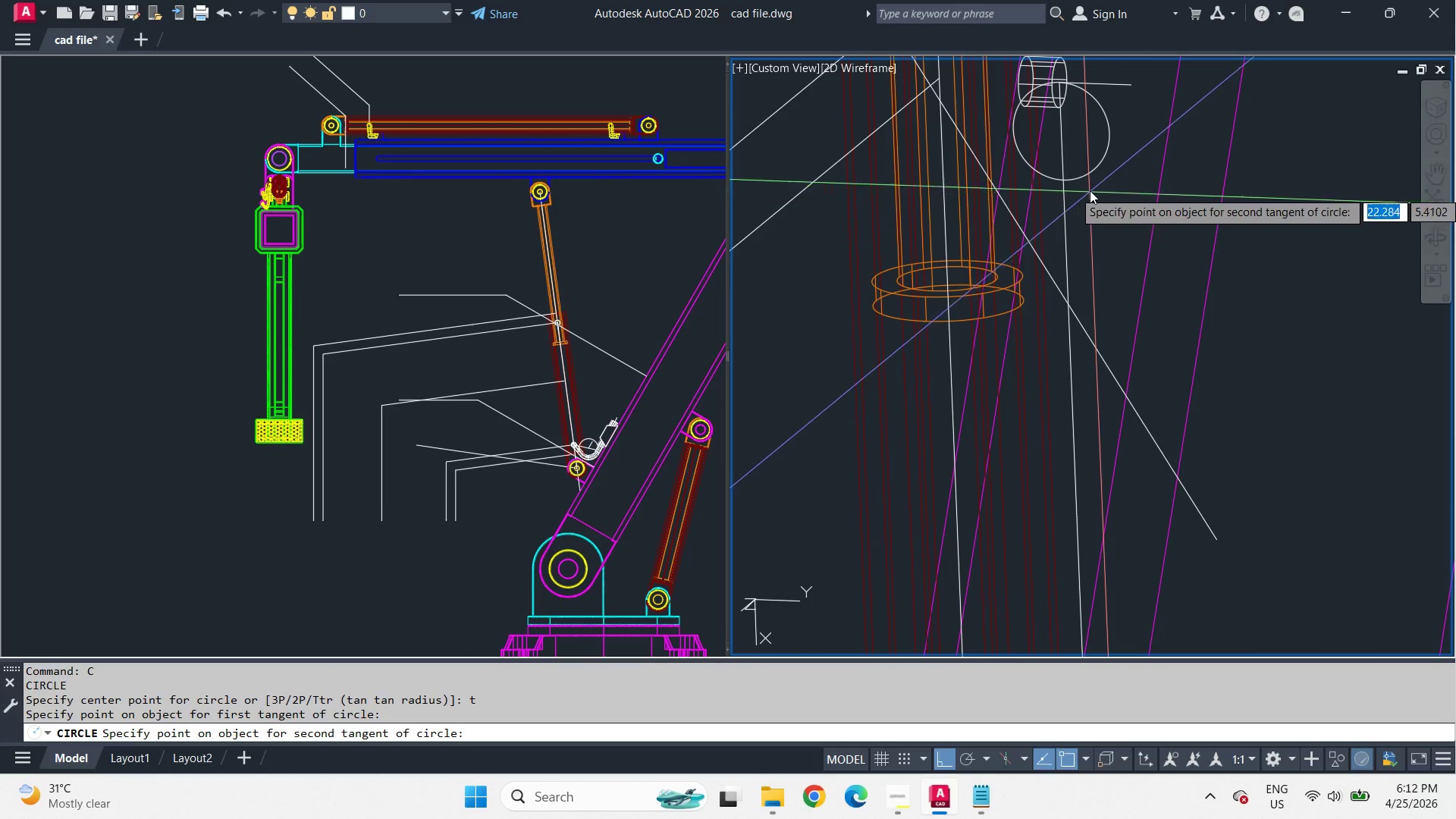 
left_click([1089, 178])
 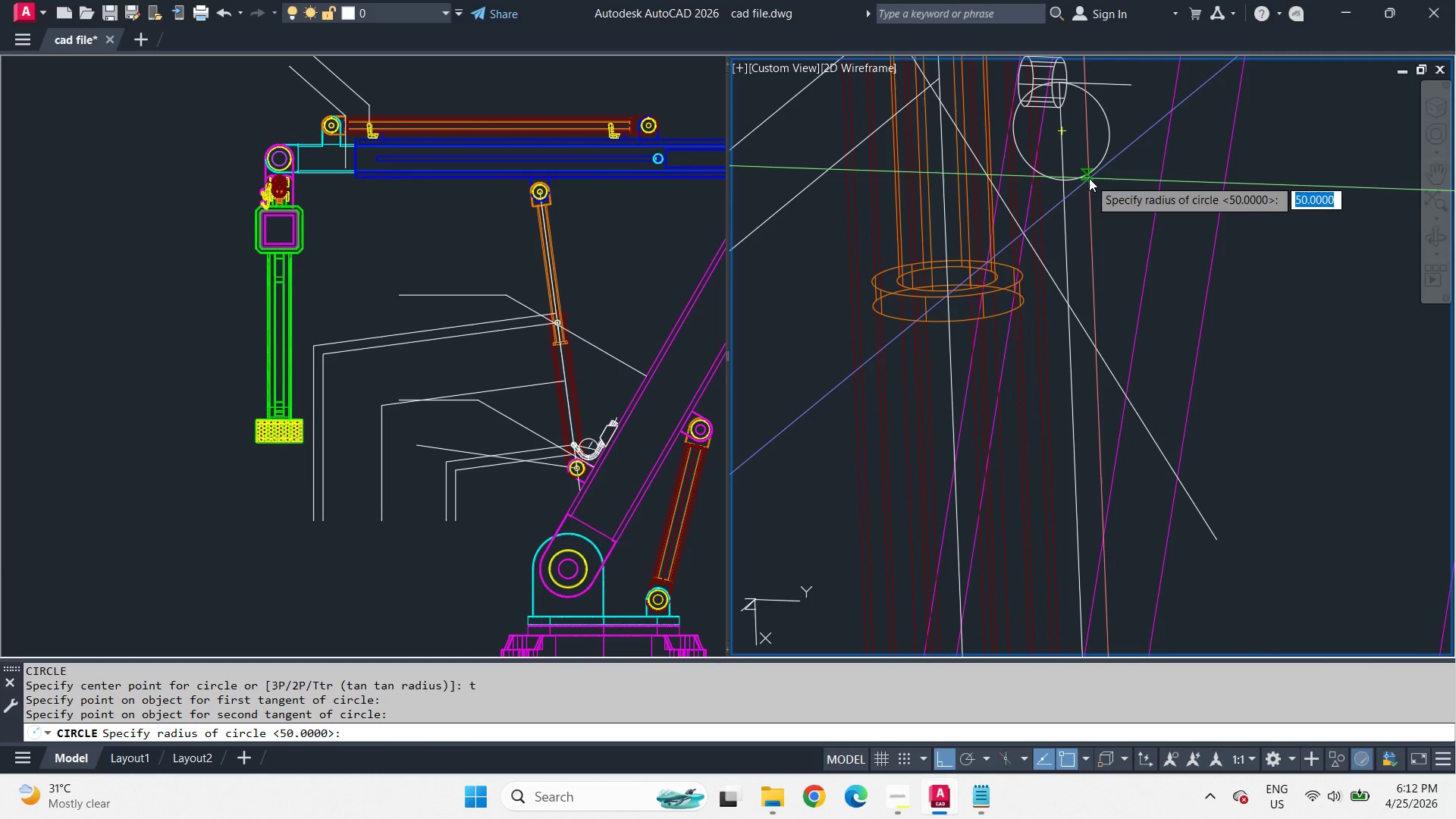 
key(Numpad5)
 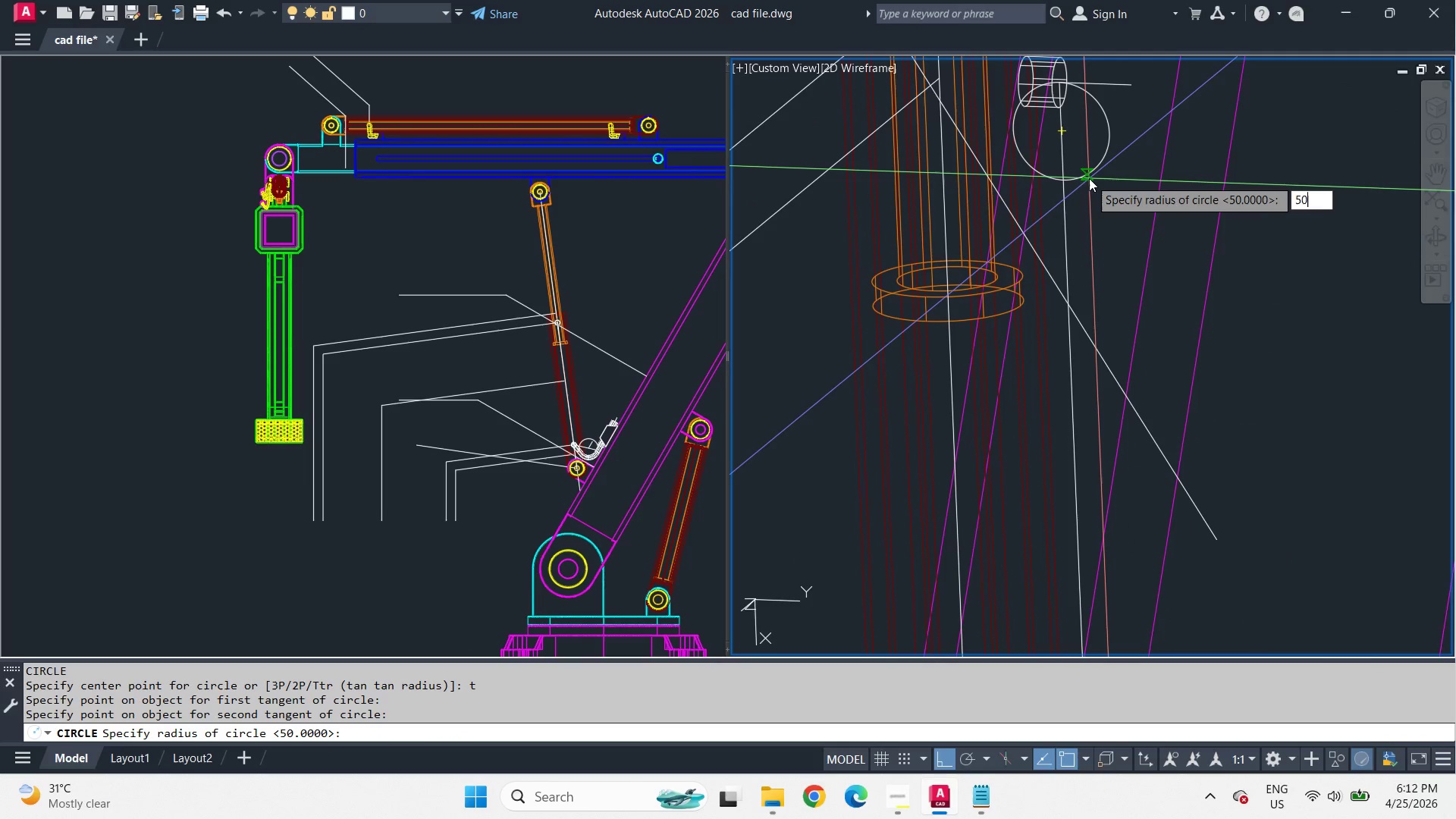 
key(Numpad0)
 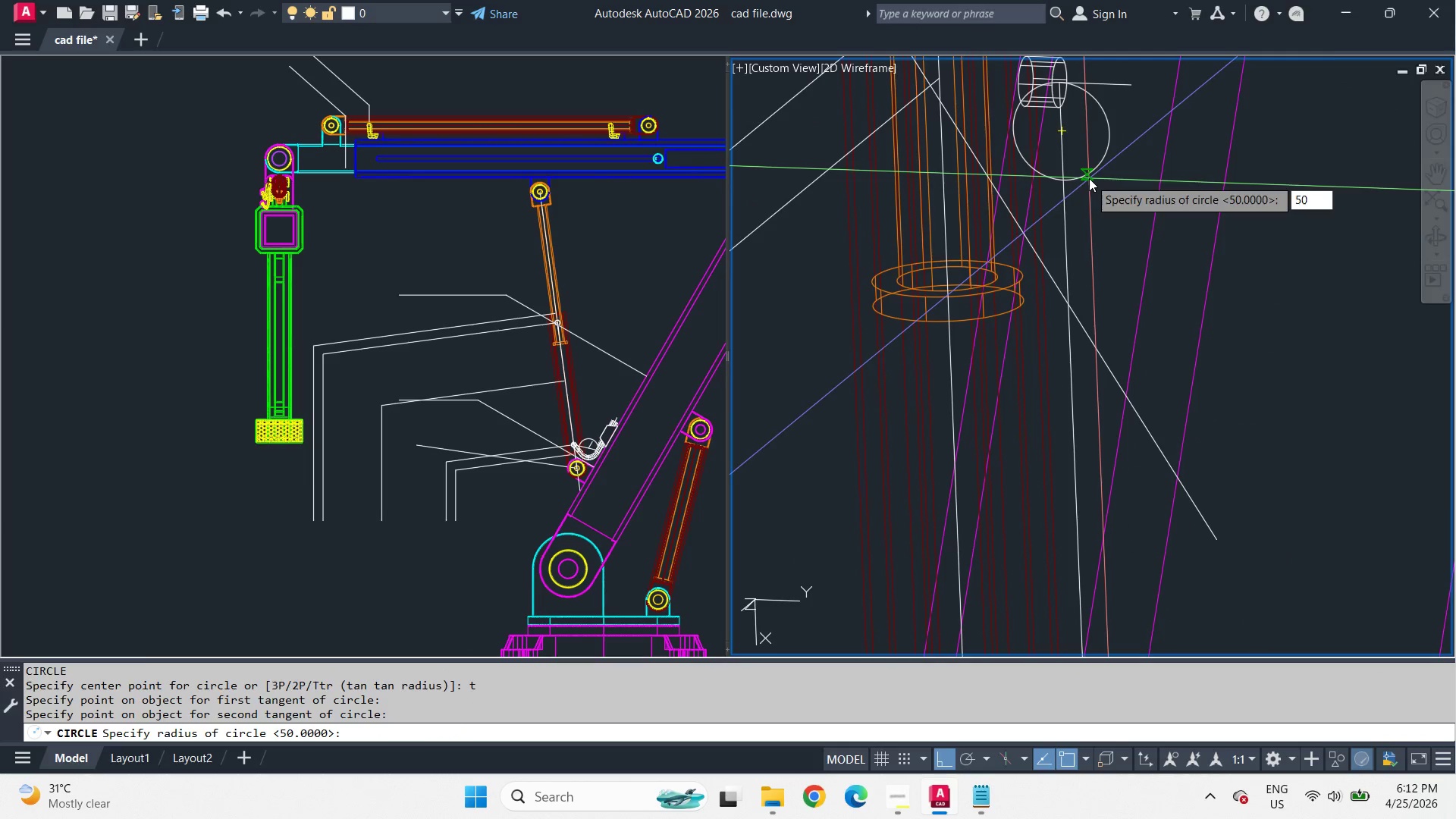 
key(Space)
 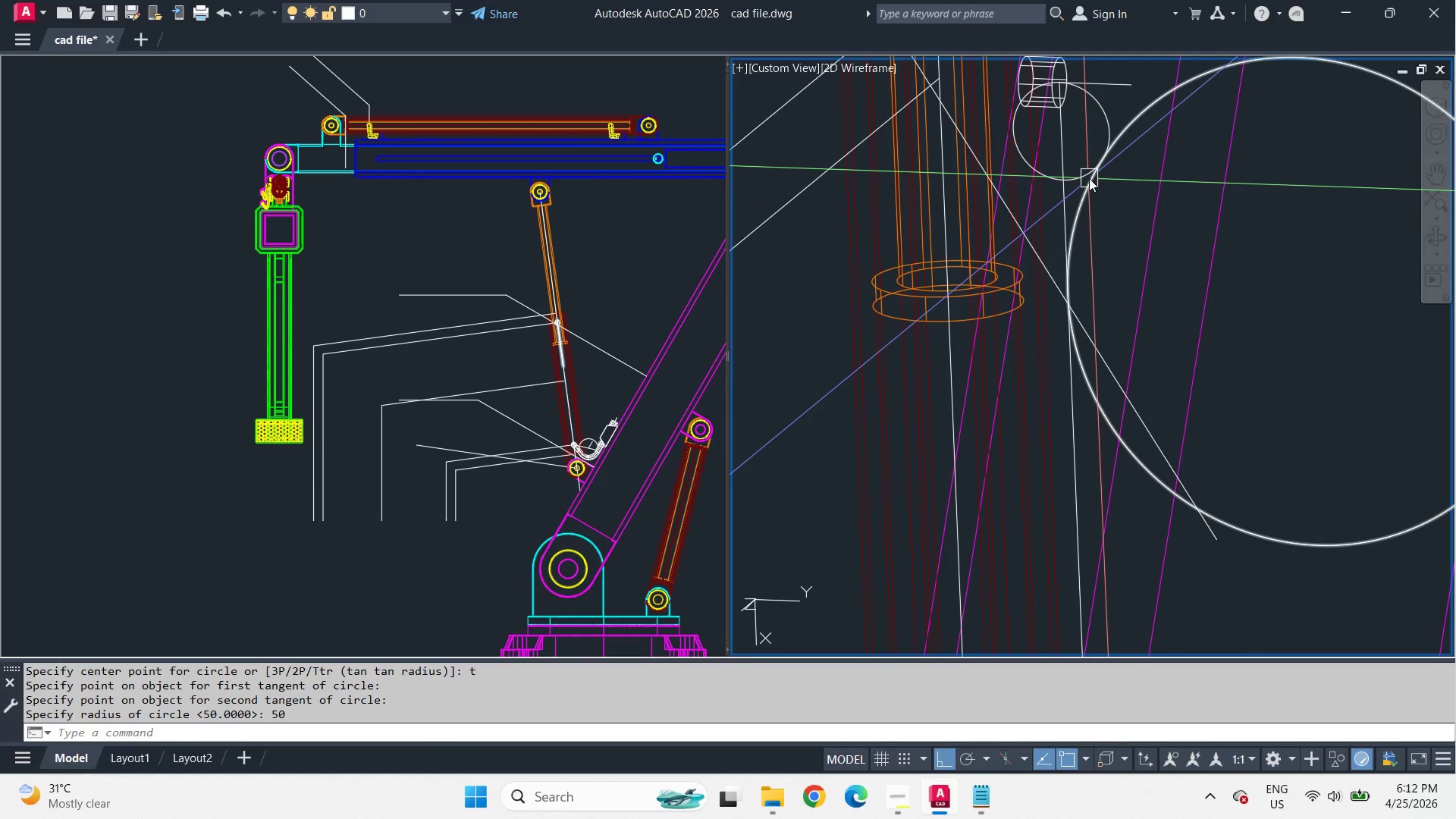 
scroll: coordinate [1100, 181], scroll_direction: down, amount: 2.0
 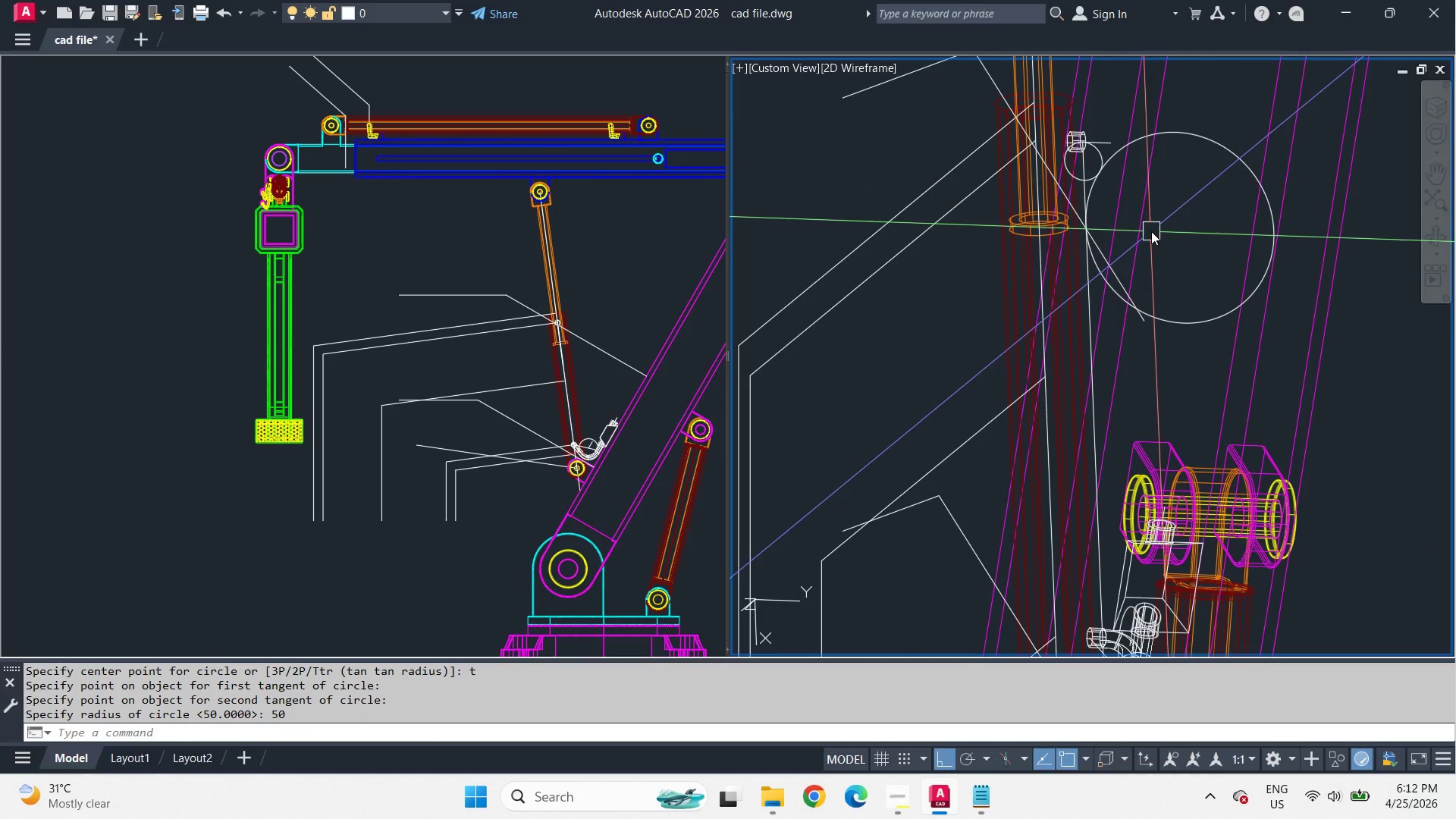 
type(tr )
 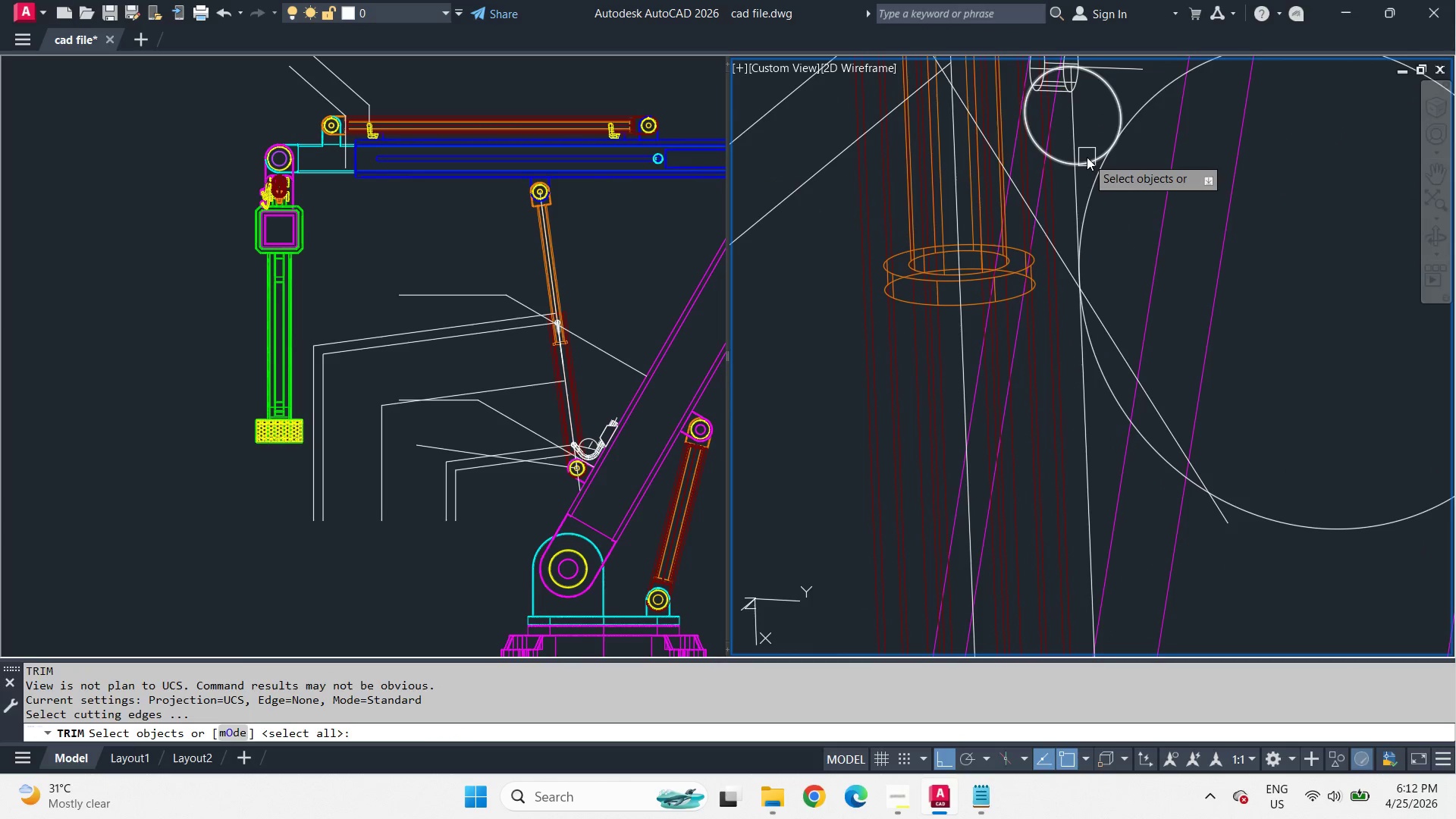 
scroll: coordinate [1089, 190], scroll_direction: up, amount: 2.0
 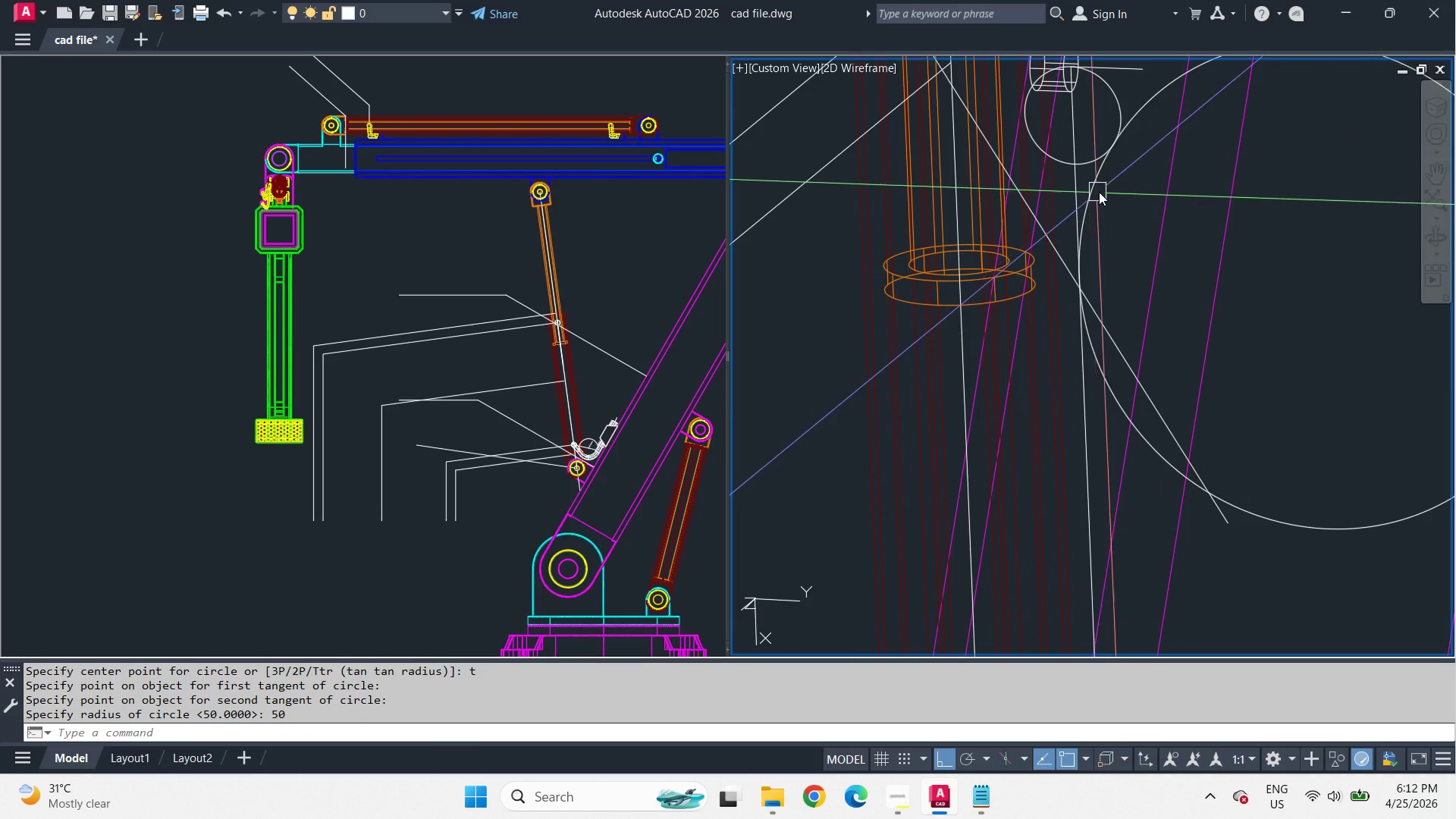 
left_click([1087, 157])
 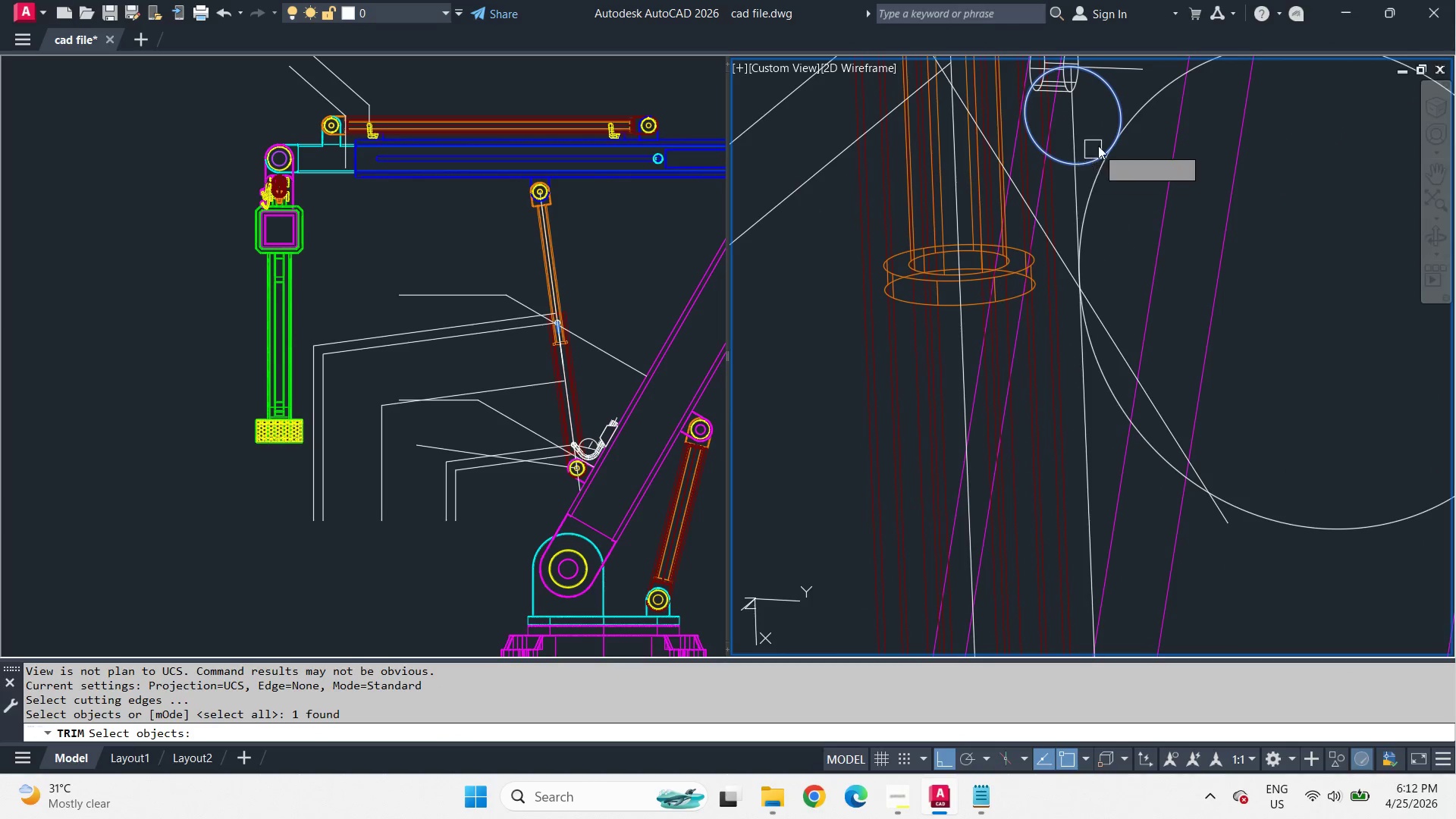 
type( )
key(Escape)
type(tr )
 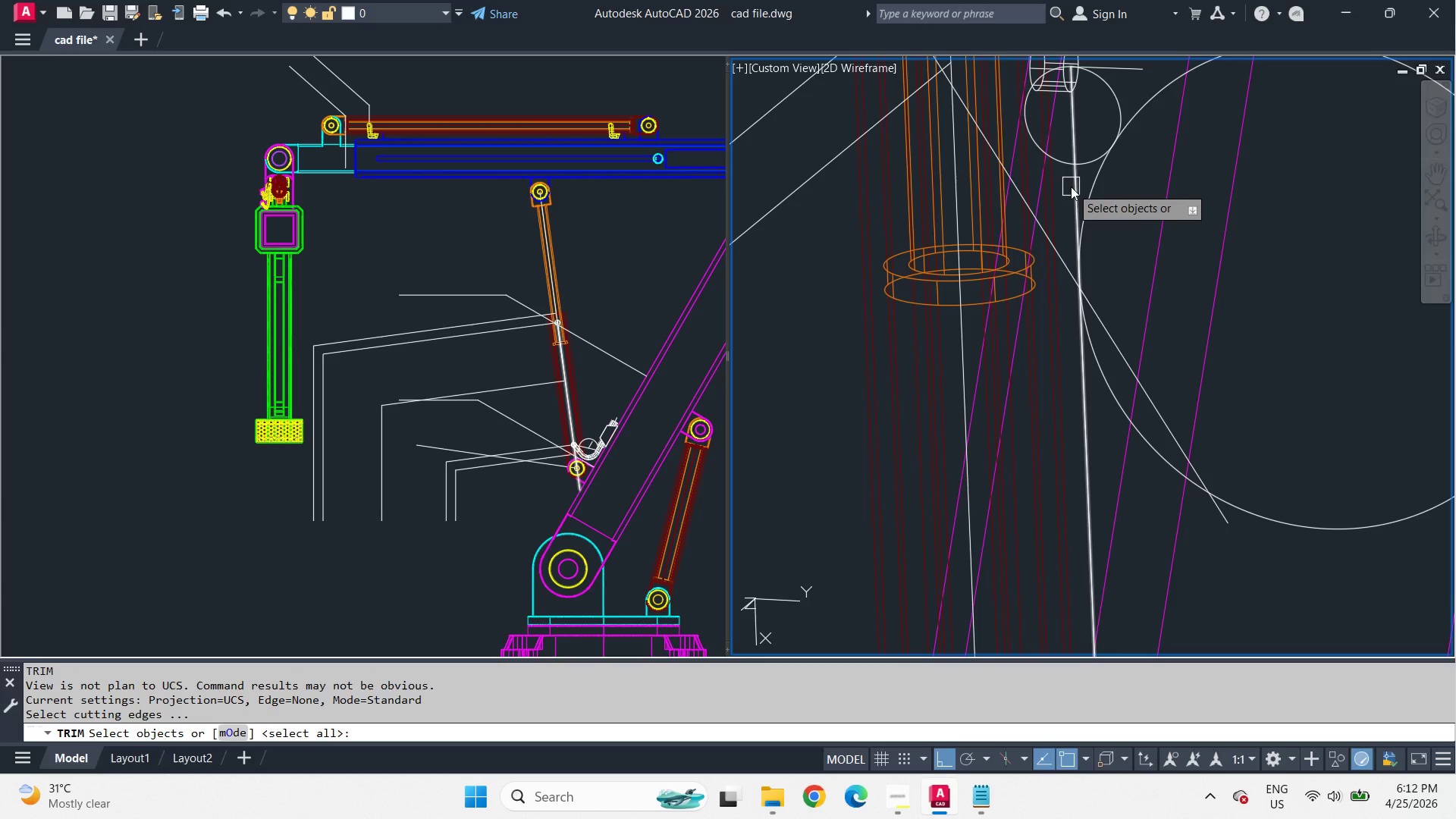 
left_click_drag(start_coordinate=[1071, 187], to_coordinate=[1076, 180])
 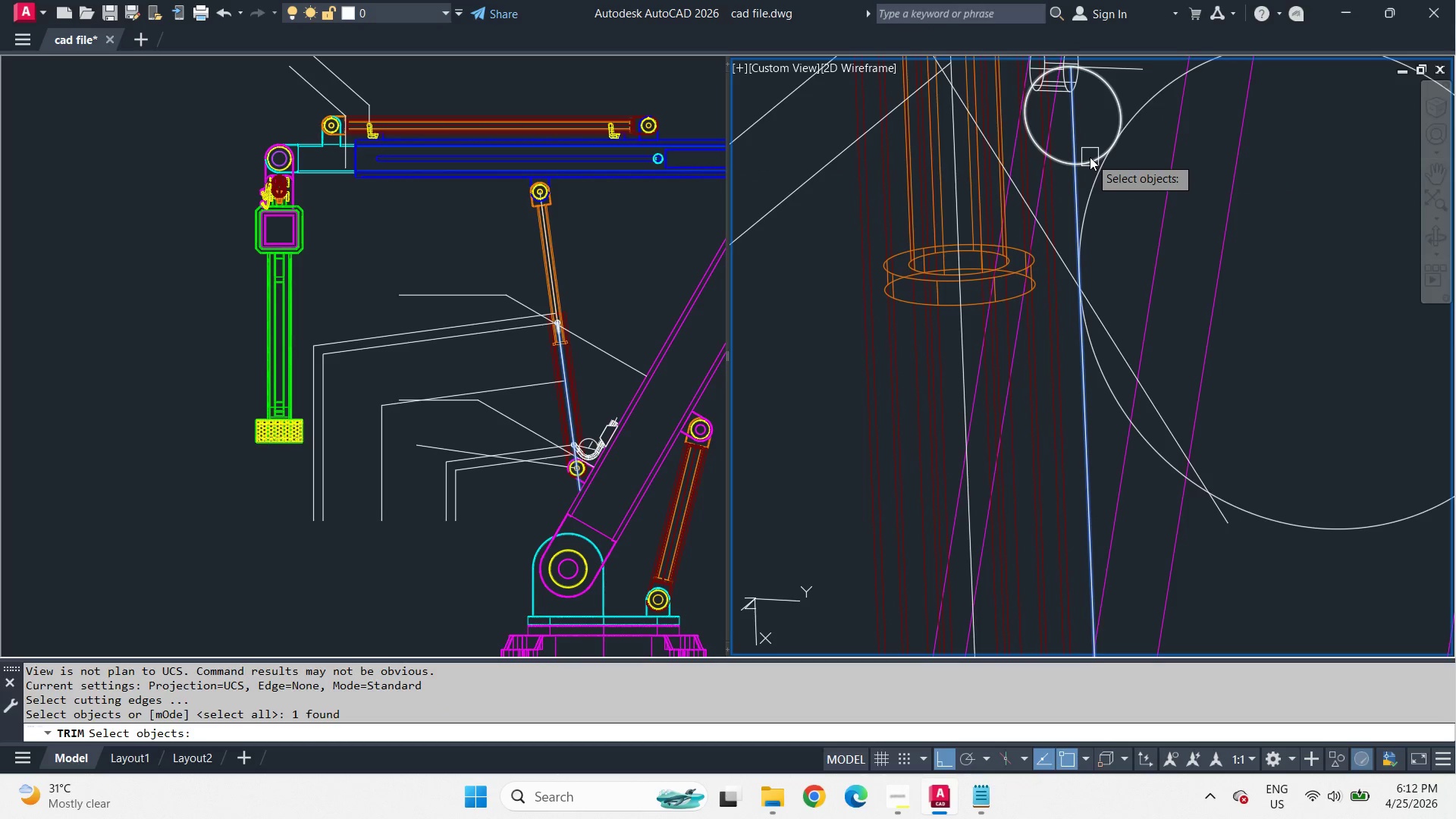 
left_click([1090, 157])
 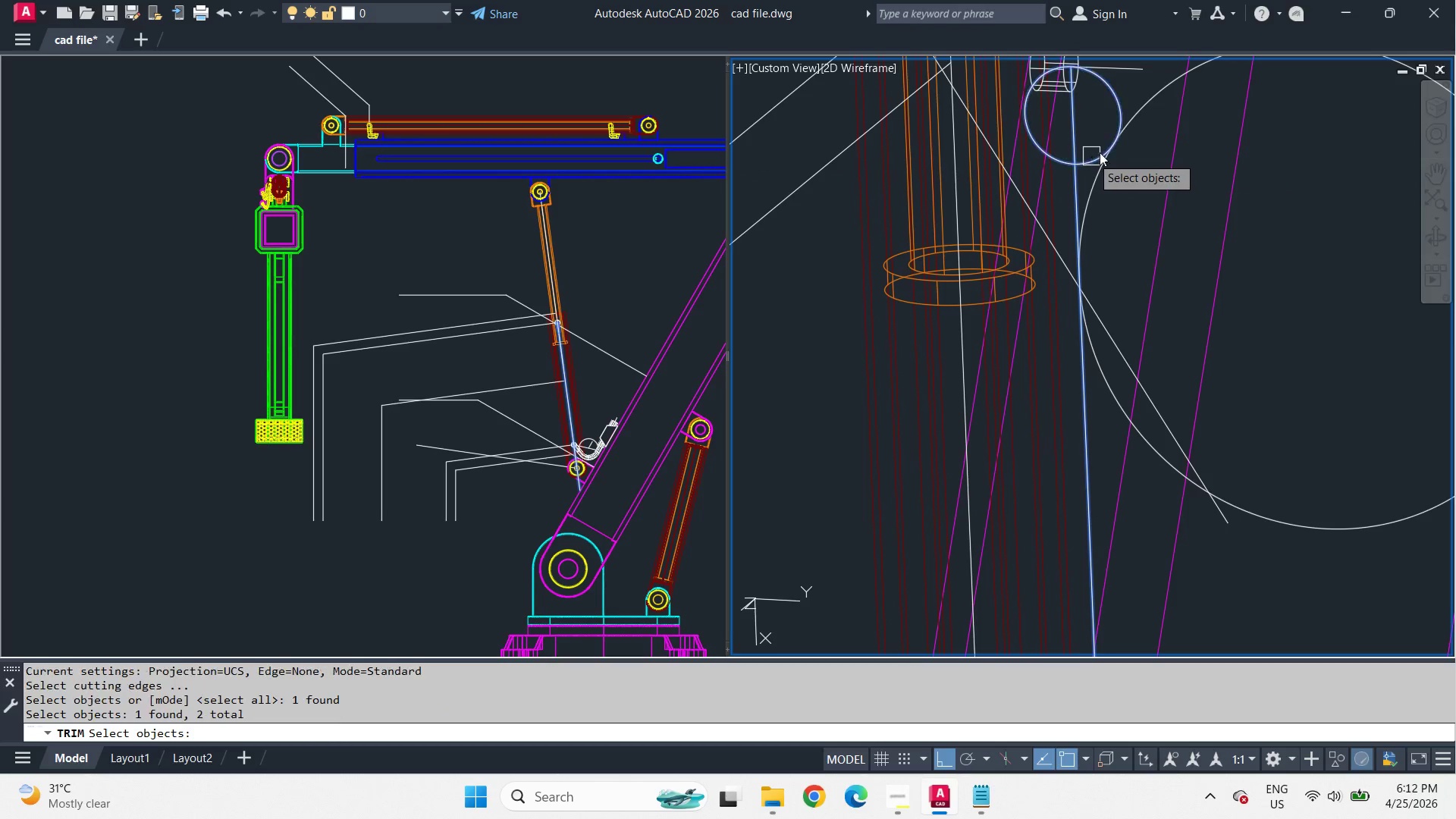 
key(Space)
 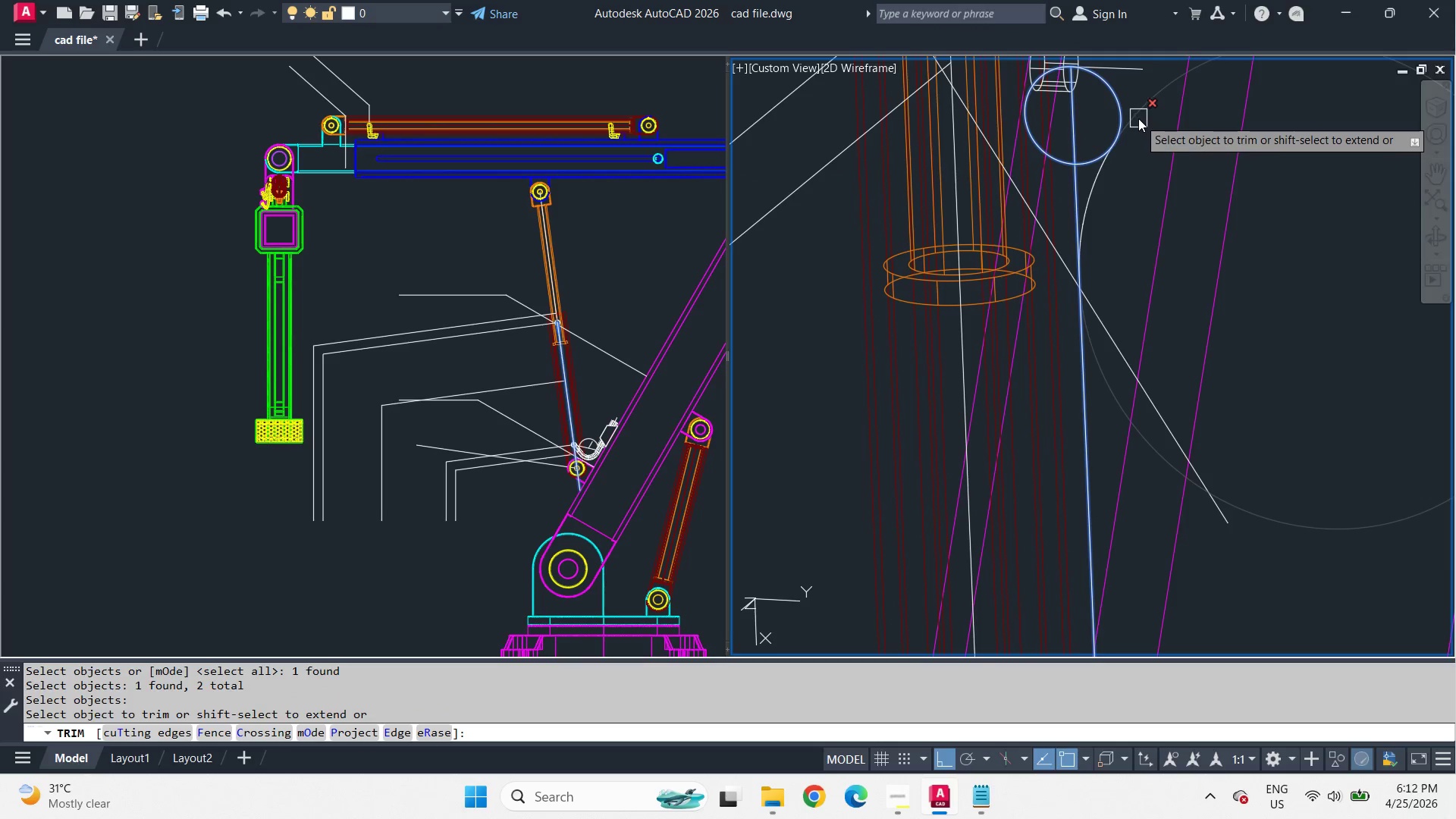 
left_click([1138, 118])
 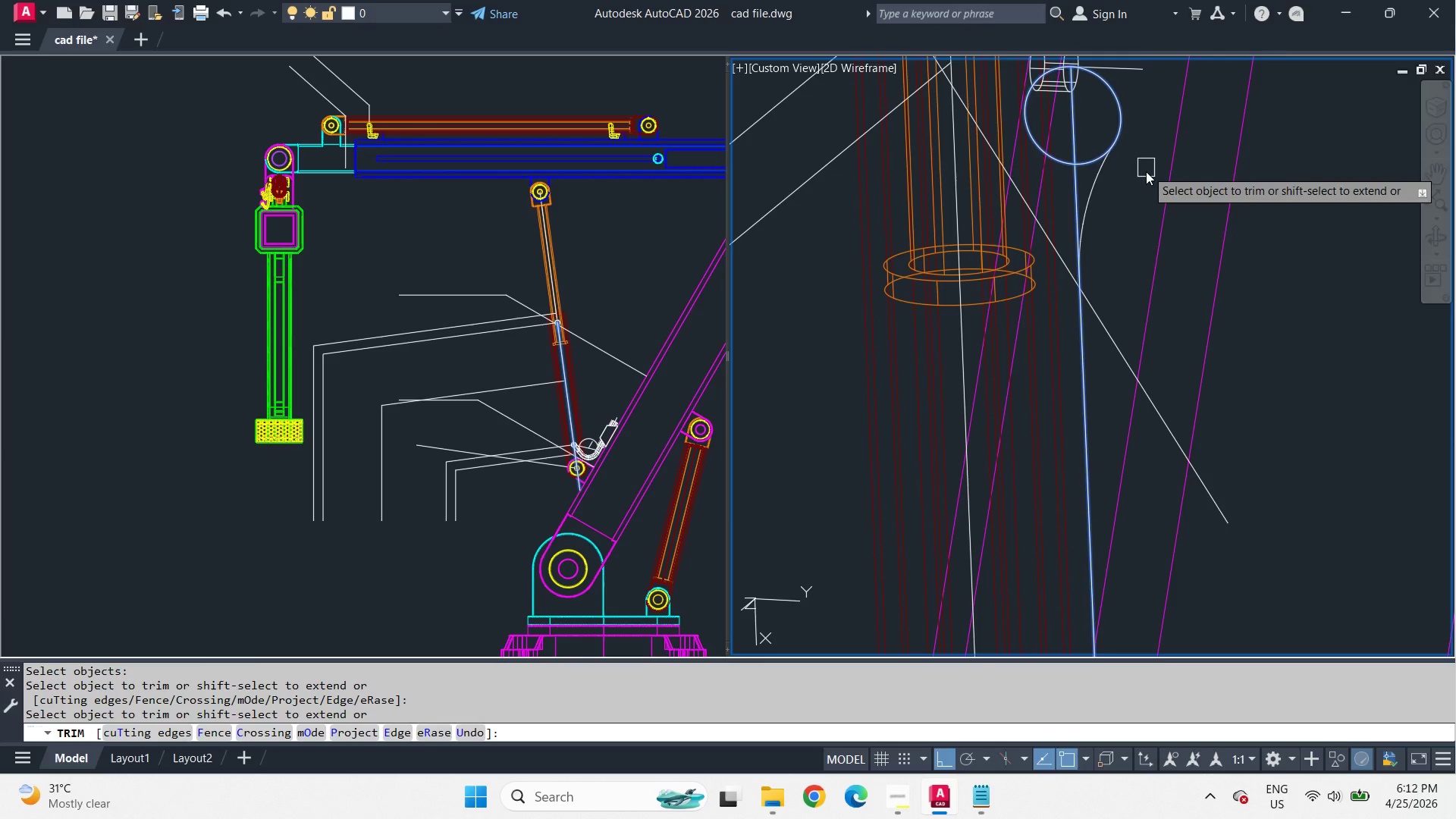 
key(Space)
 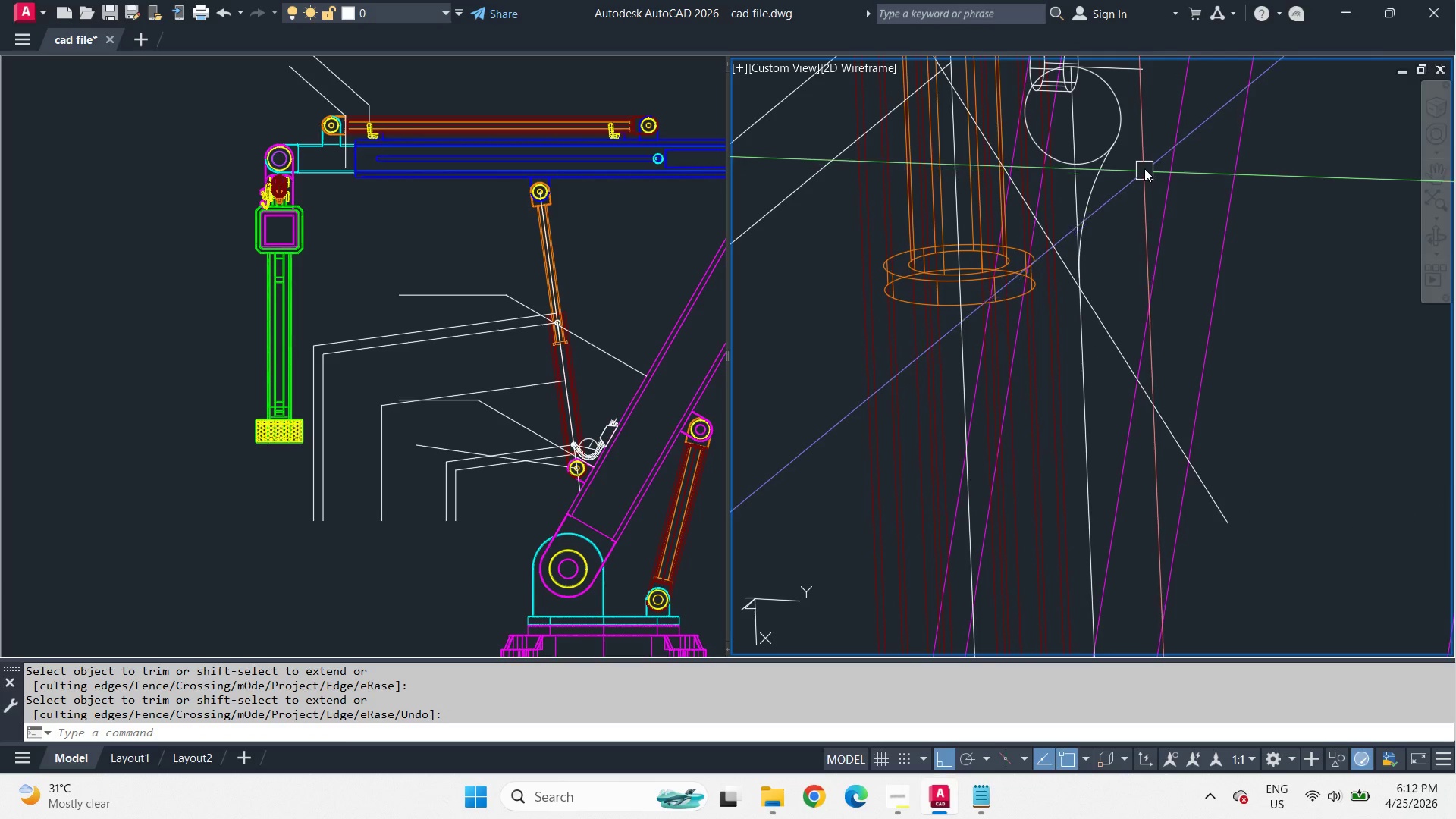 
scroll: coordinate [1138, 140], scroll_direction: up, amount: 2.0
 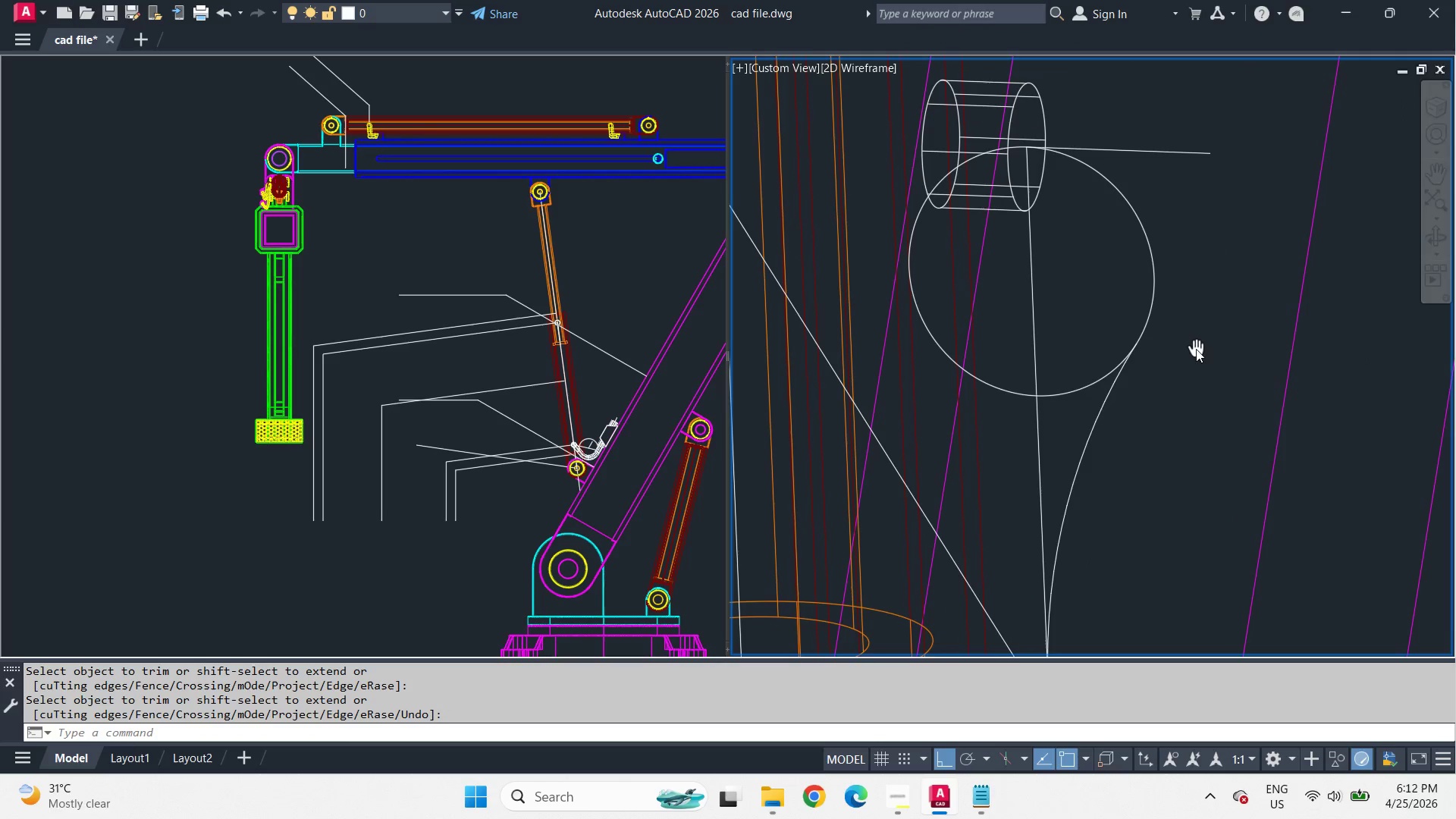 
type(tr  )
 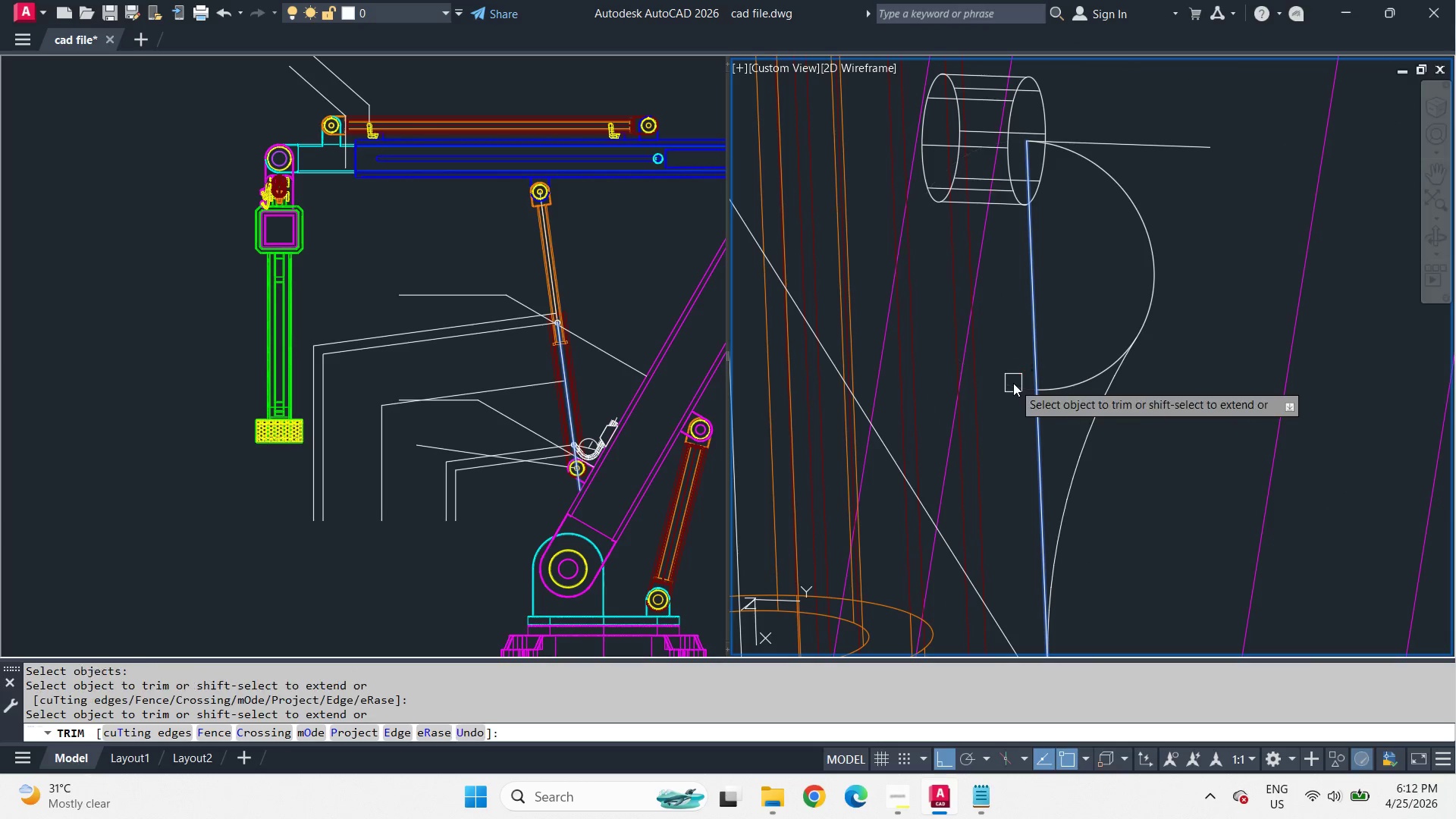 
left_click_drag(start_coordinate=[1033, 281], to_coordinate=[1033, 285])
 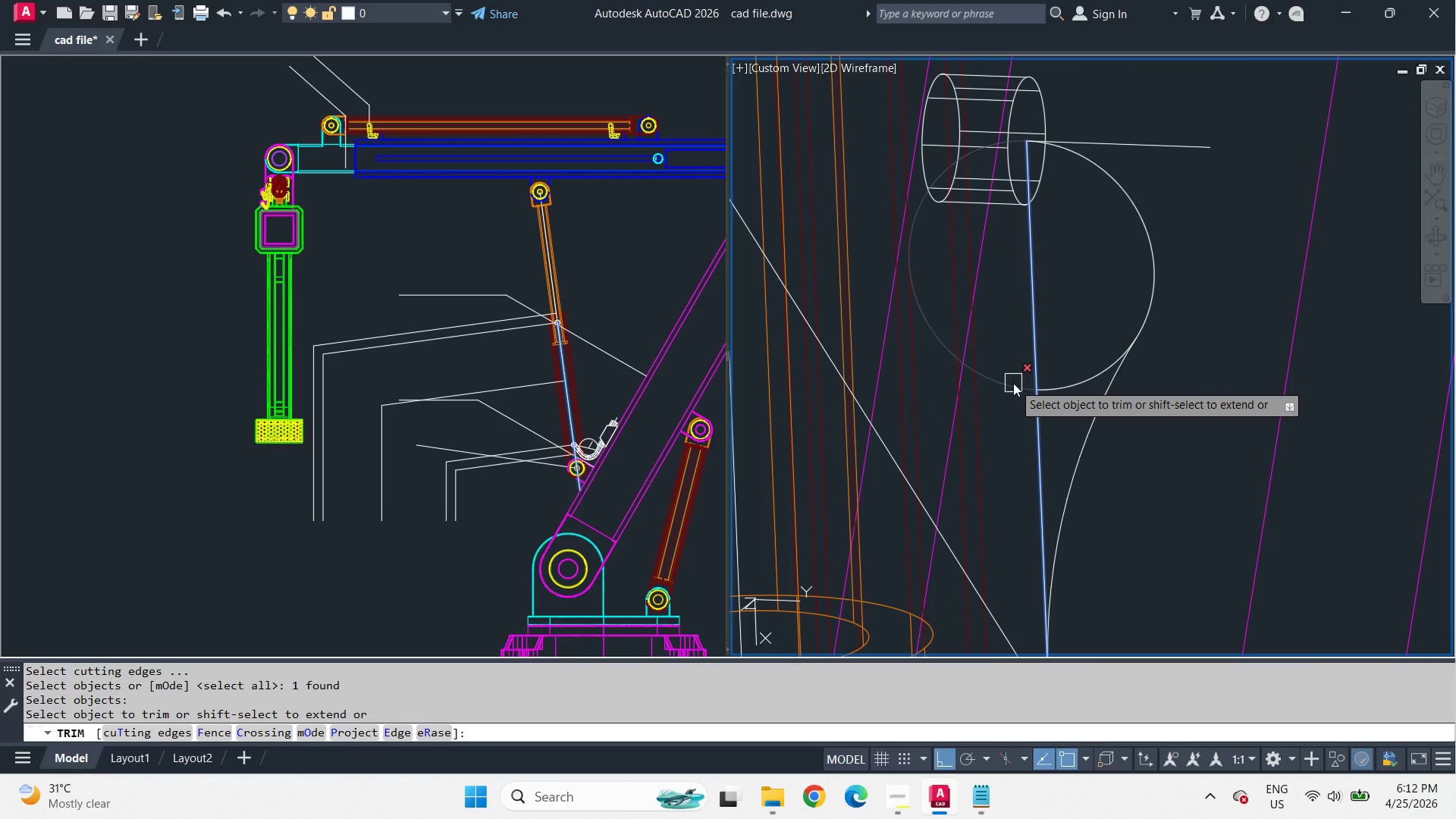 
left_click([1013, 383])
 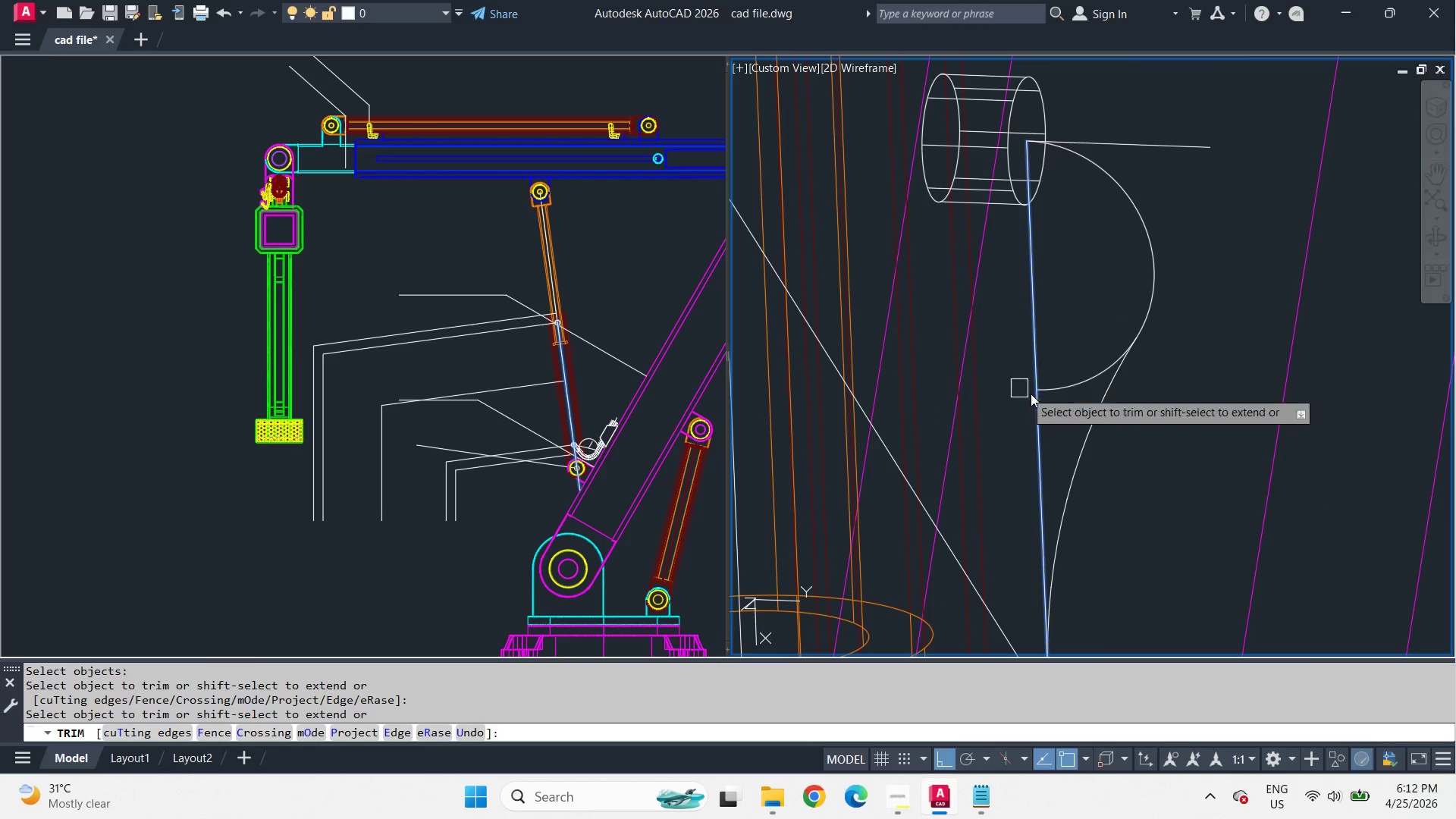 
type( tr  )
 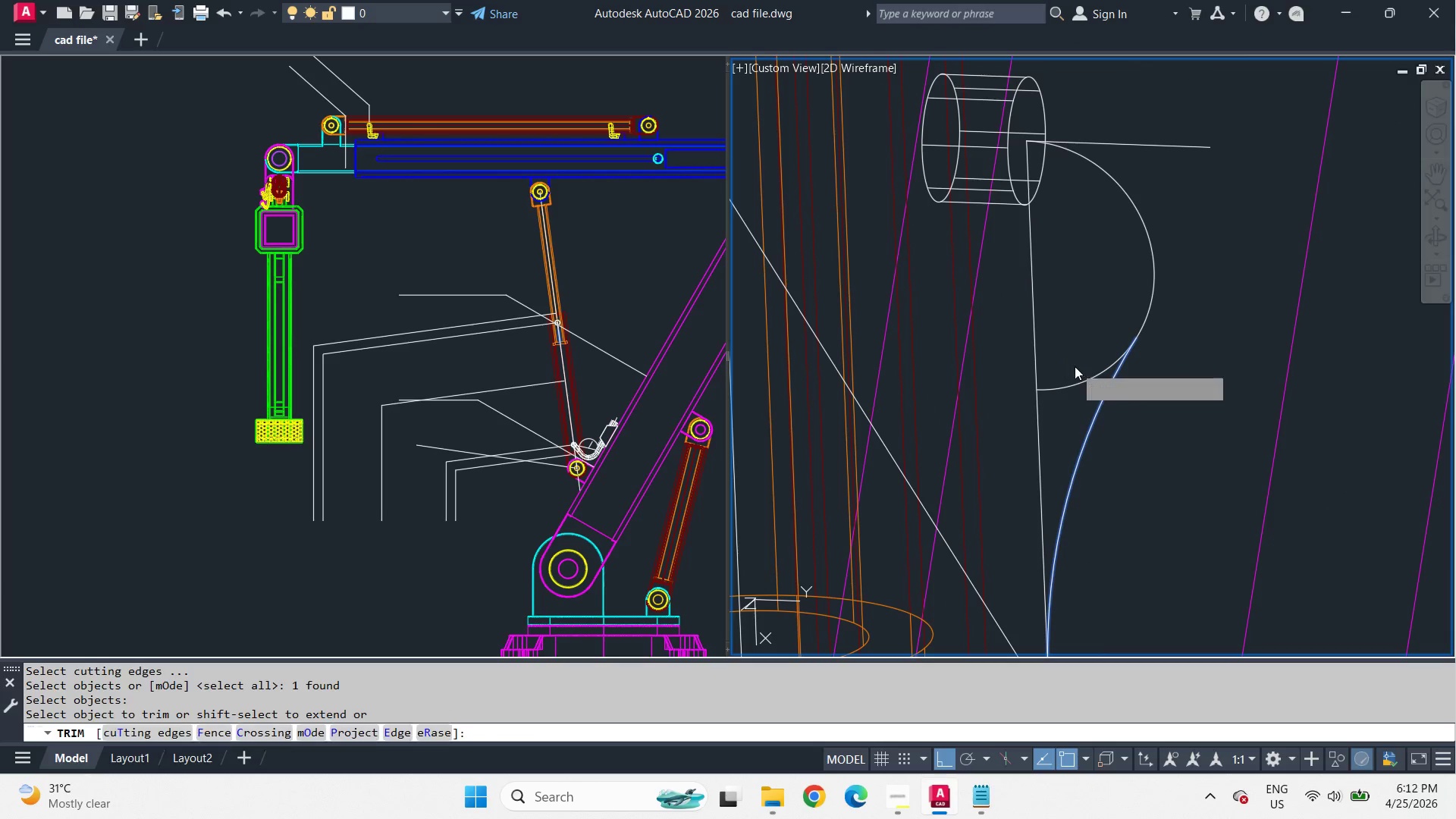 
double_click([1075, 366])
 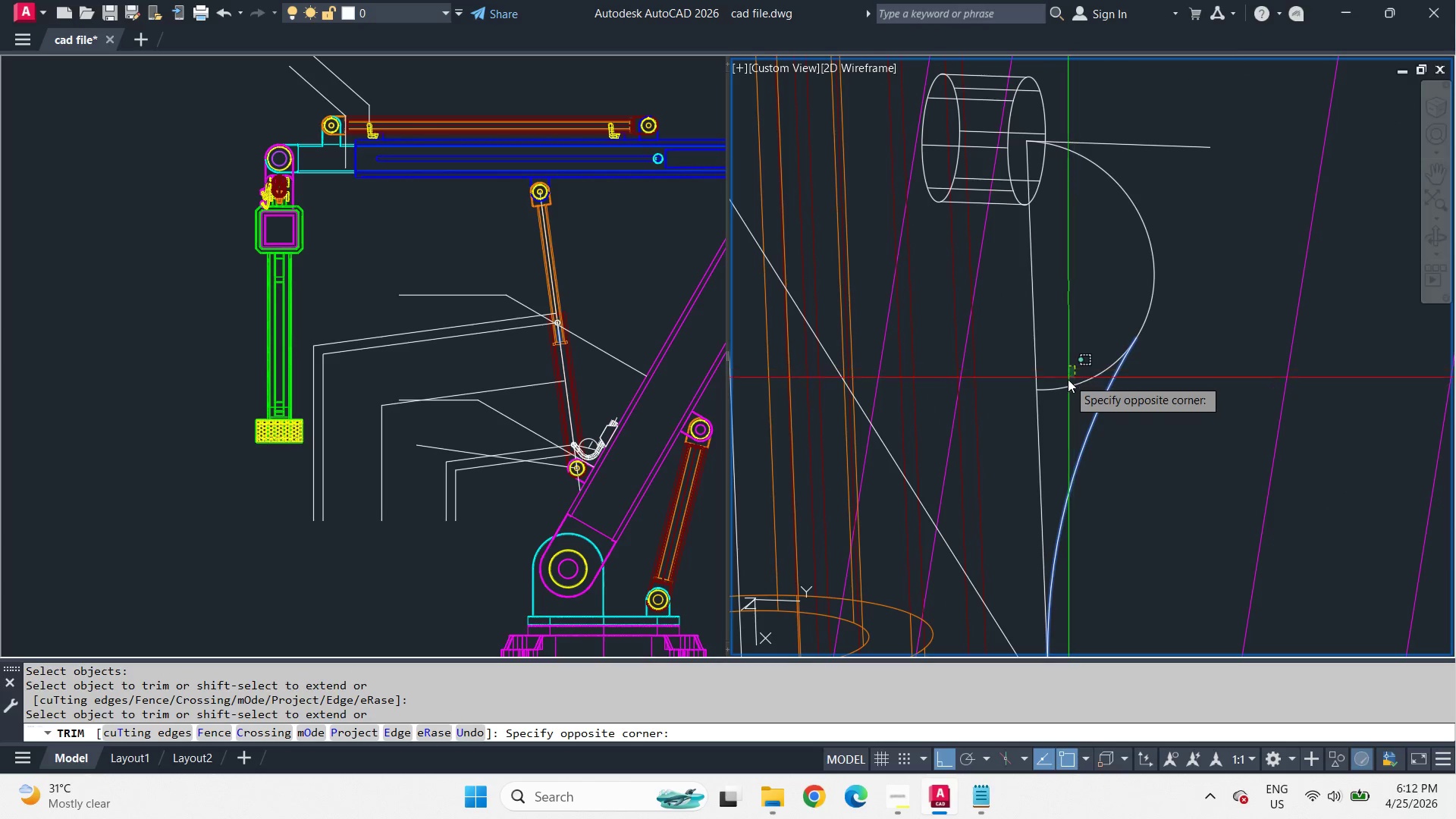 
triple_click([1068, 386])
 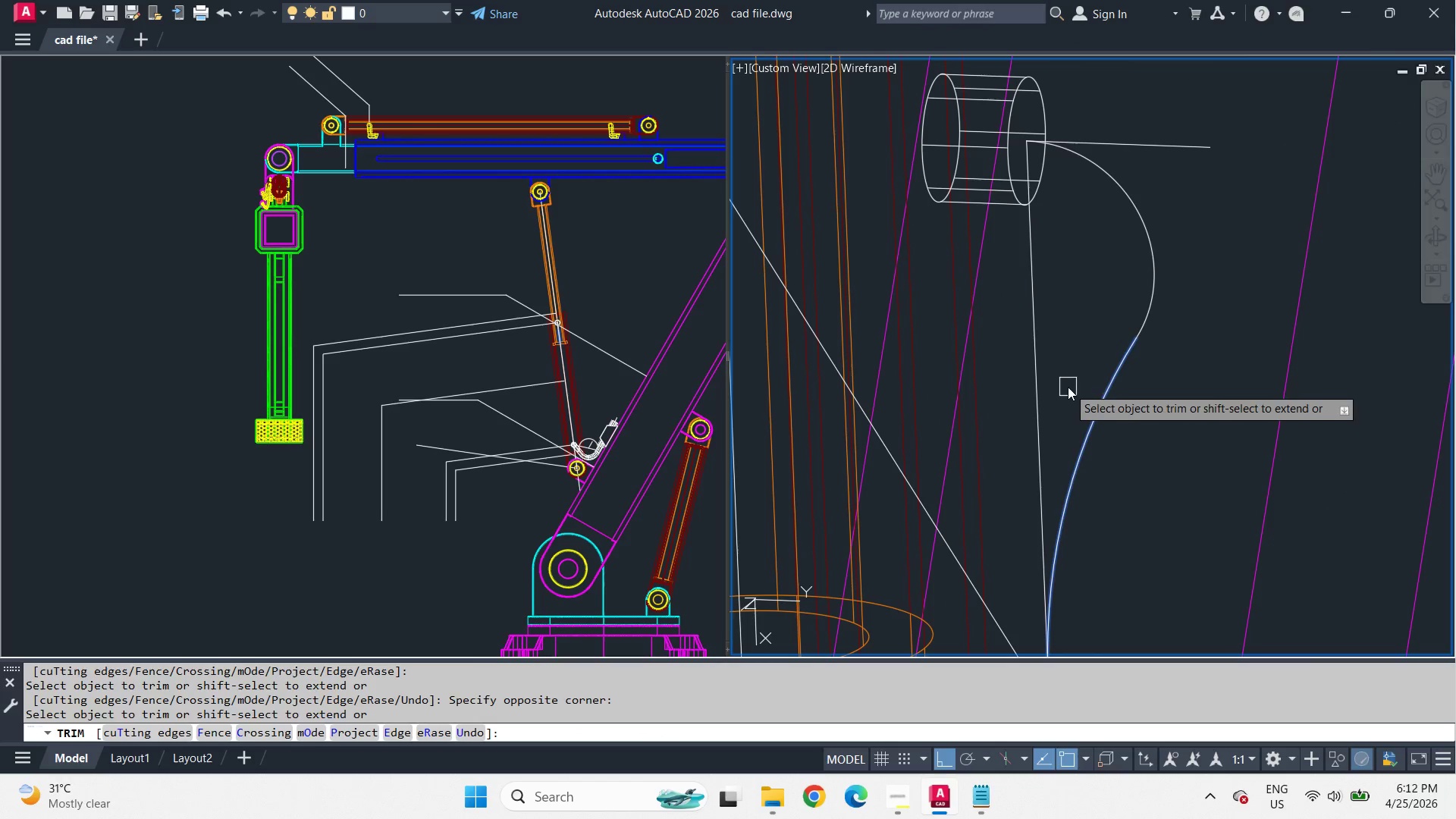 
key(Space)
 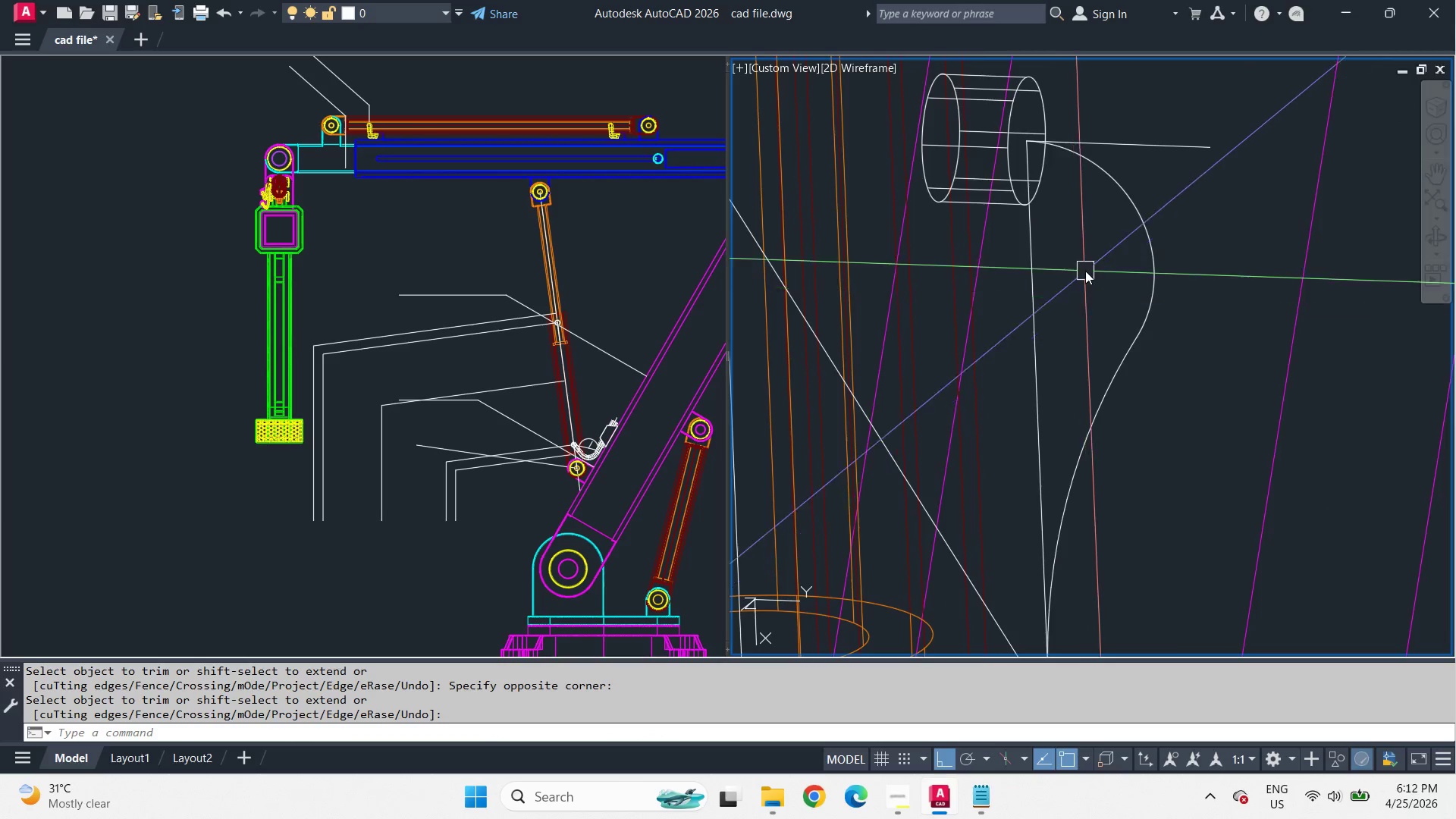 
scroll: coordinate [1087, 268], scroll_direction: down, amount: 3.0
 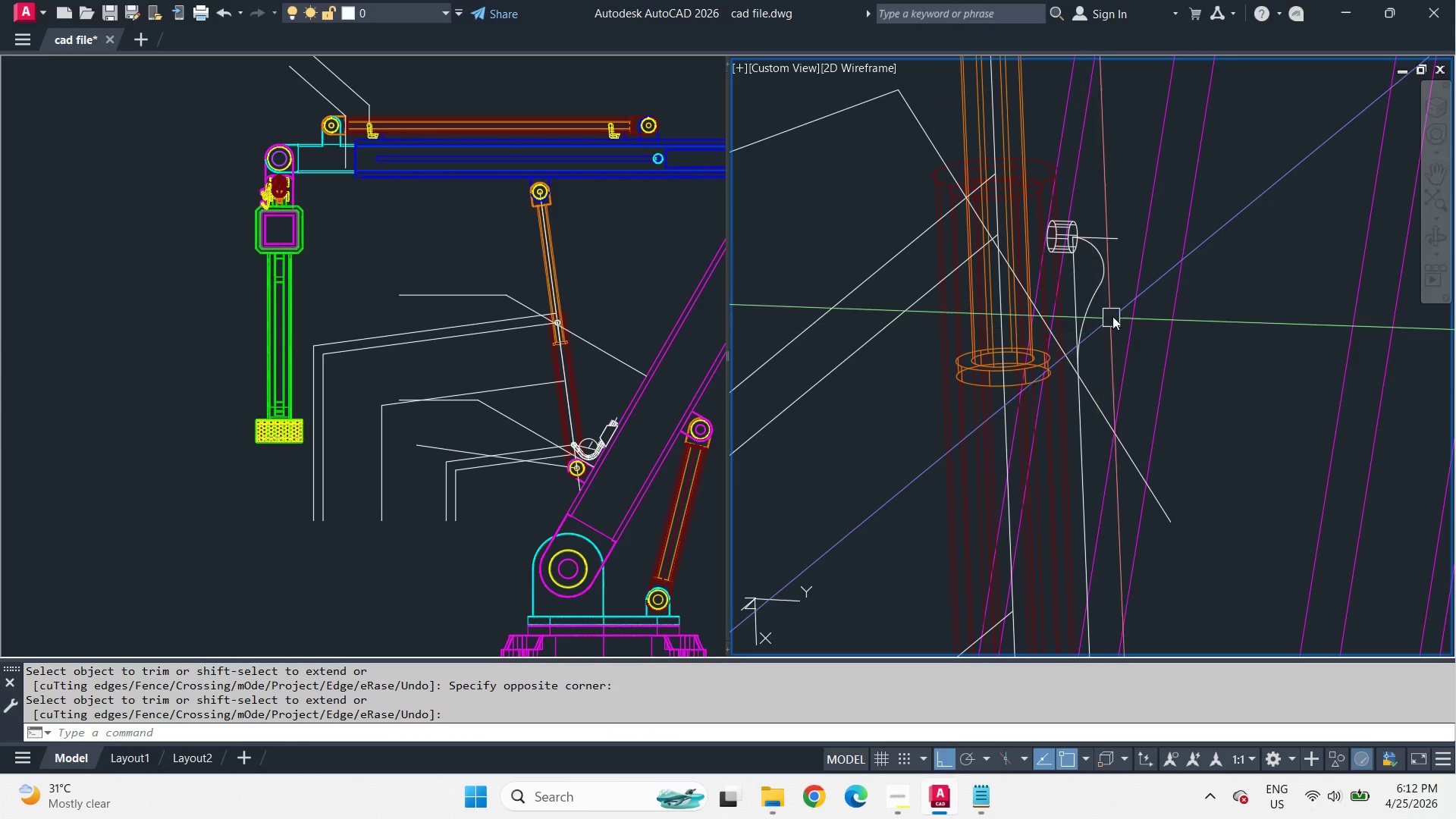 
type(tr )
 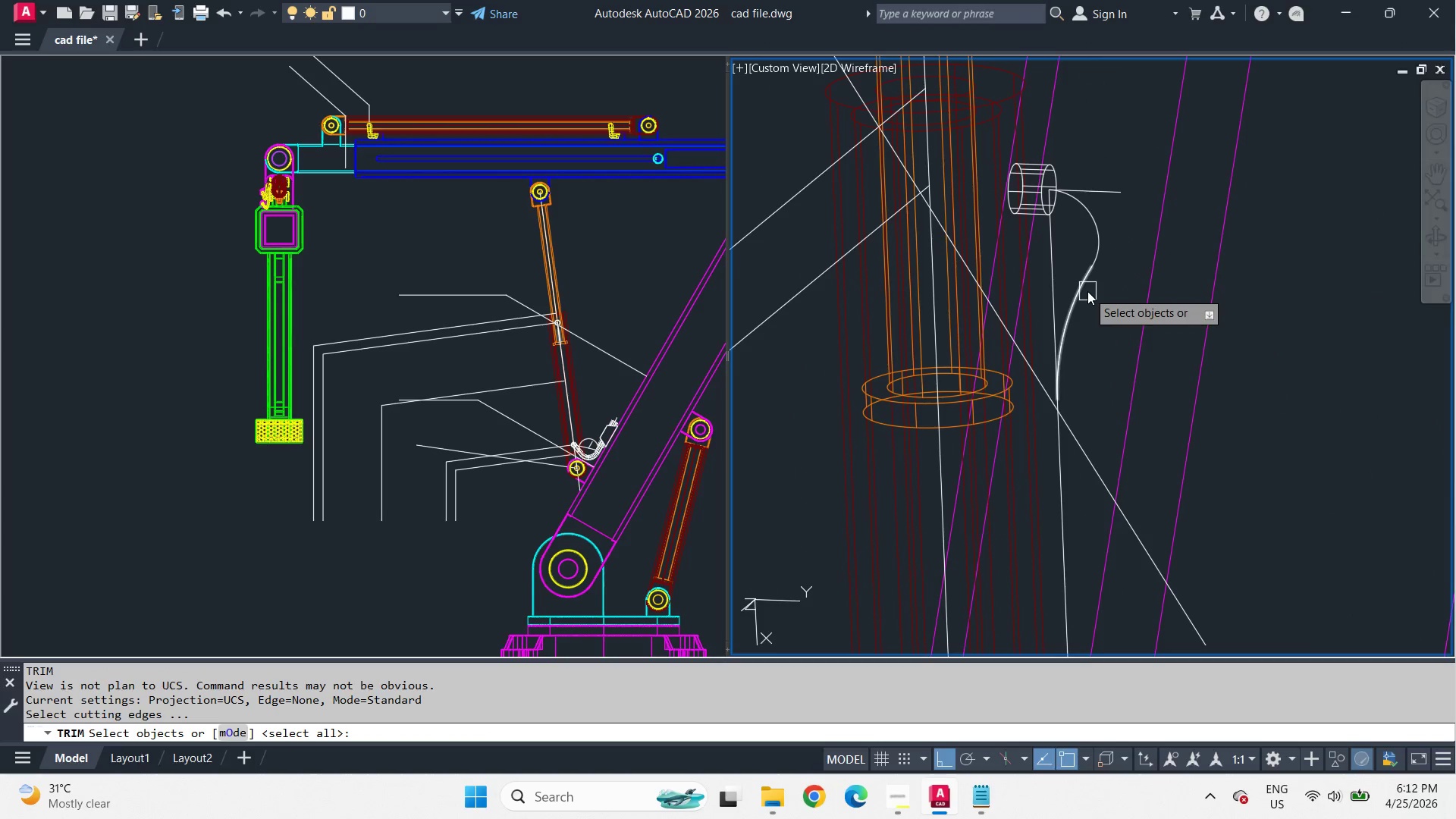 
scroll: coordinate [1113, 315], scroll_direction: up, amount: 1.0
 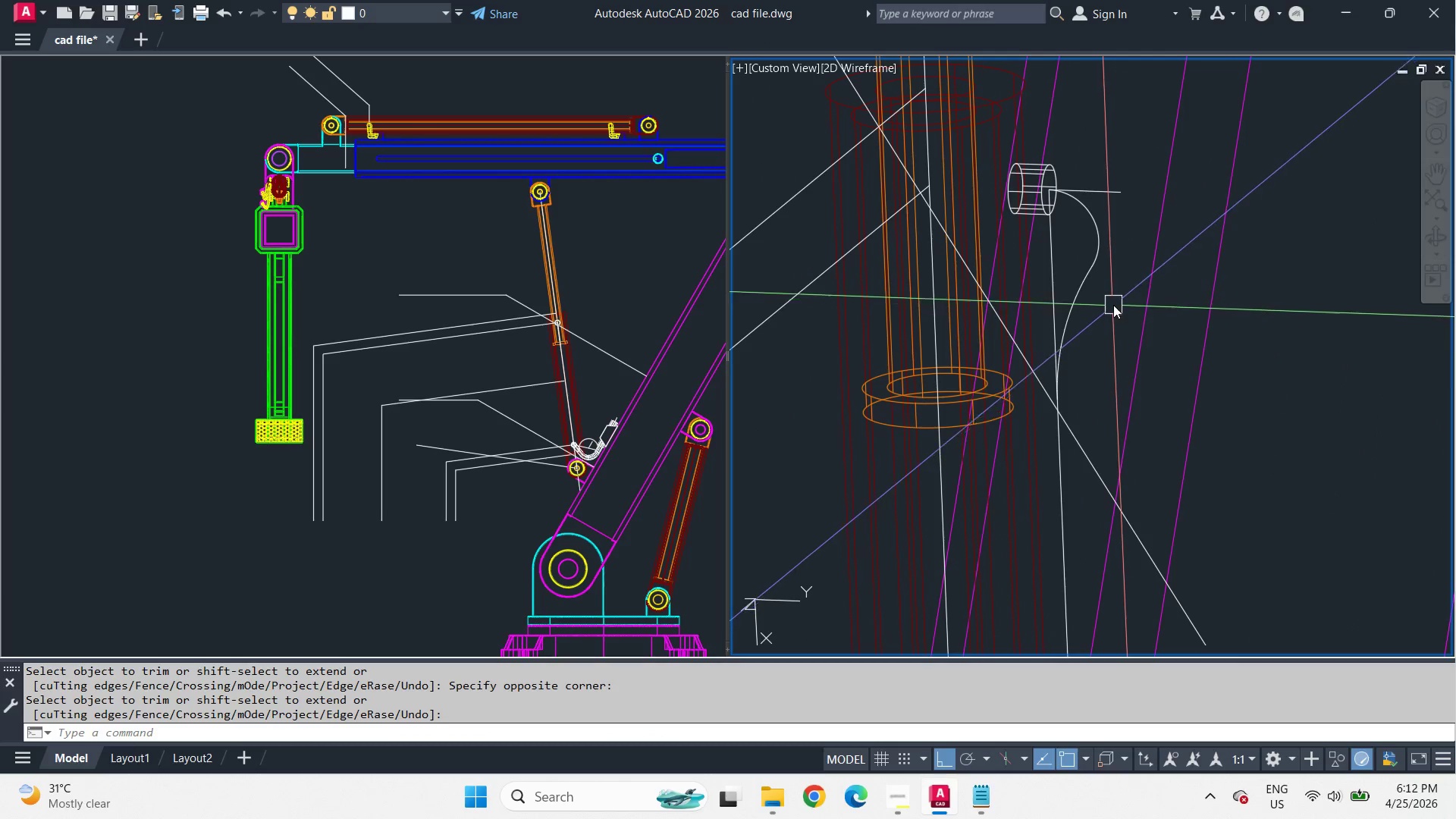 
left_click([1087, 291])
 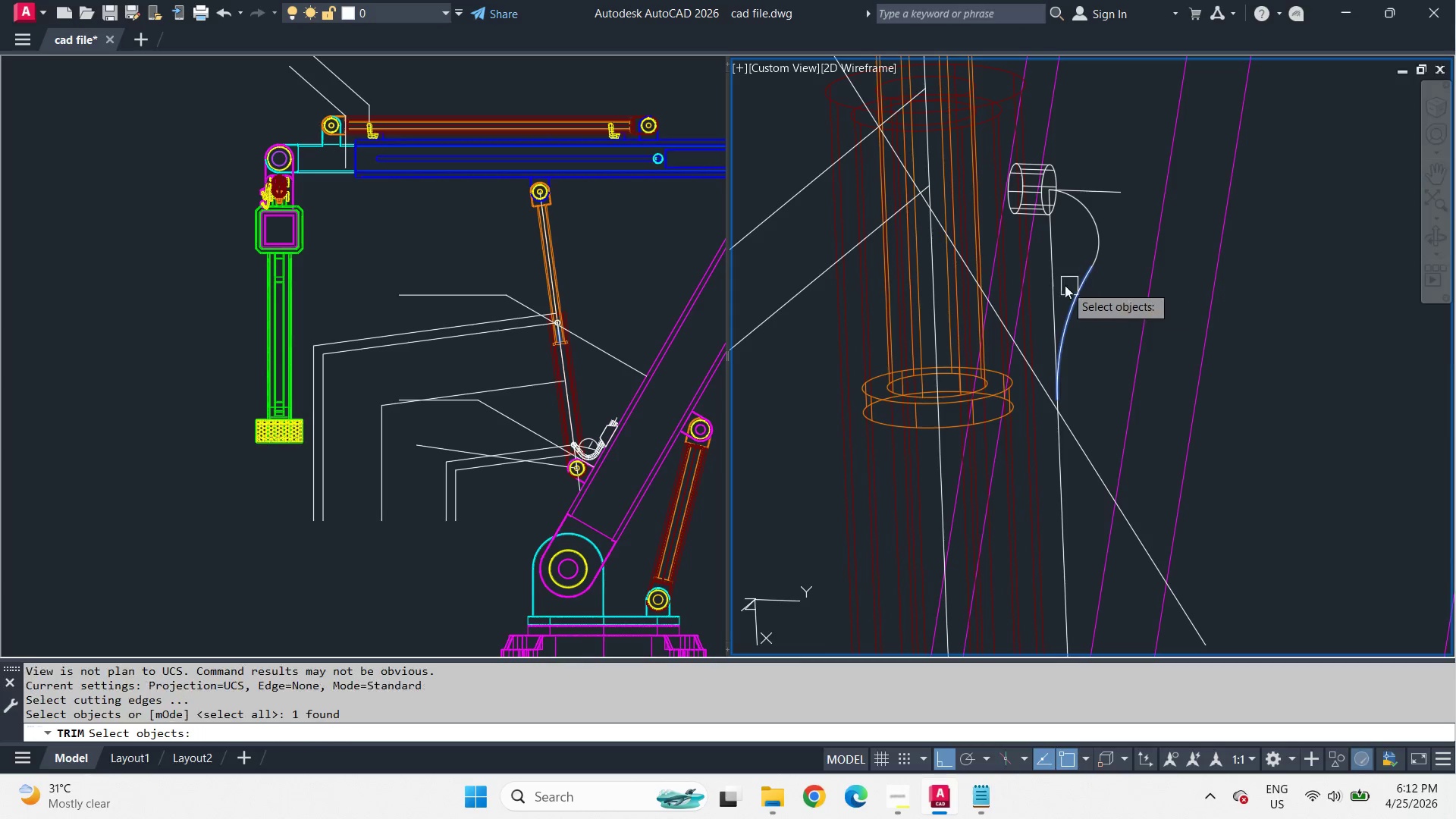 
key(Space)
 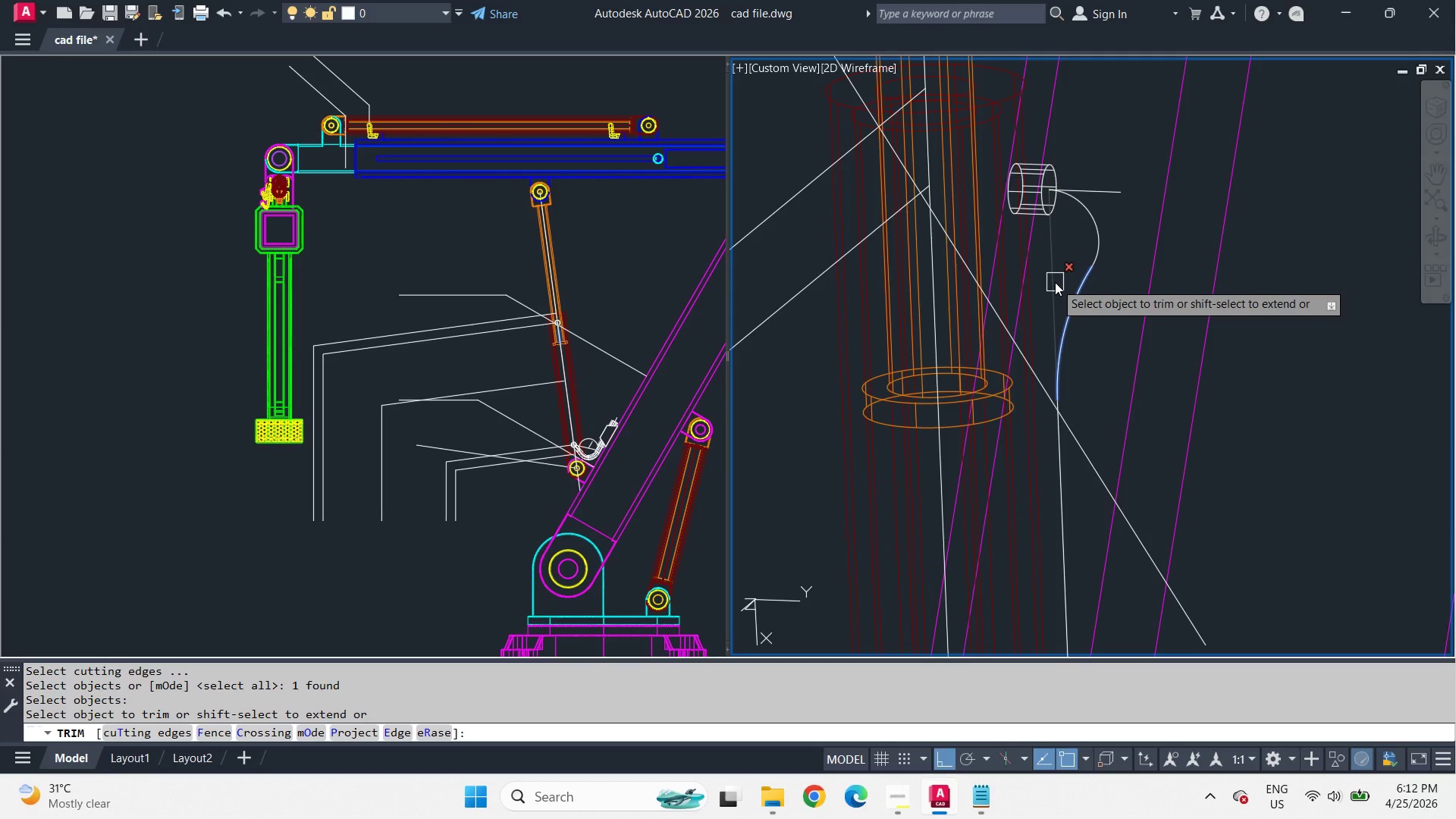 
left_click([1055, 282])
 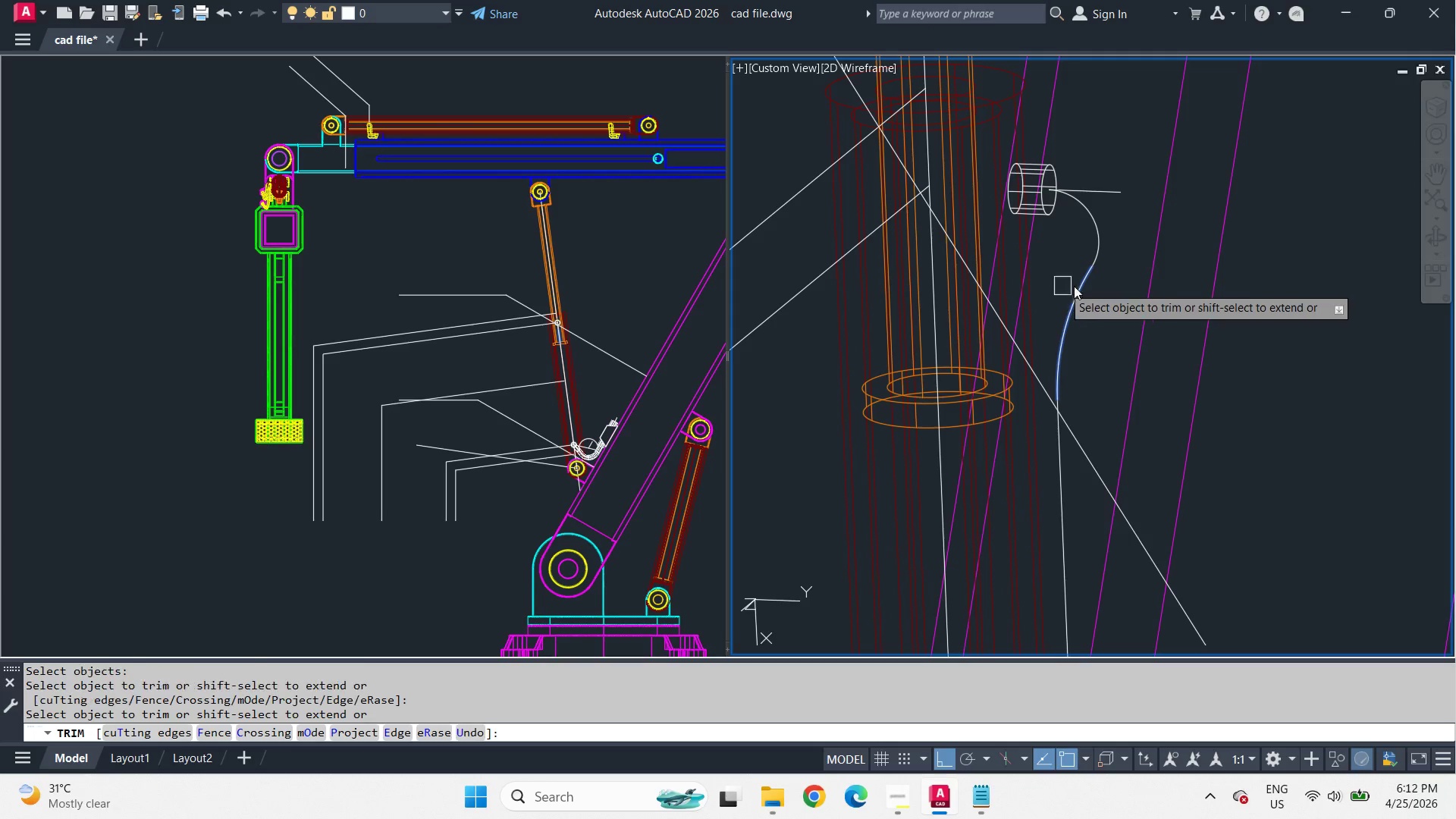 
key(Space)
 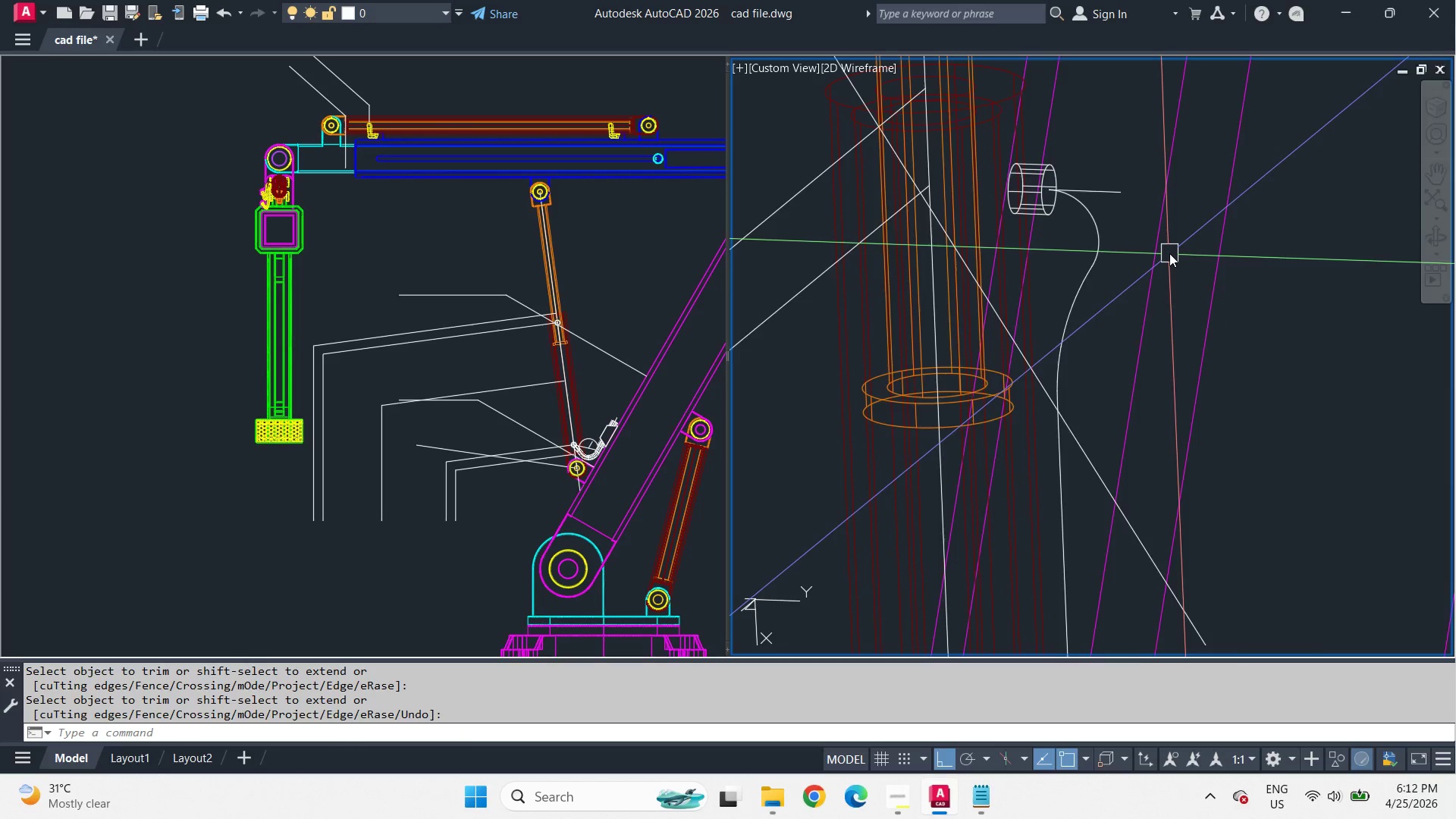 
scroll: coordinate [1166, 239], scroll_direction: none, amount: 0.0
 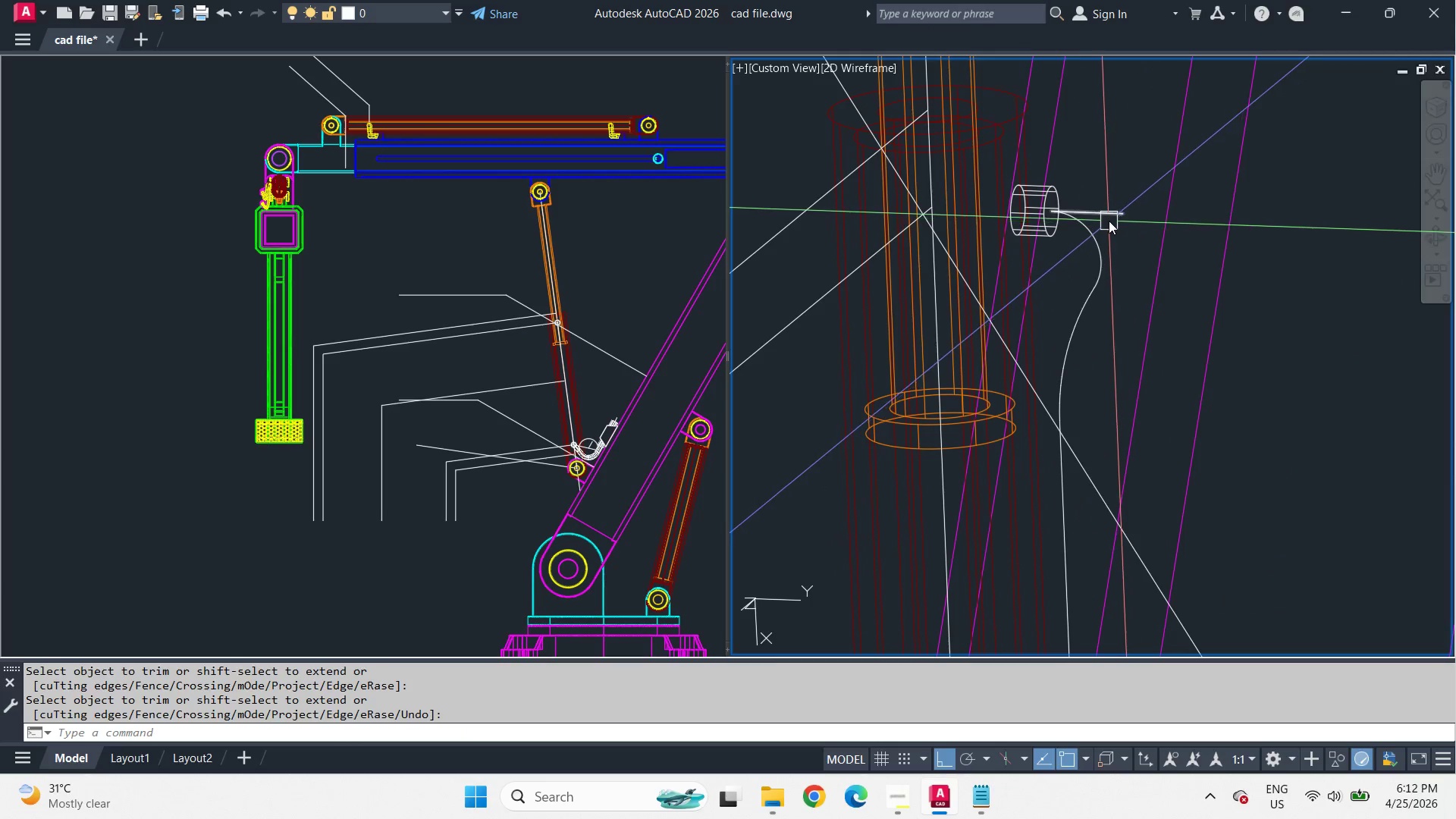 
left_click([1109, 221])
 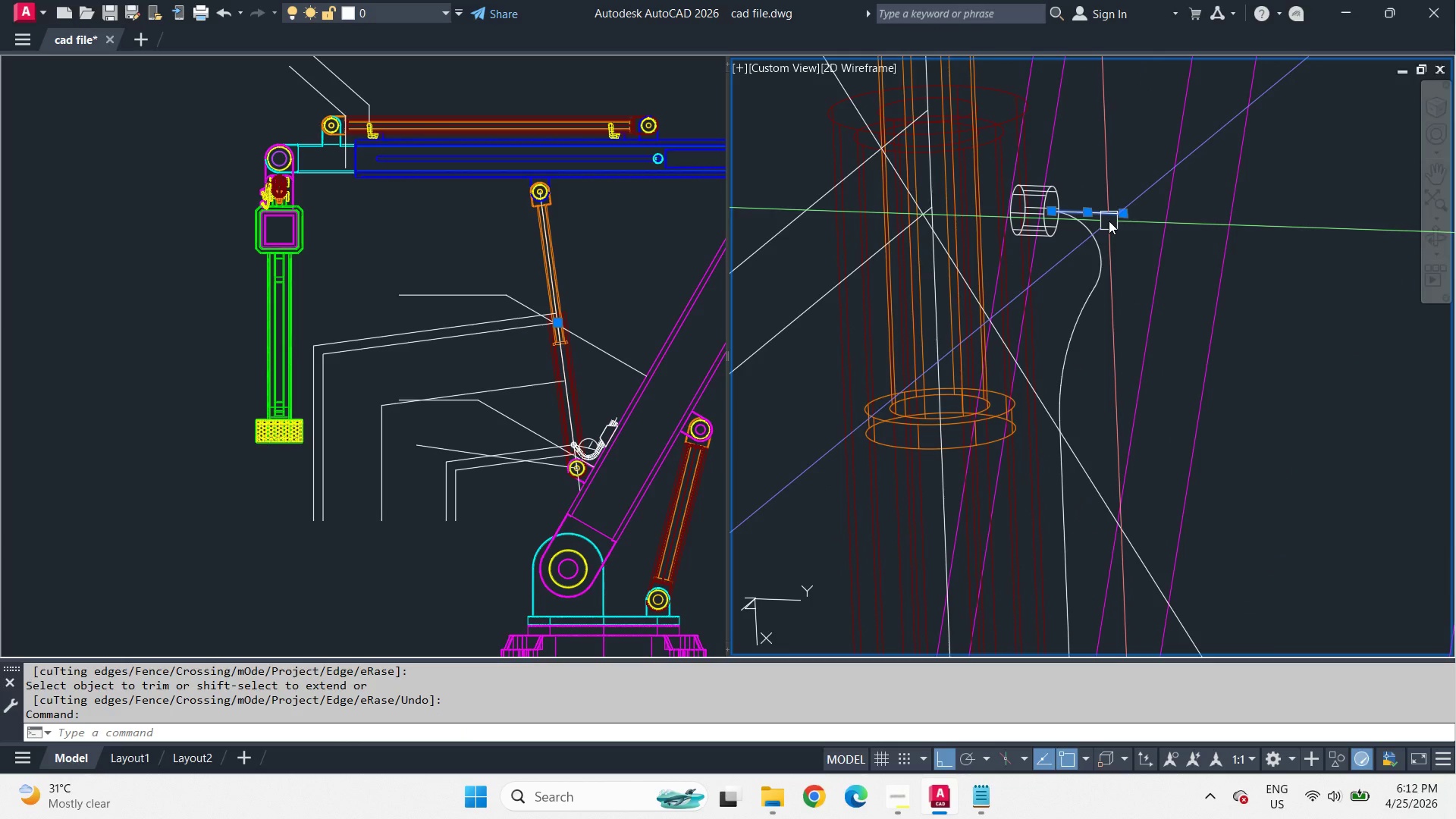 
key(E)
 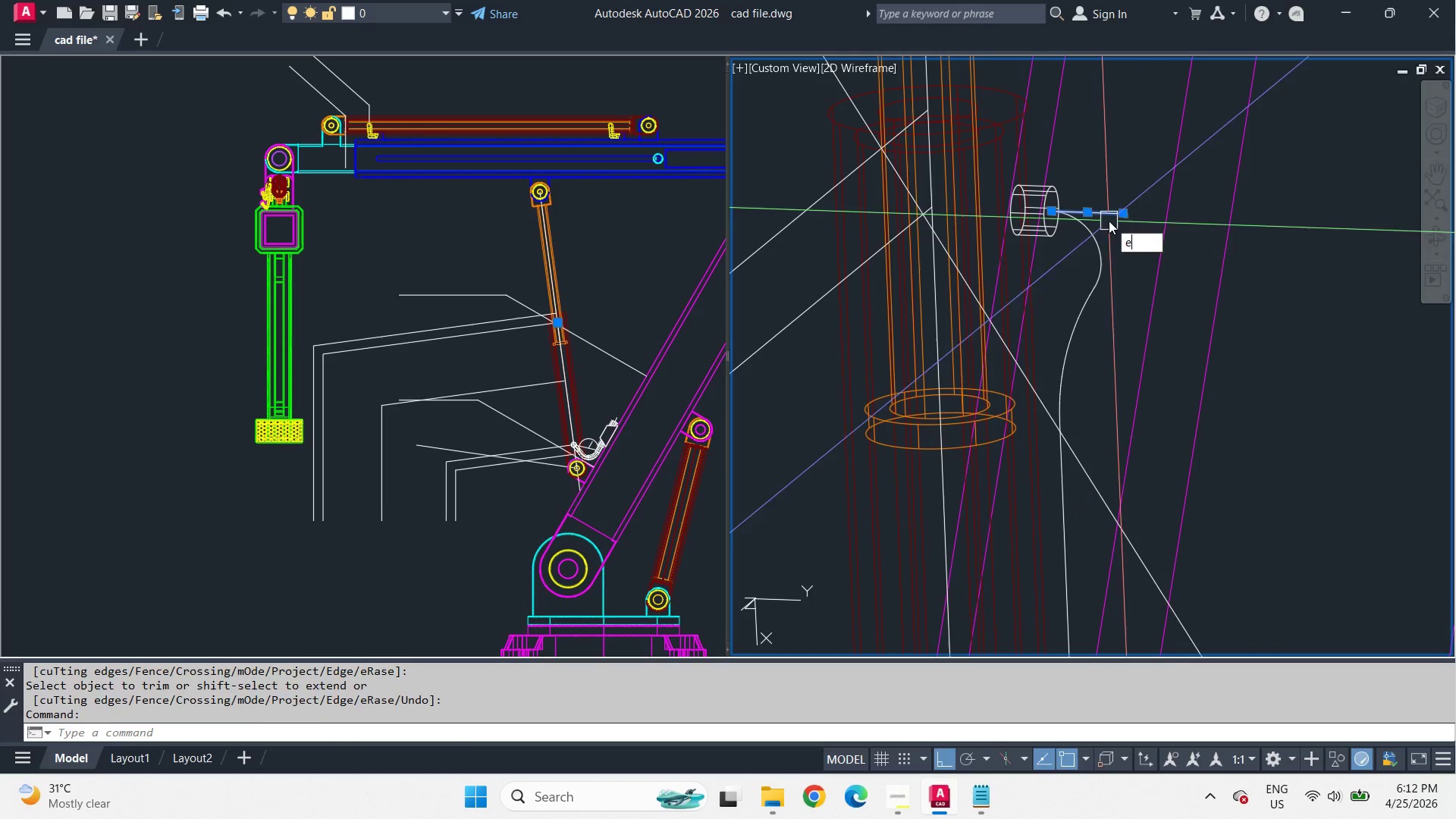 
key(Space)
 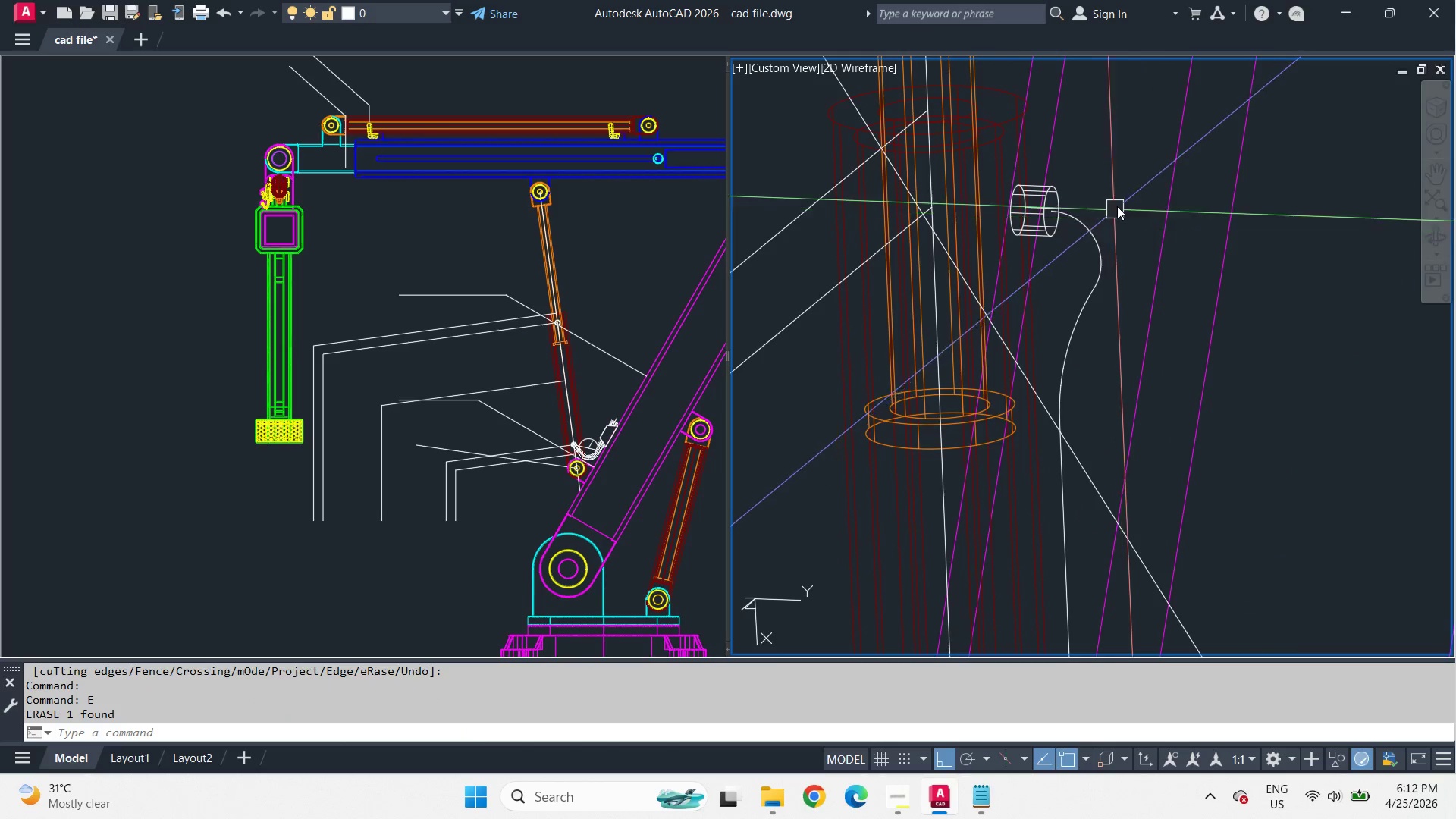 
hold_key(key=ShiftLeft, duration=4.47)
 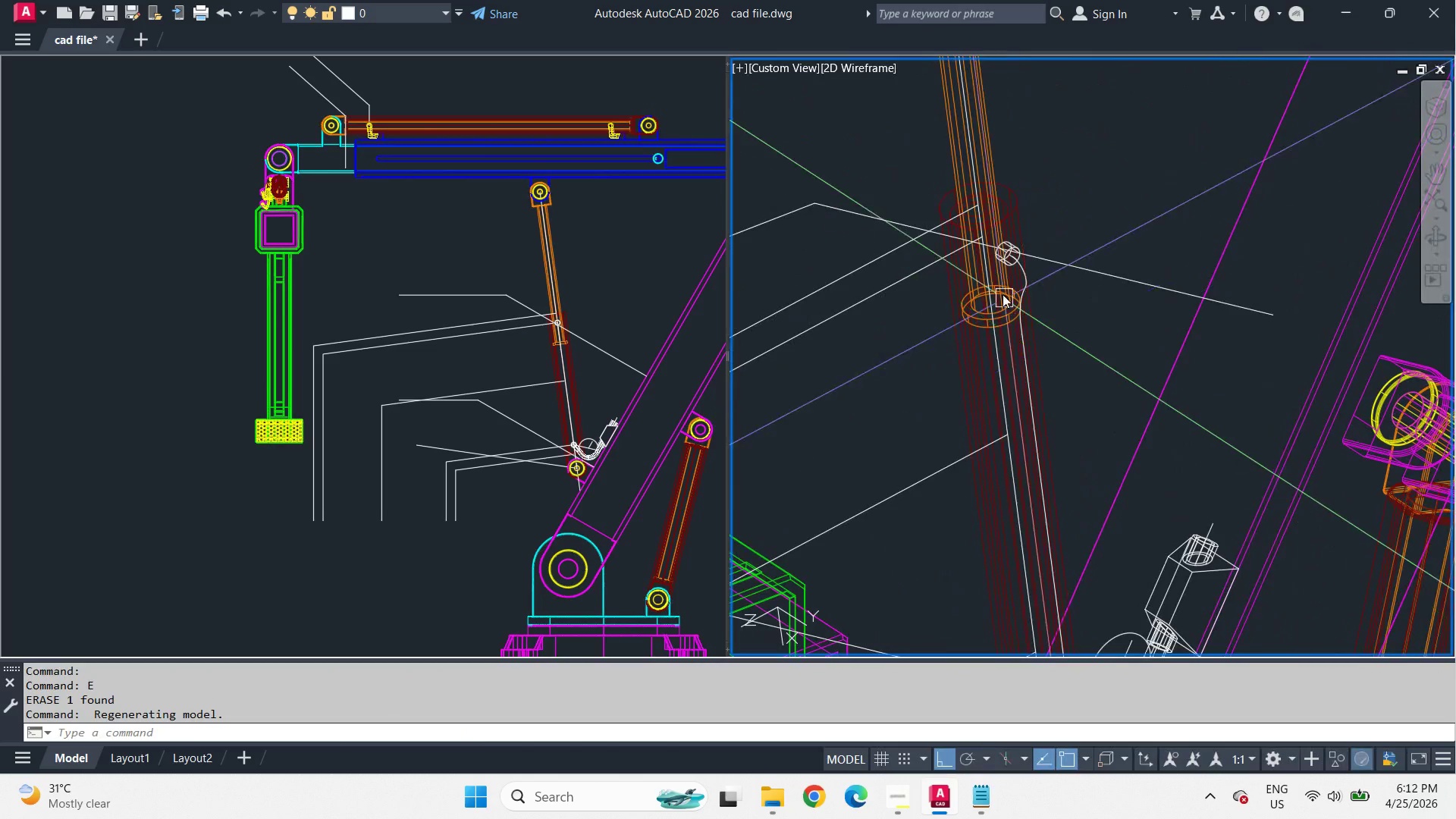 
scroll: coordinate [1128, 188], scroll_direction: down, amount: 2.0
 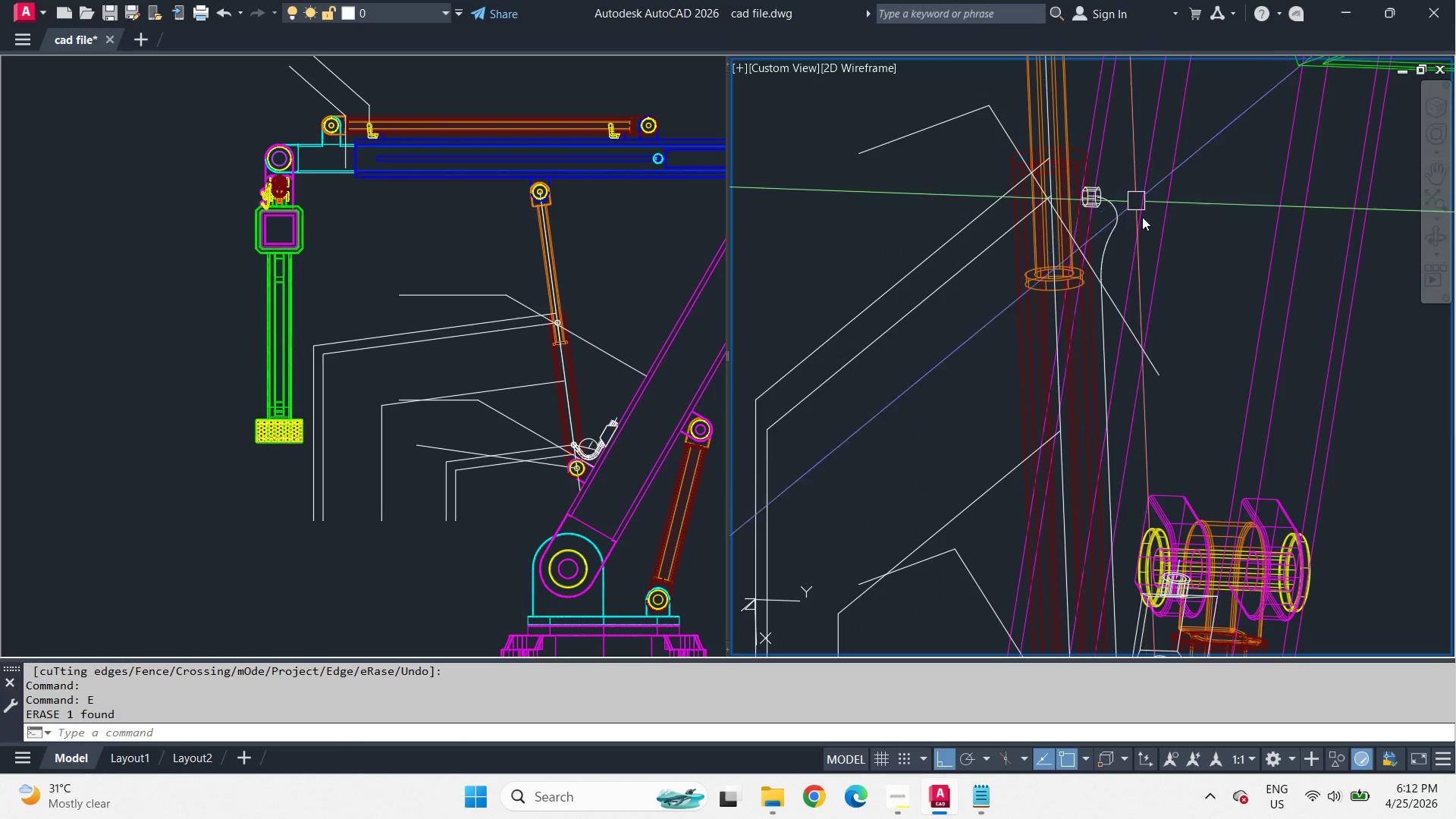 
scroll: coordinate [1095, 420], scroll_direction: up, amount: 4.0
 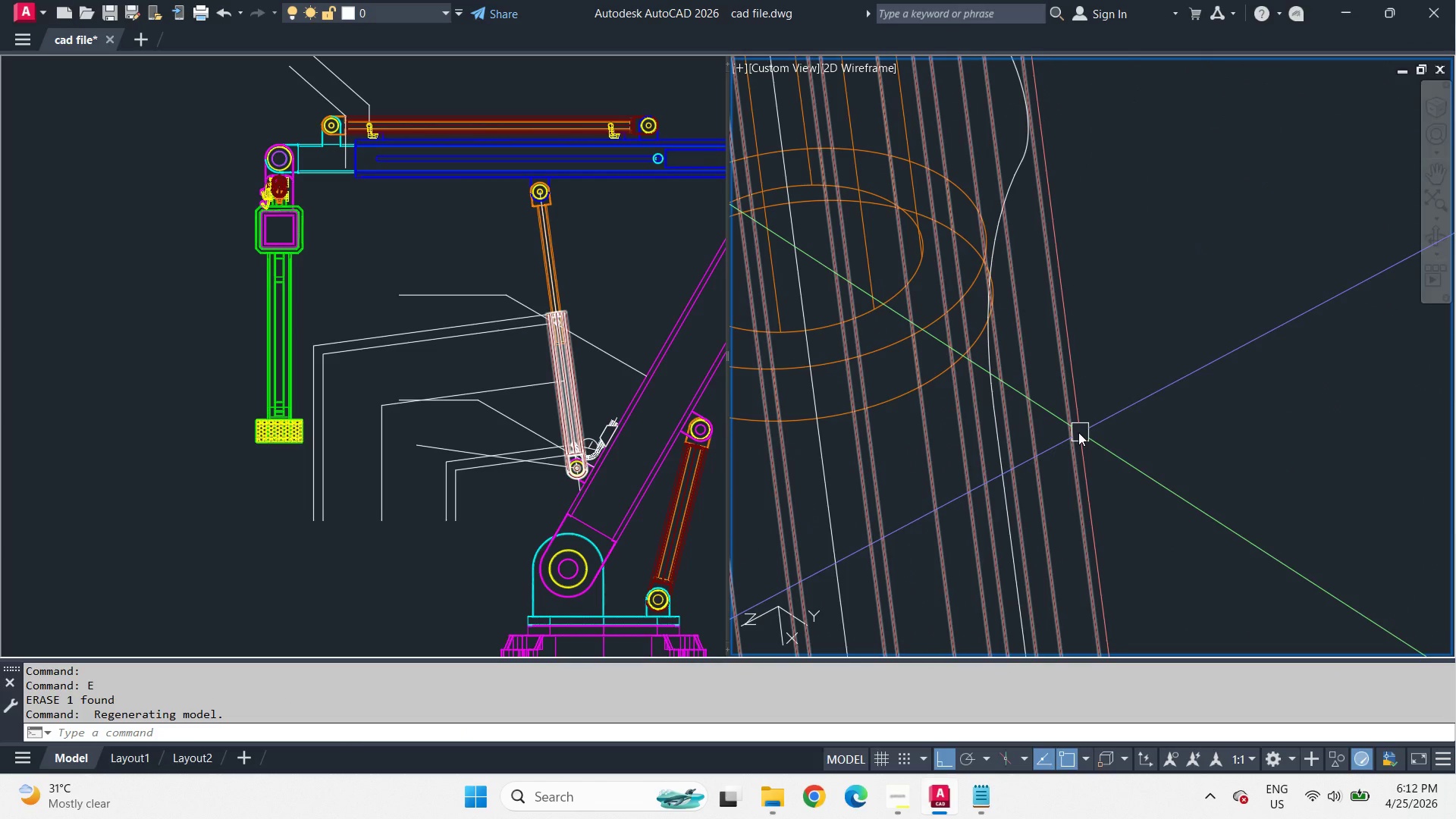 
type(c end )
 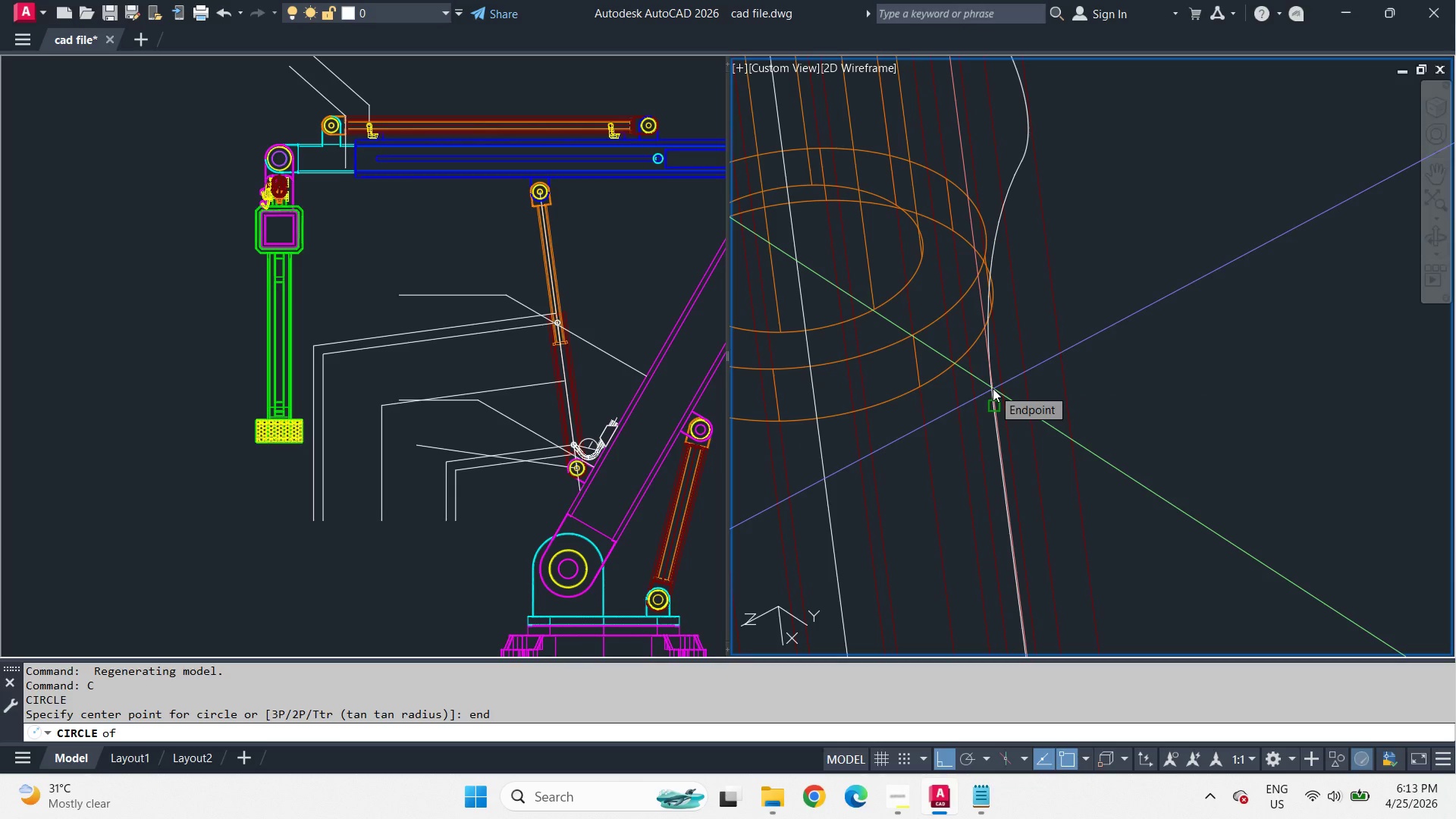 
left_click_drag(start_coordinate=[993, 388], to_coordinate=[995, 394])
 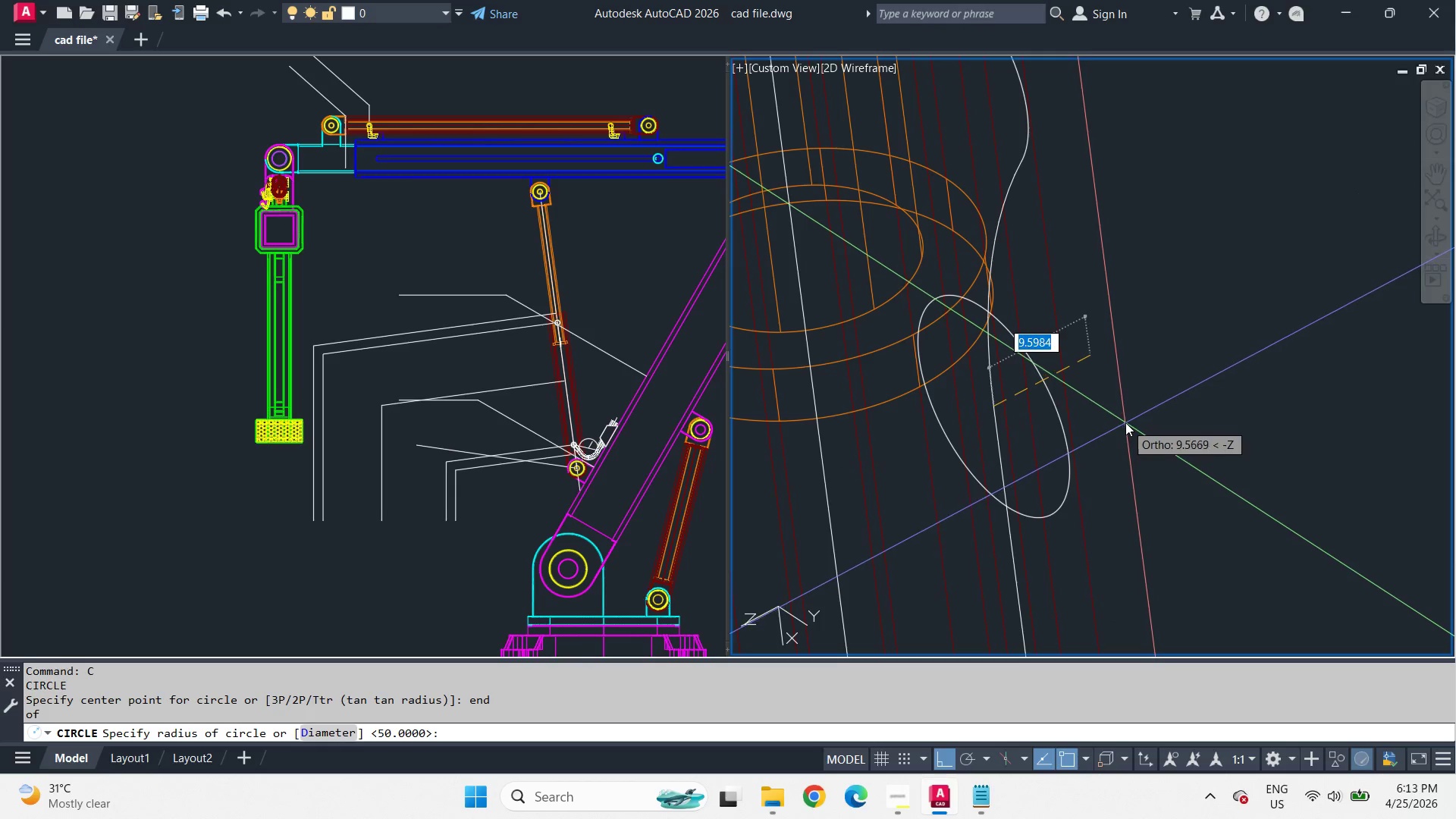 
scroll: coordinate [1127, 422], scroll_direction: down, amount: 1.0
 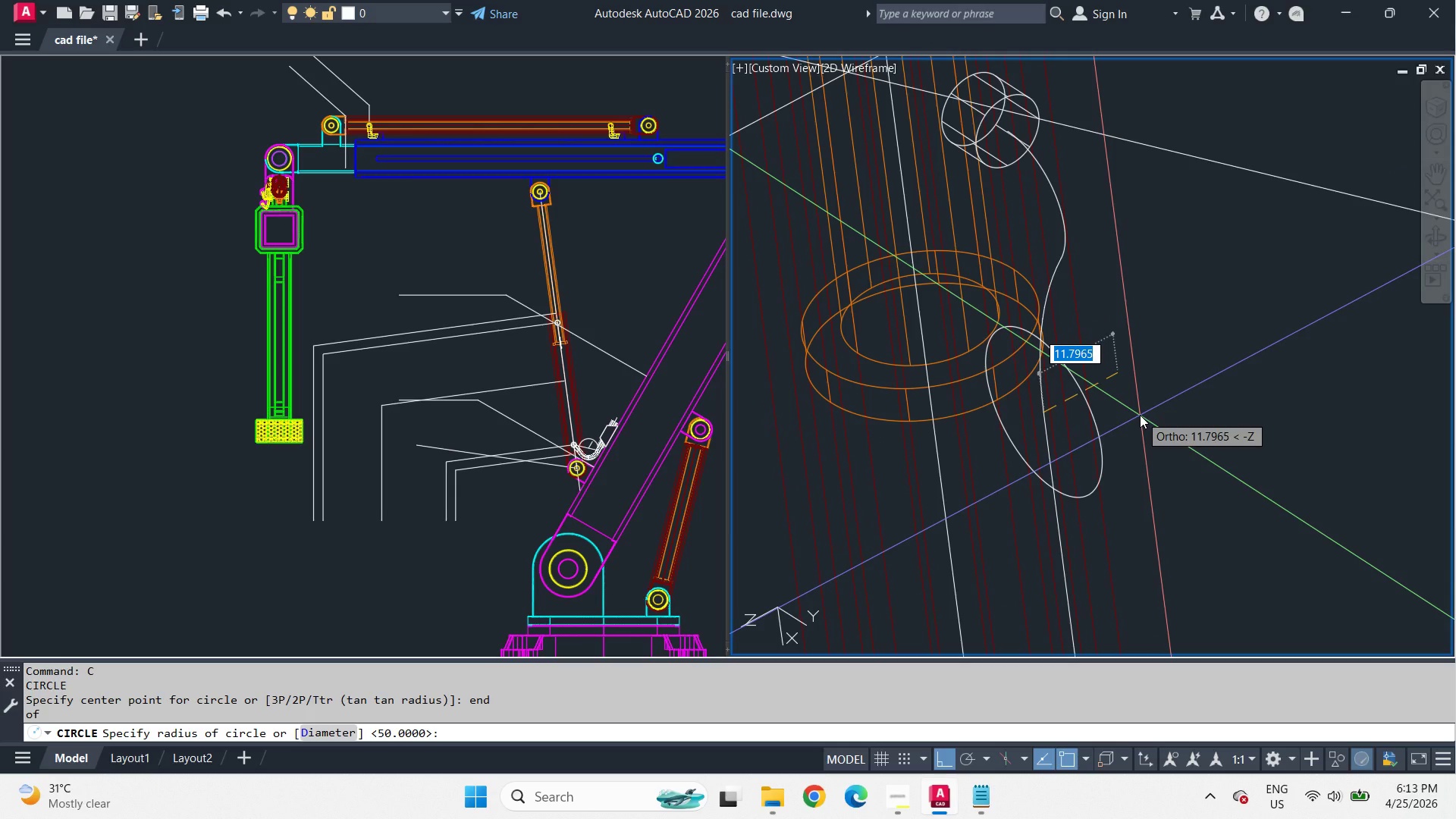 
wait(5.61)
 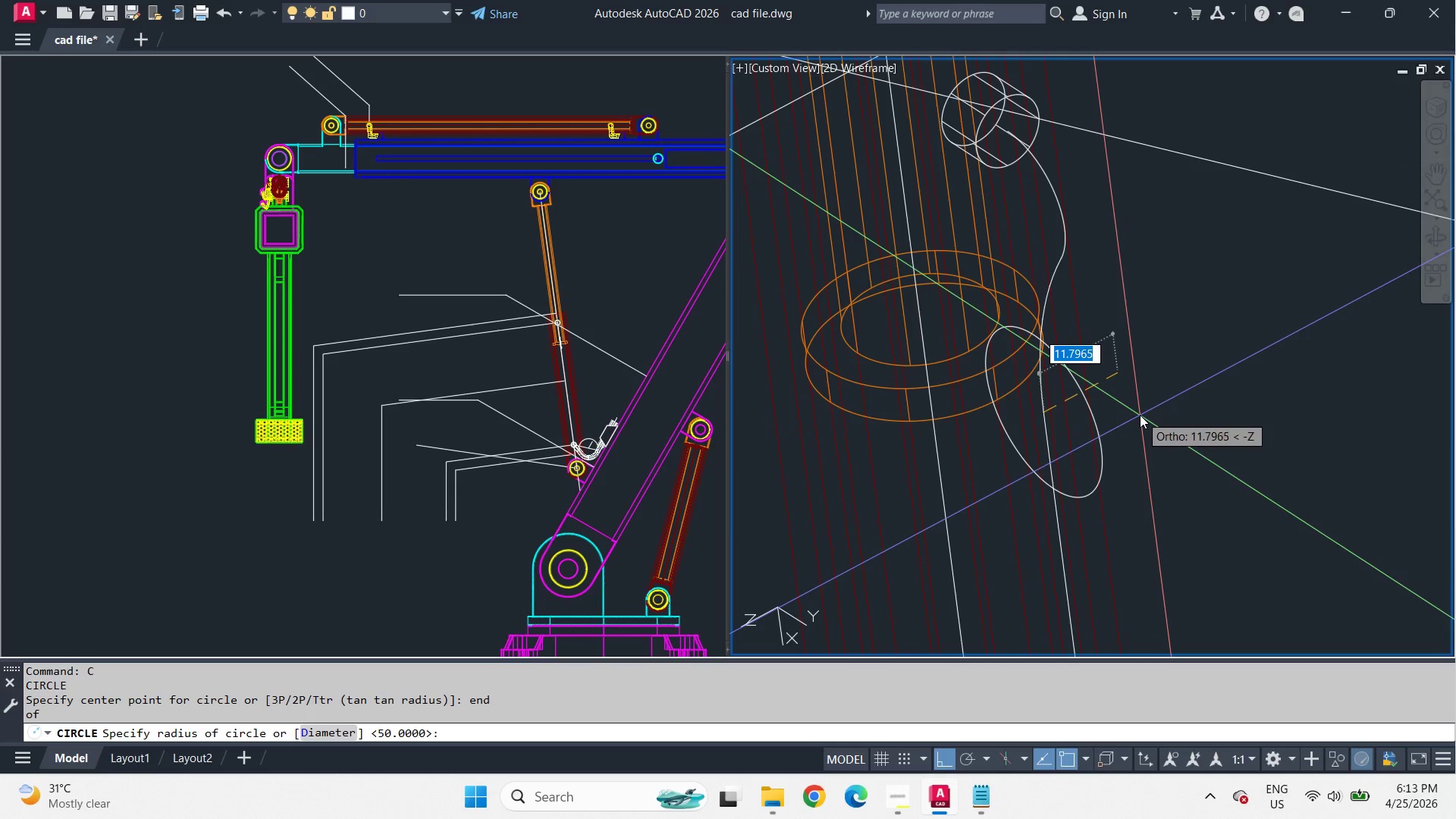 
key(D)
 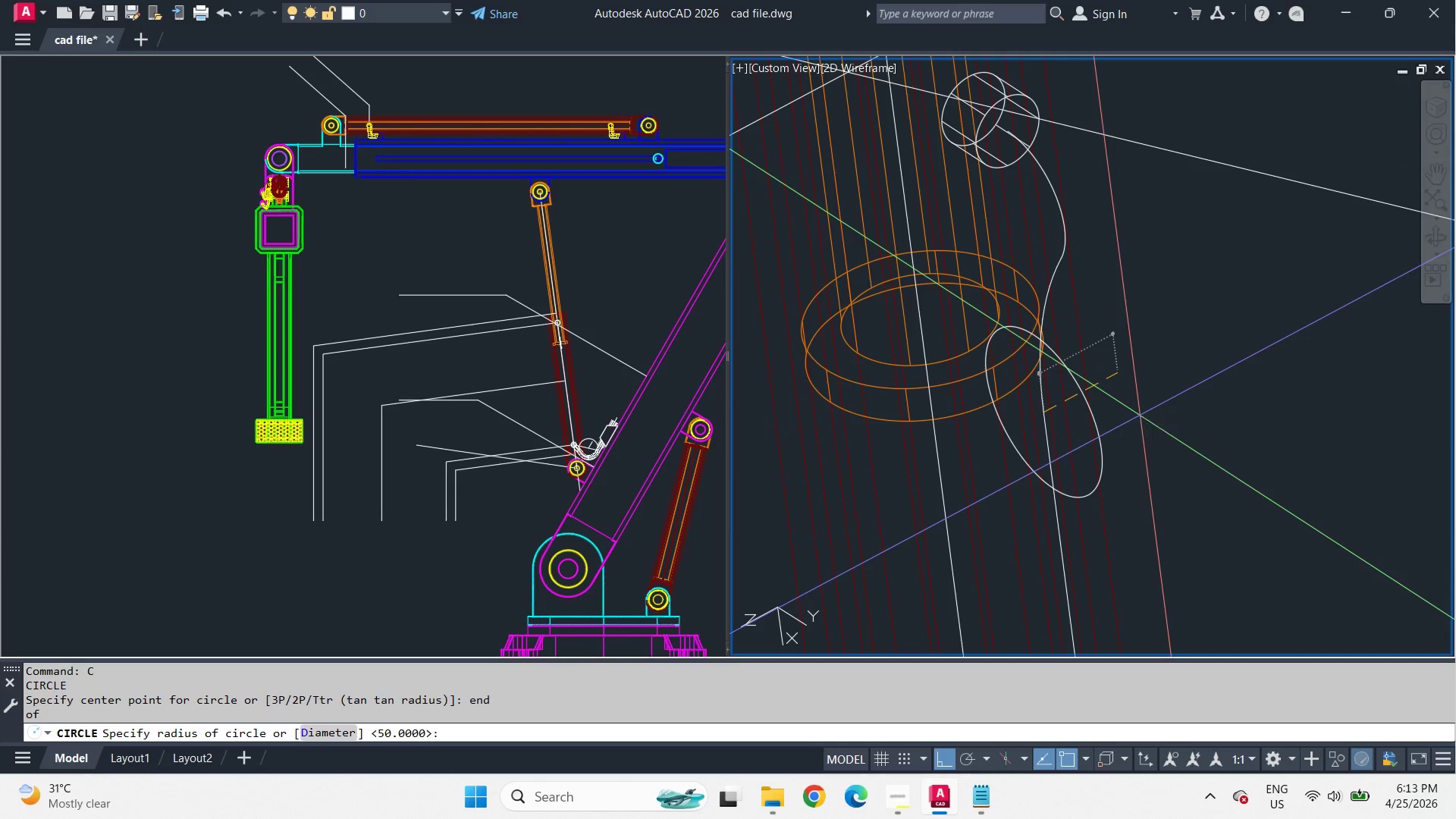 
key(Space)
 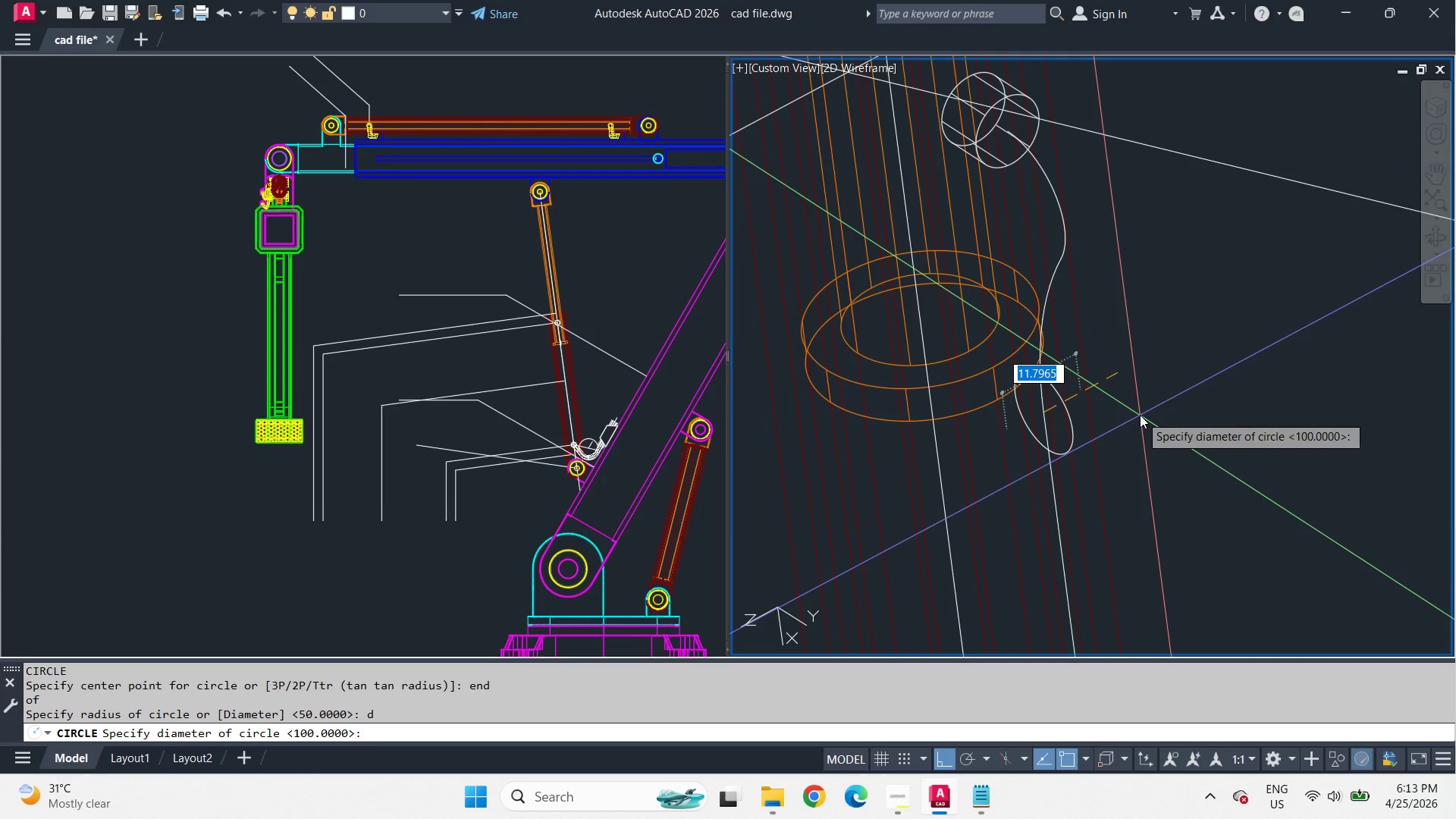 
key(Numpad1)
 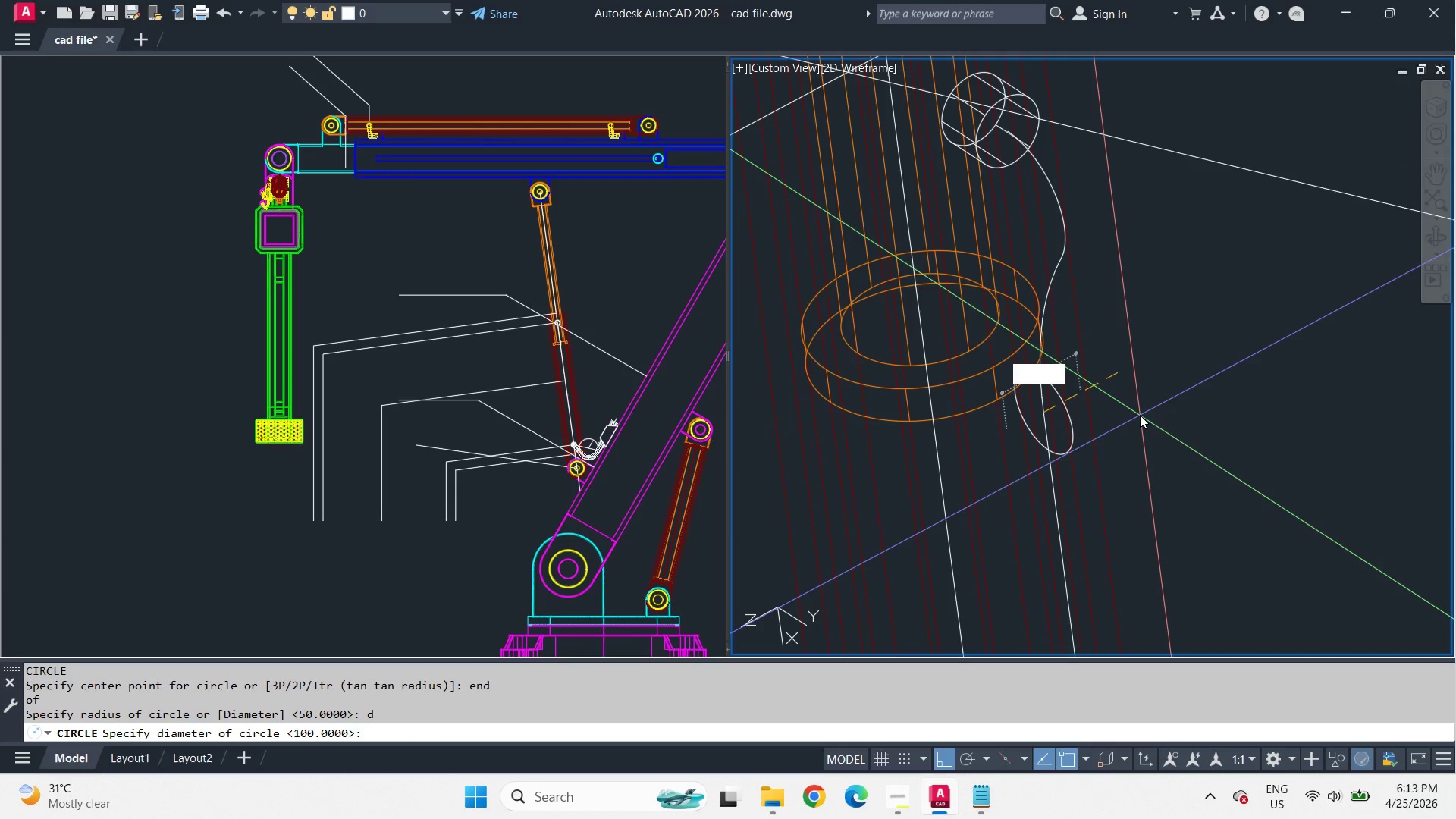 
key(Numpad0)
 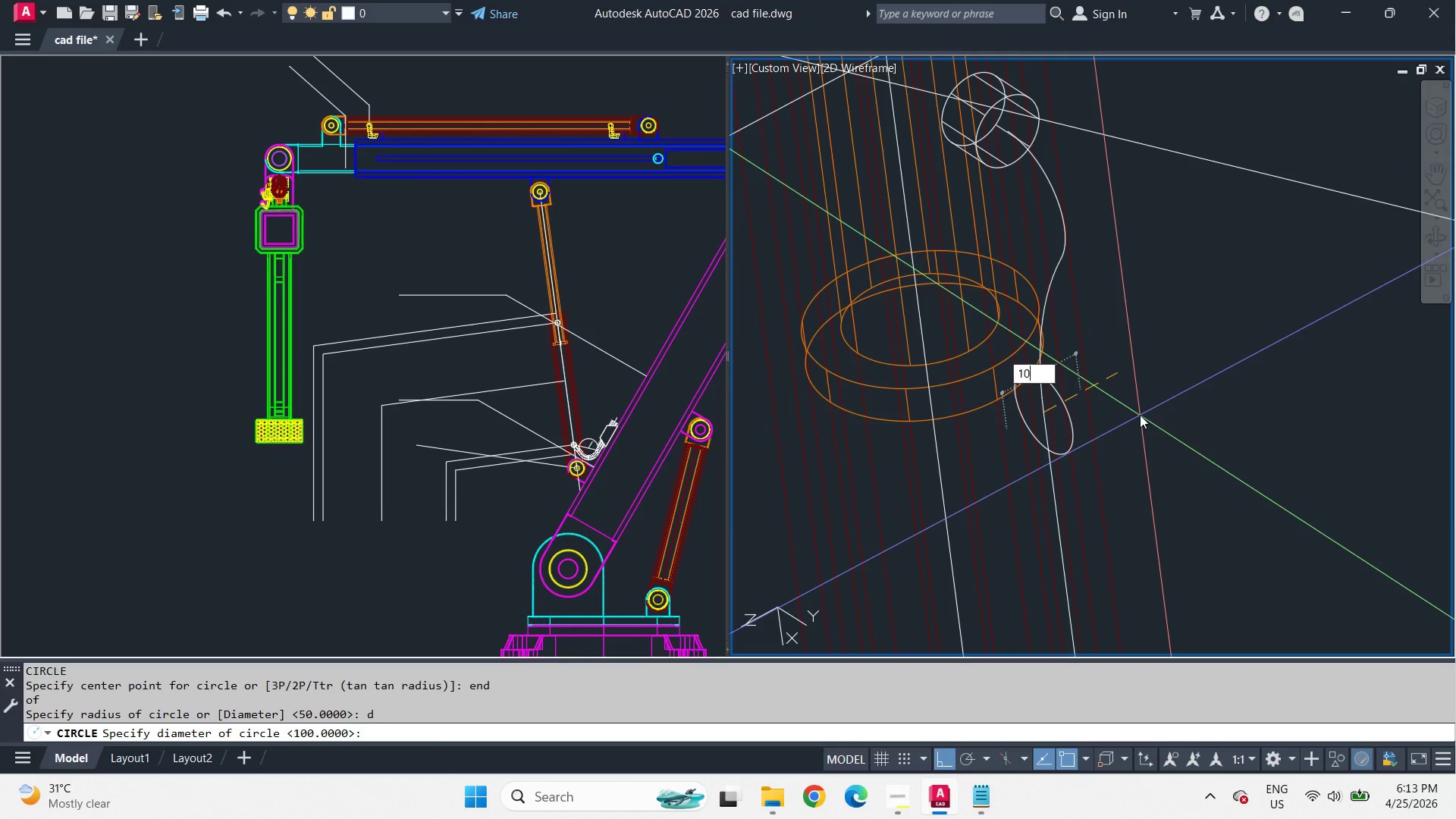 
key(Space)
 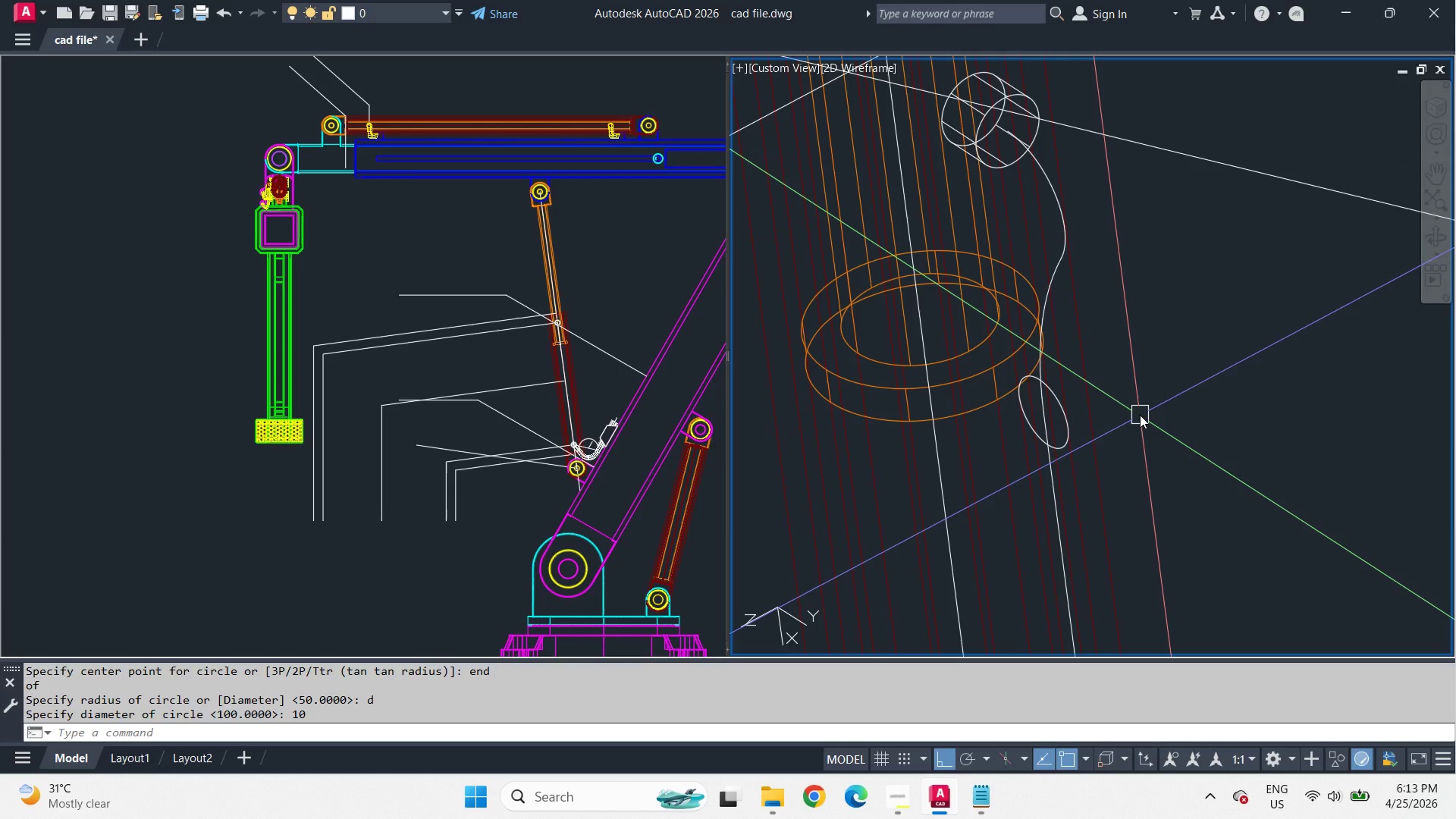 
type(3dro )
 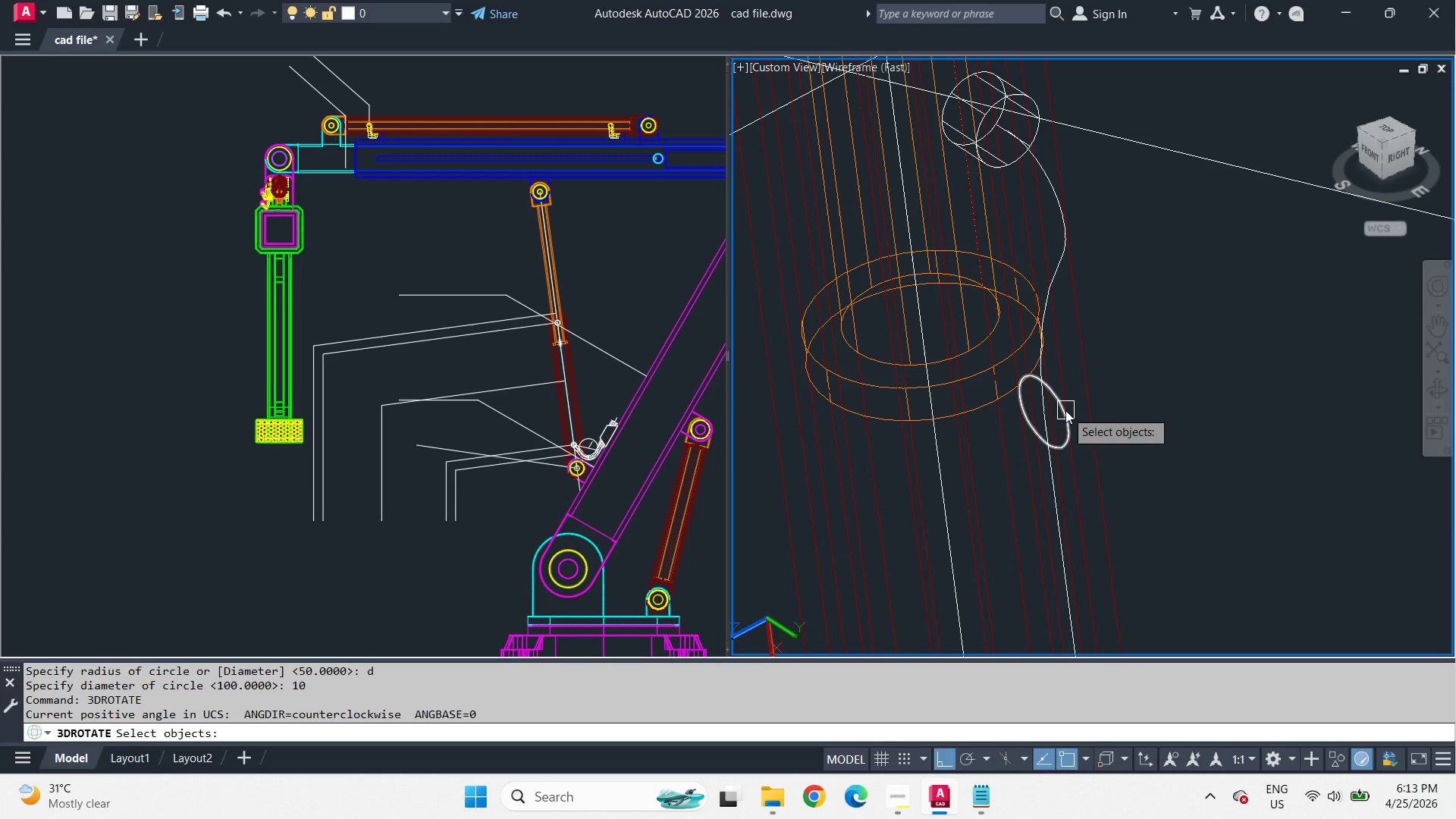 
left_click([1065, 411])
 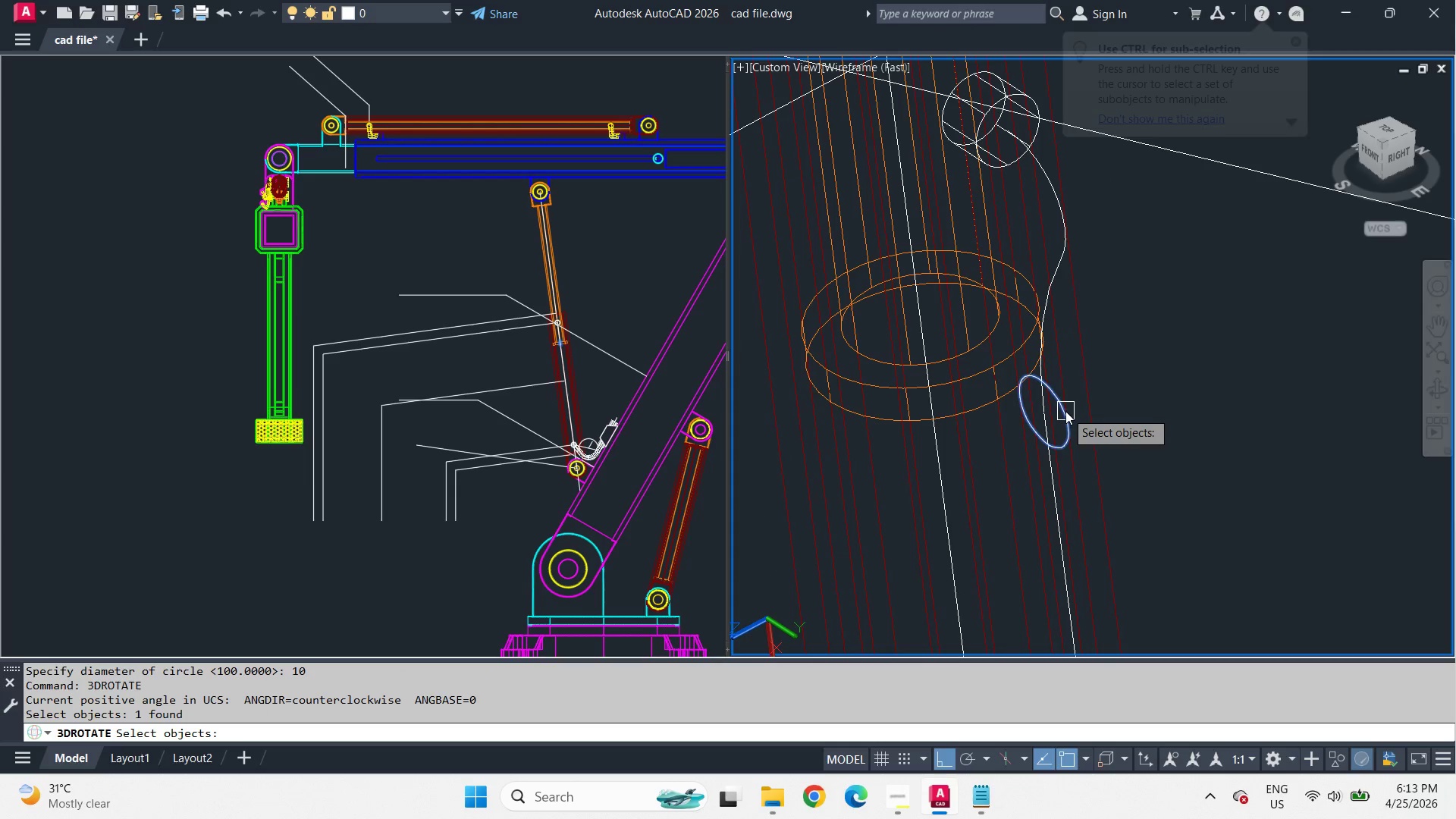 
key(Space)
 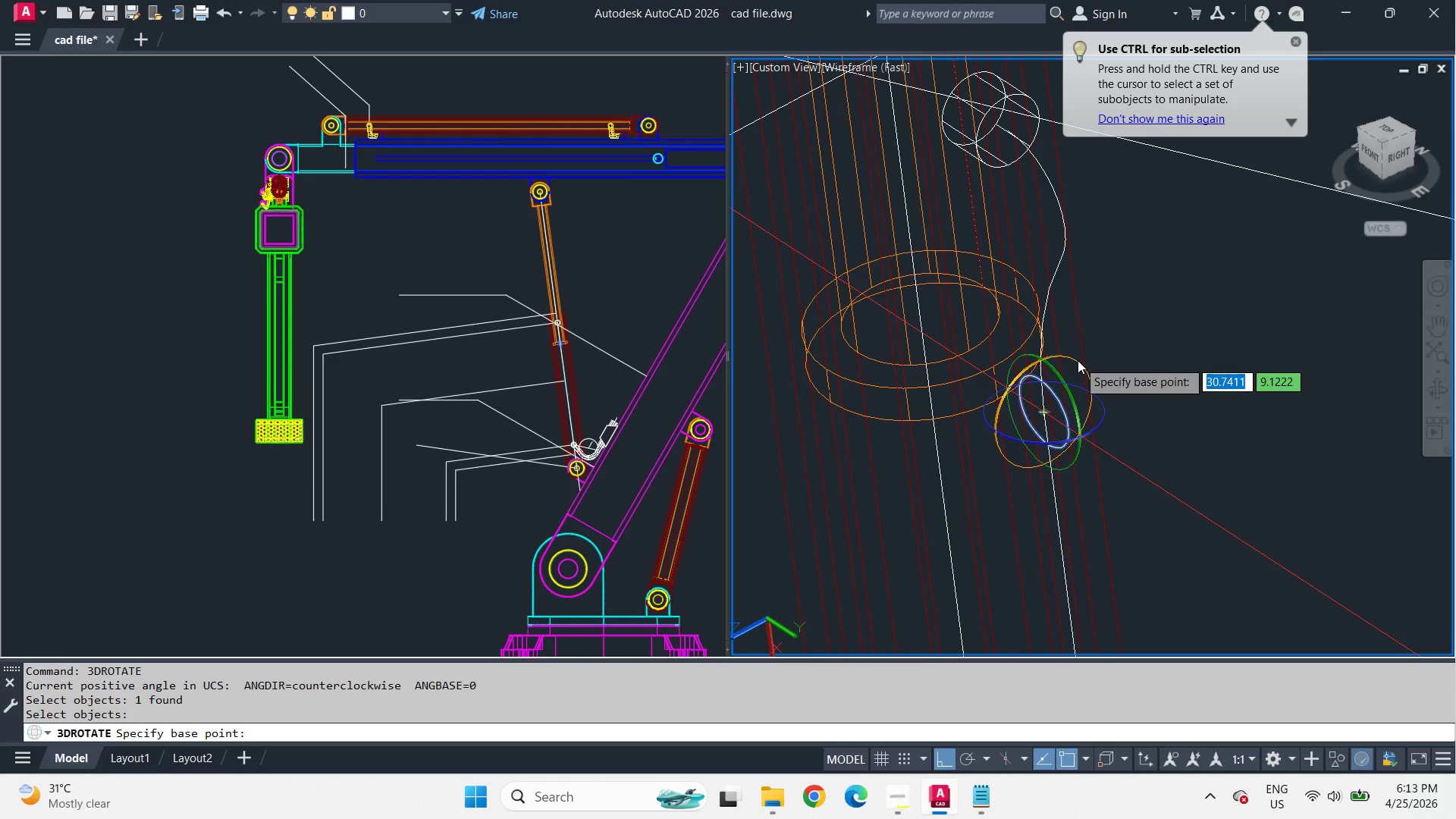 
left_click([1078, 360])
 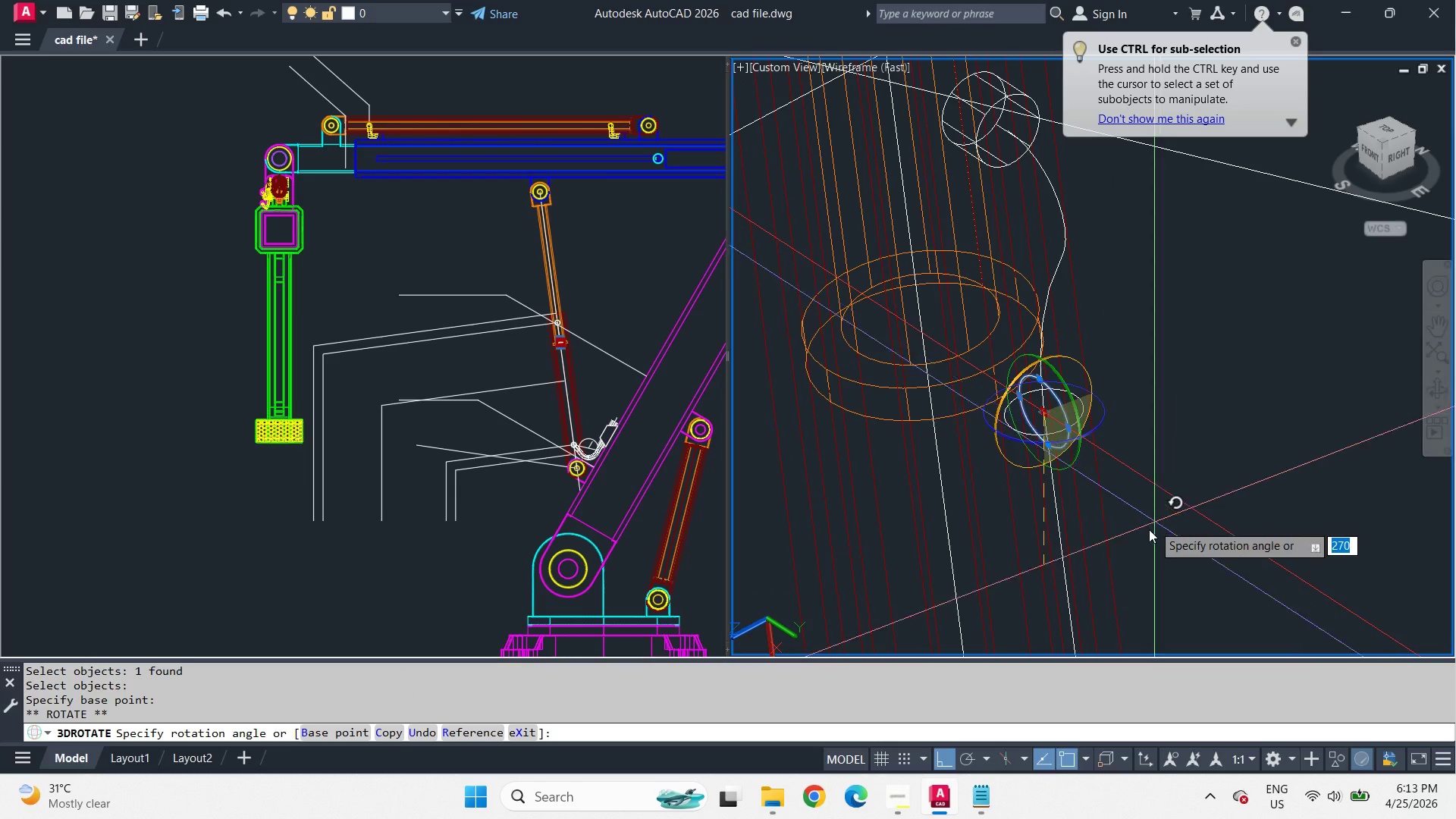 
left_click([1141, 544])
 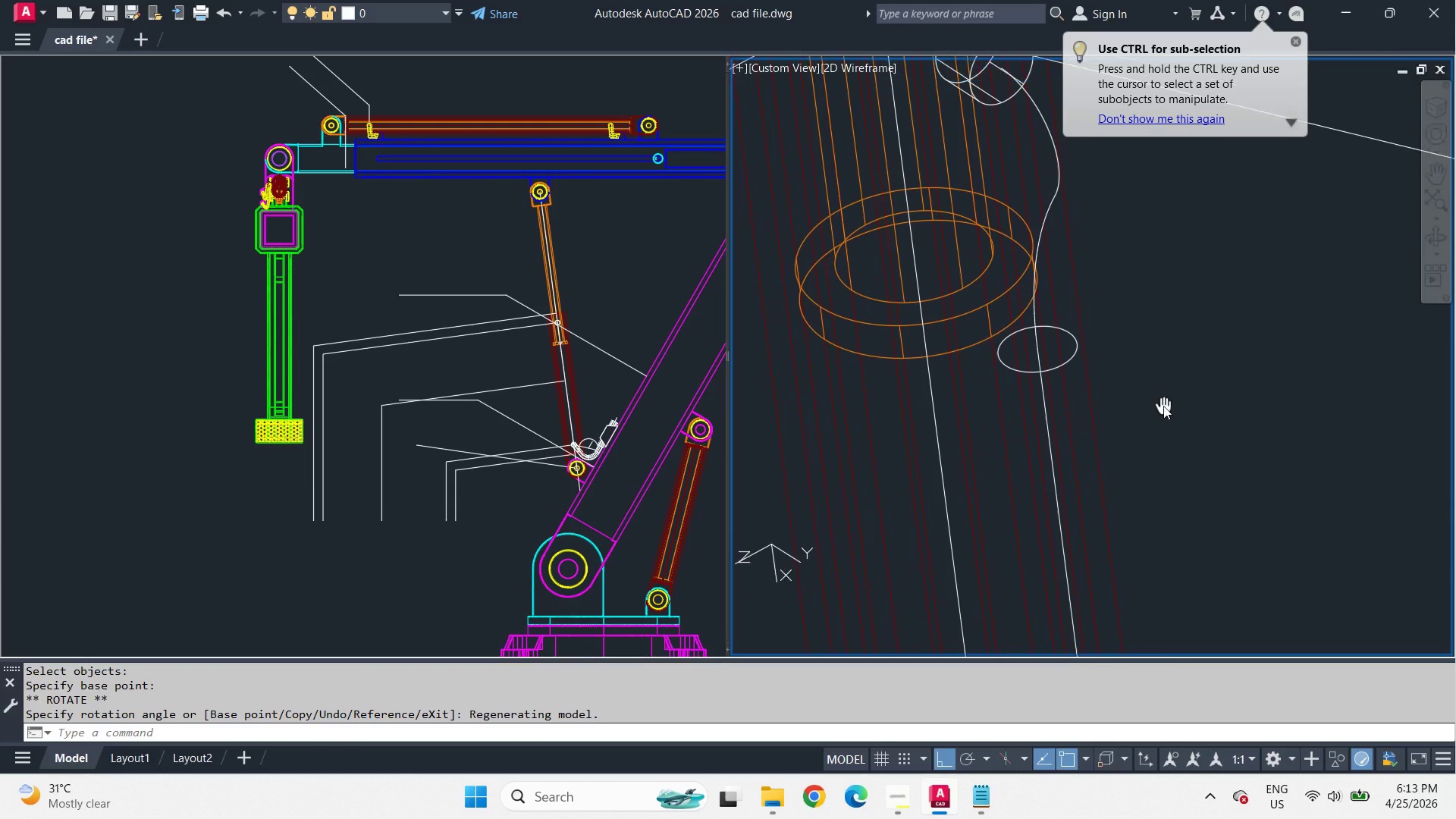 
scroll: coordinate [1142, 356], scroll_direction: down, amount: 2.0
 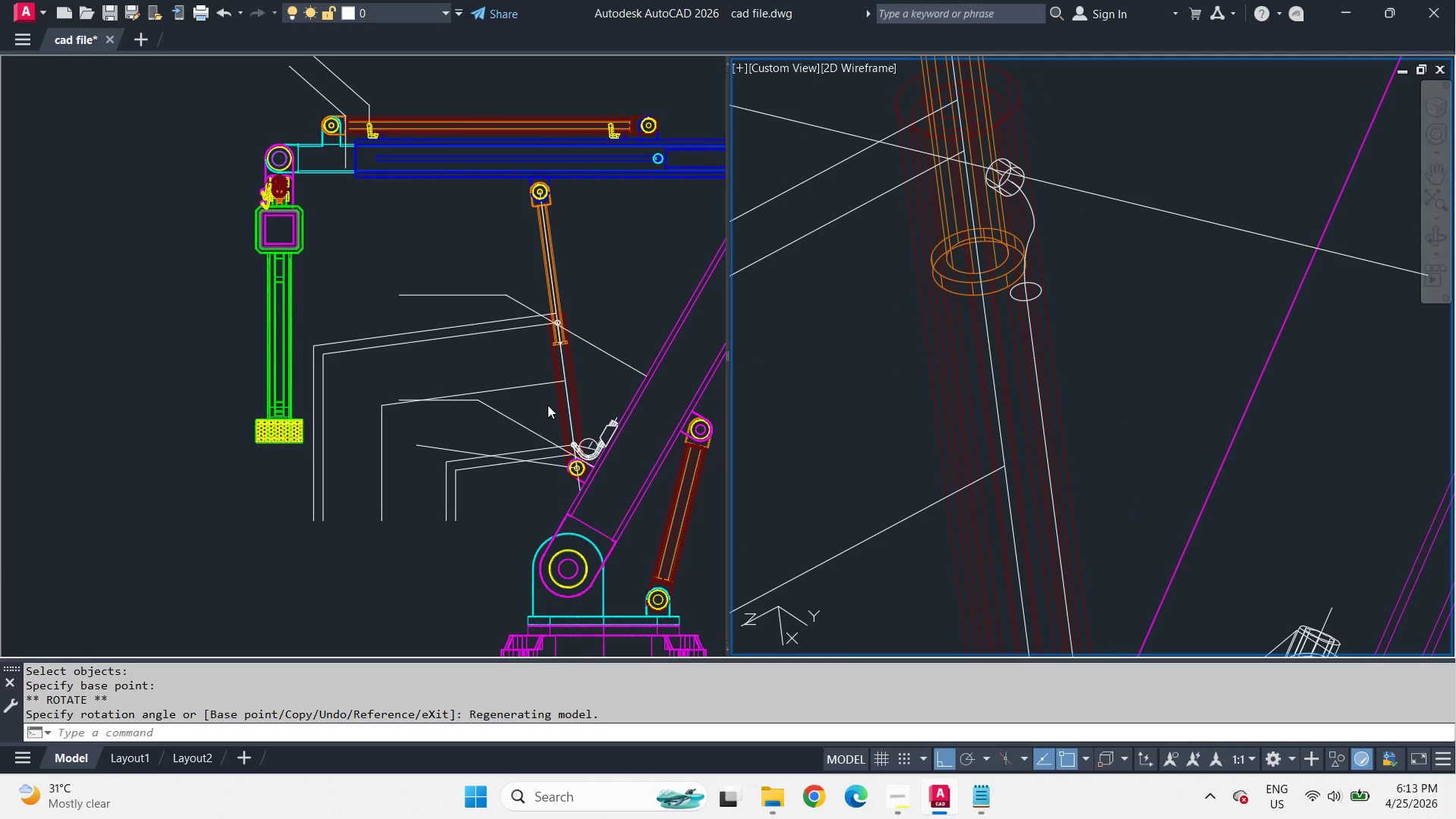 
left_click([513, 360])
 